 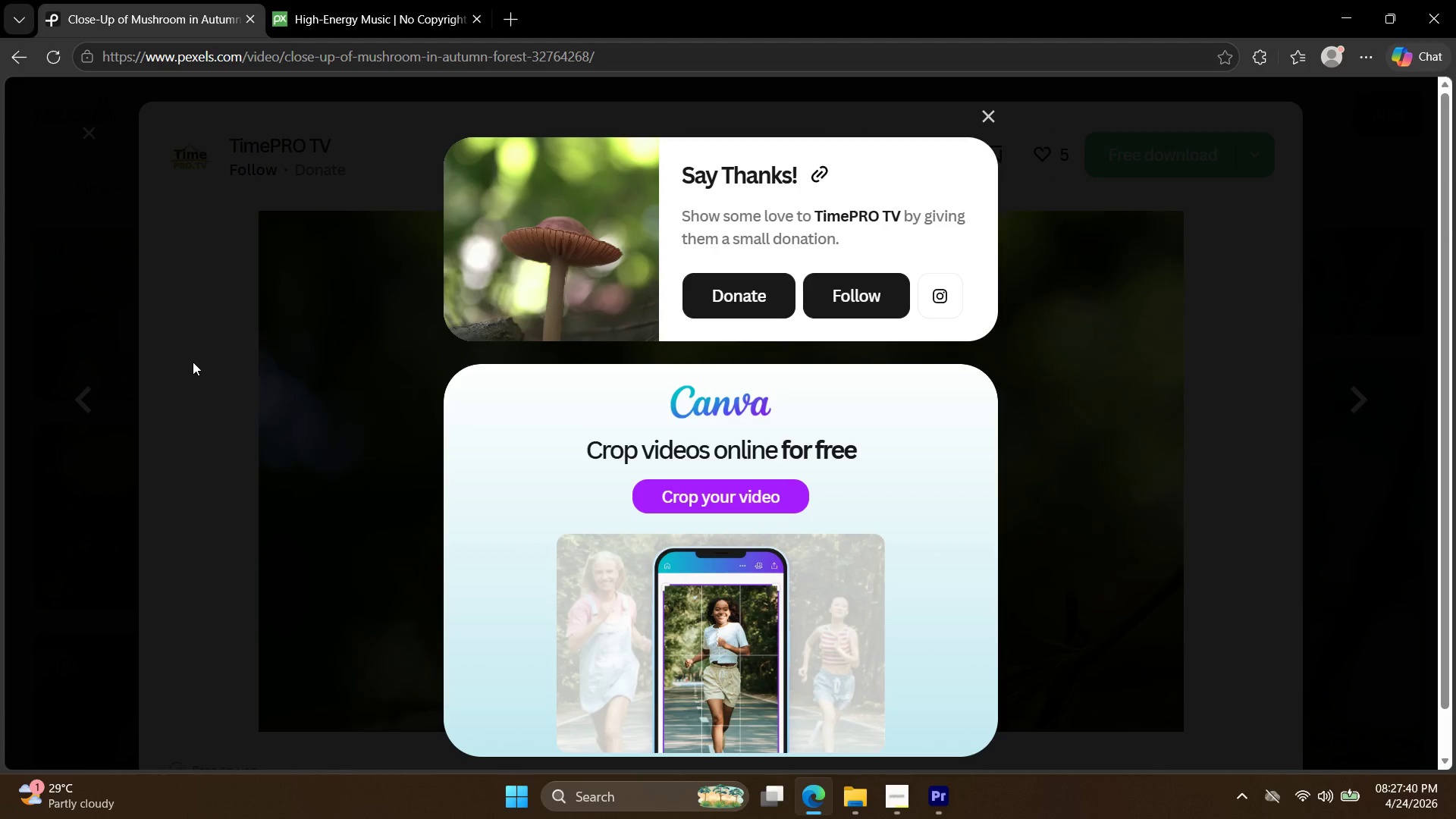 
left_click([62, 286])
 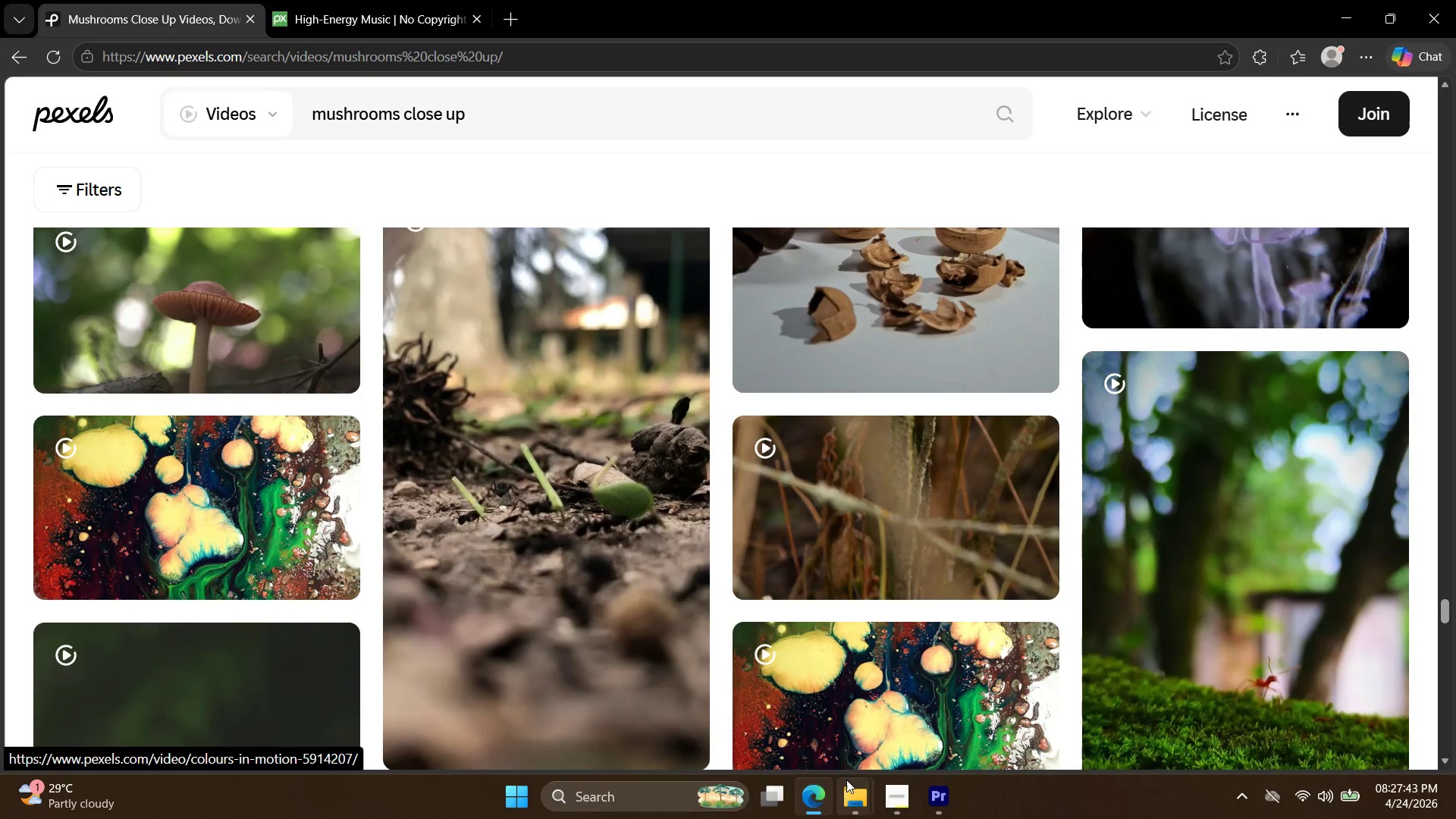 
scroll: coordinate [733, 642], scroll_direction: down, amount: 34.0
 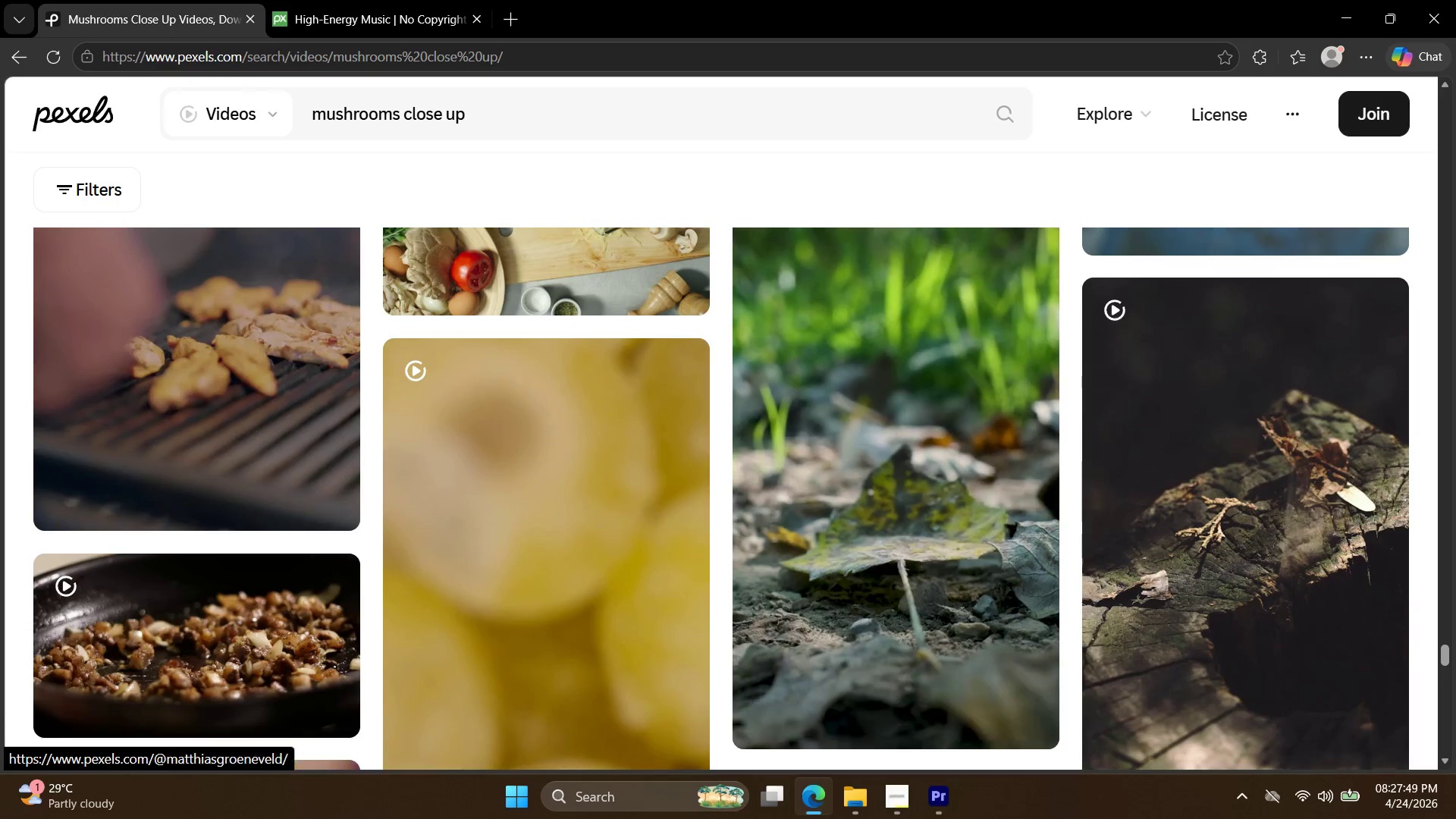 
left_click([888, 807])
 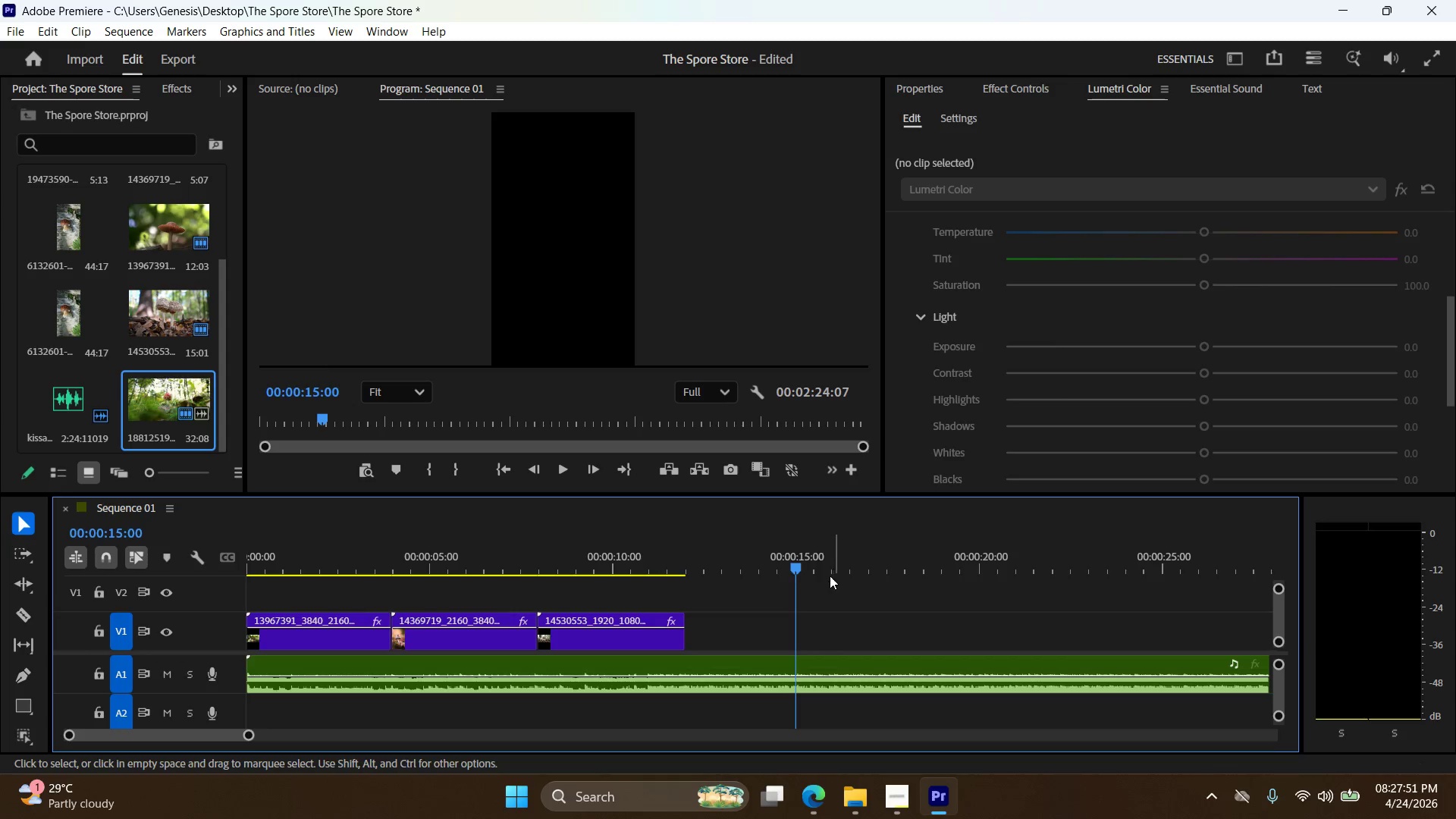 
left_click_drag(start_coordinate=[793, 564], to_coordinate=[267, 577])
 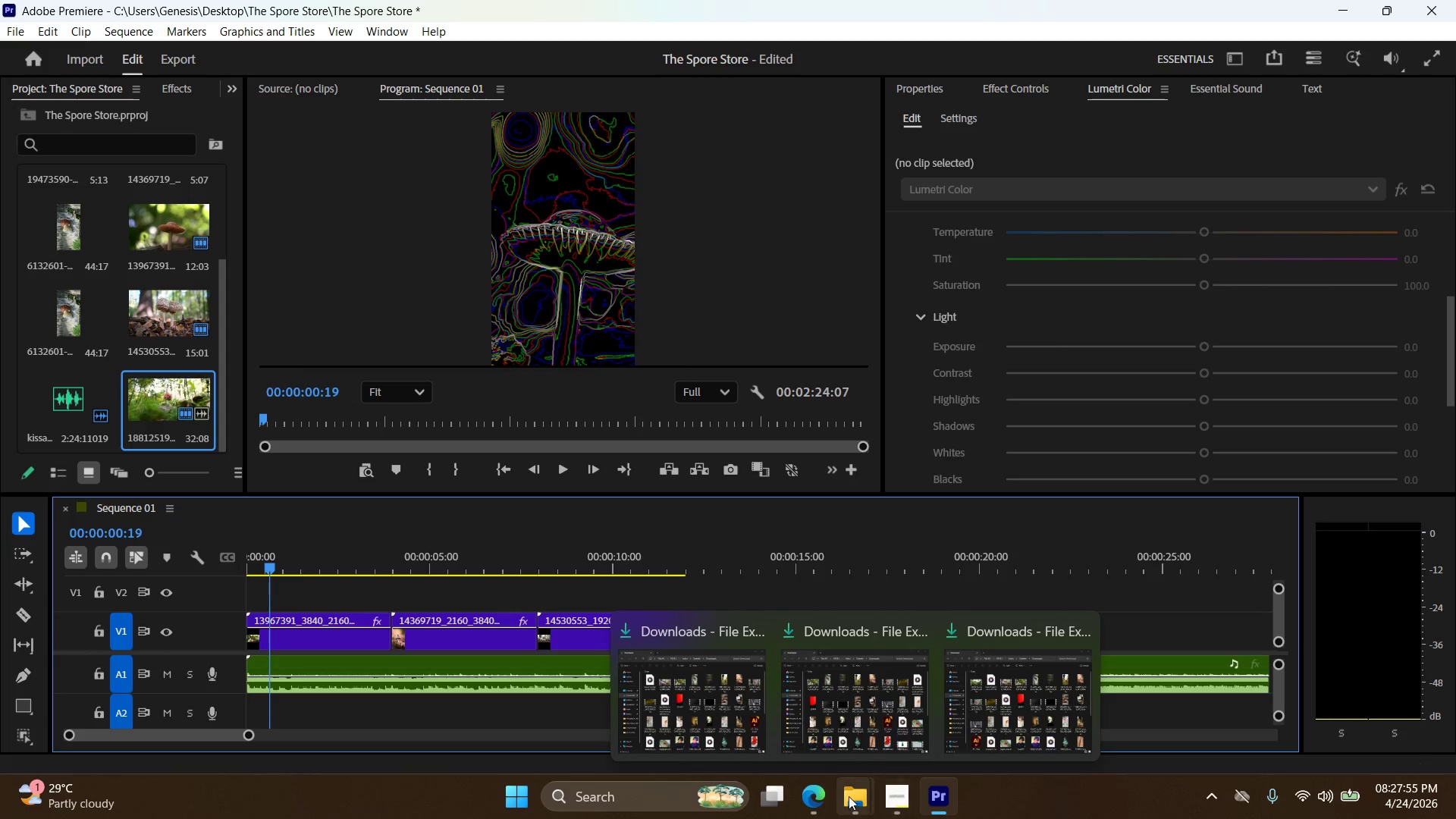 
double_click([809, 800])
 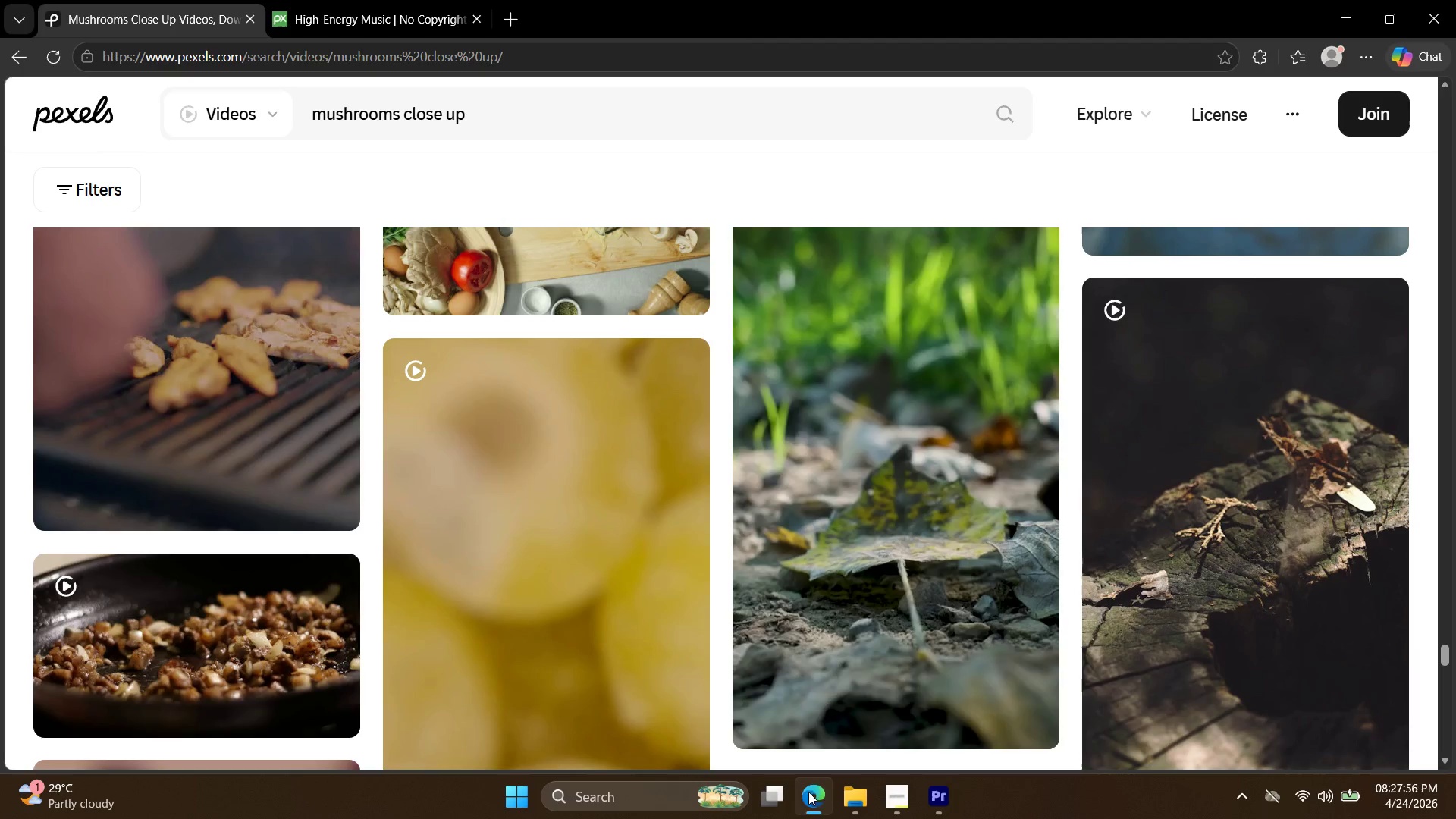 
scroll: coordinate [679, 605], scroll_direction: down, amount: 42.0
 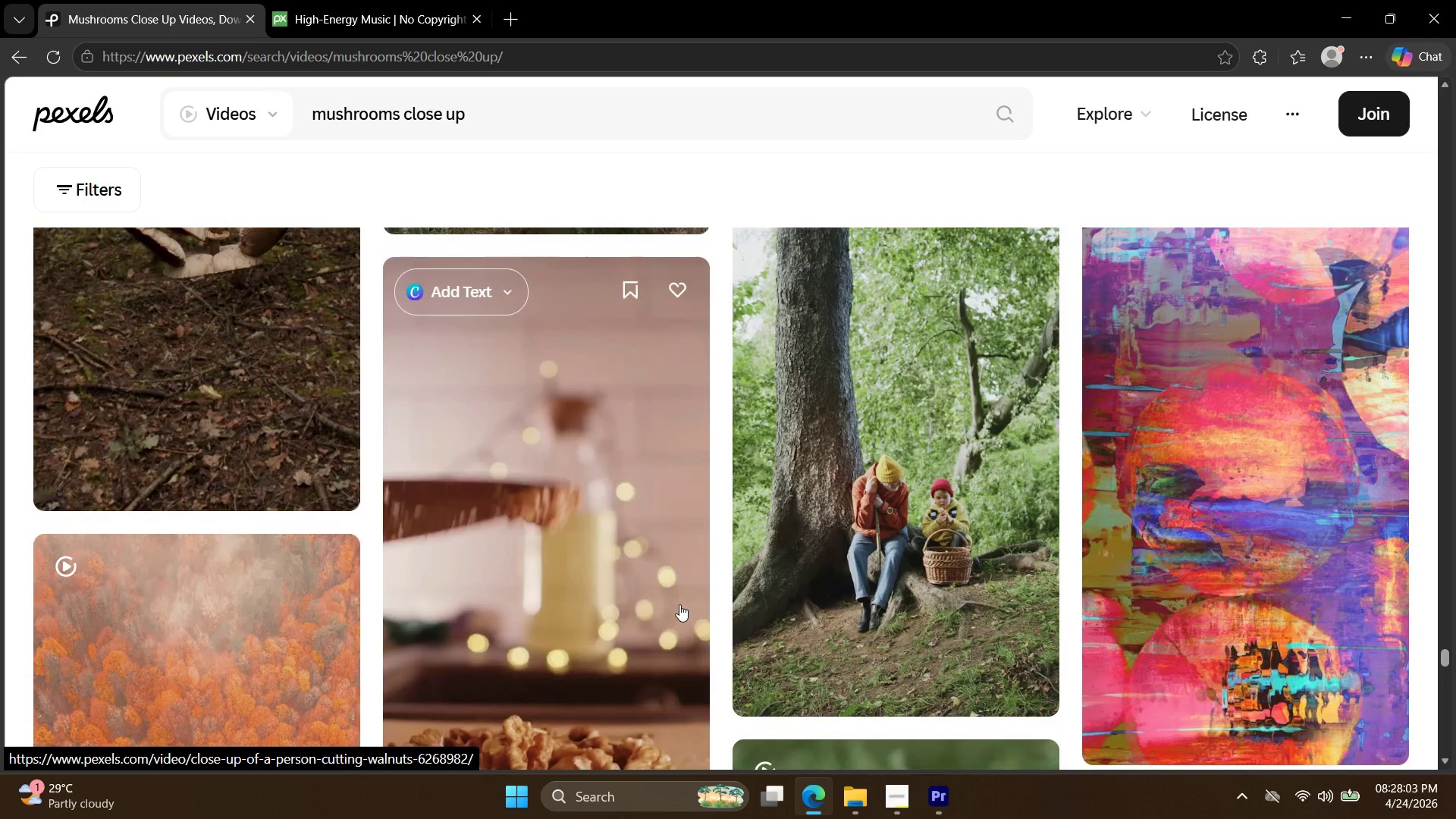 
scroll: coordinate [679, 608], scroll_direction: down, amount: 17.0
 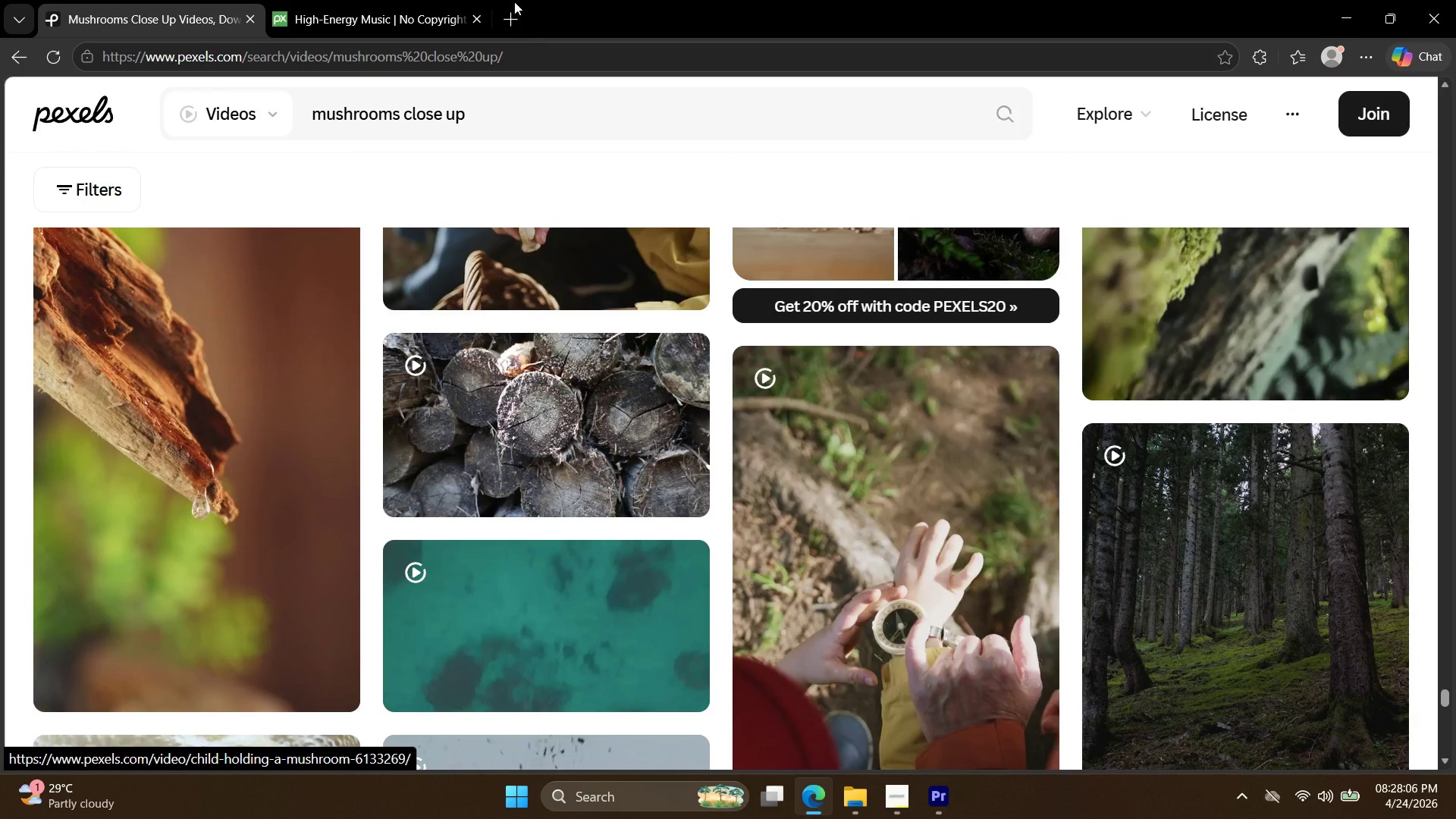 
left_click([521, 14])
 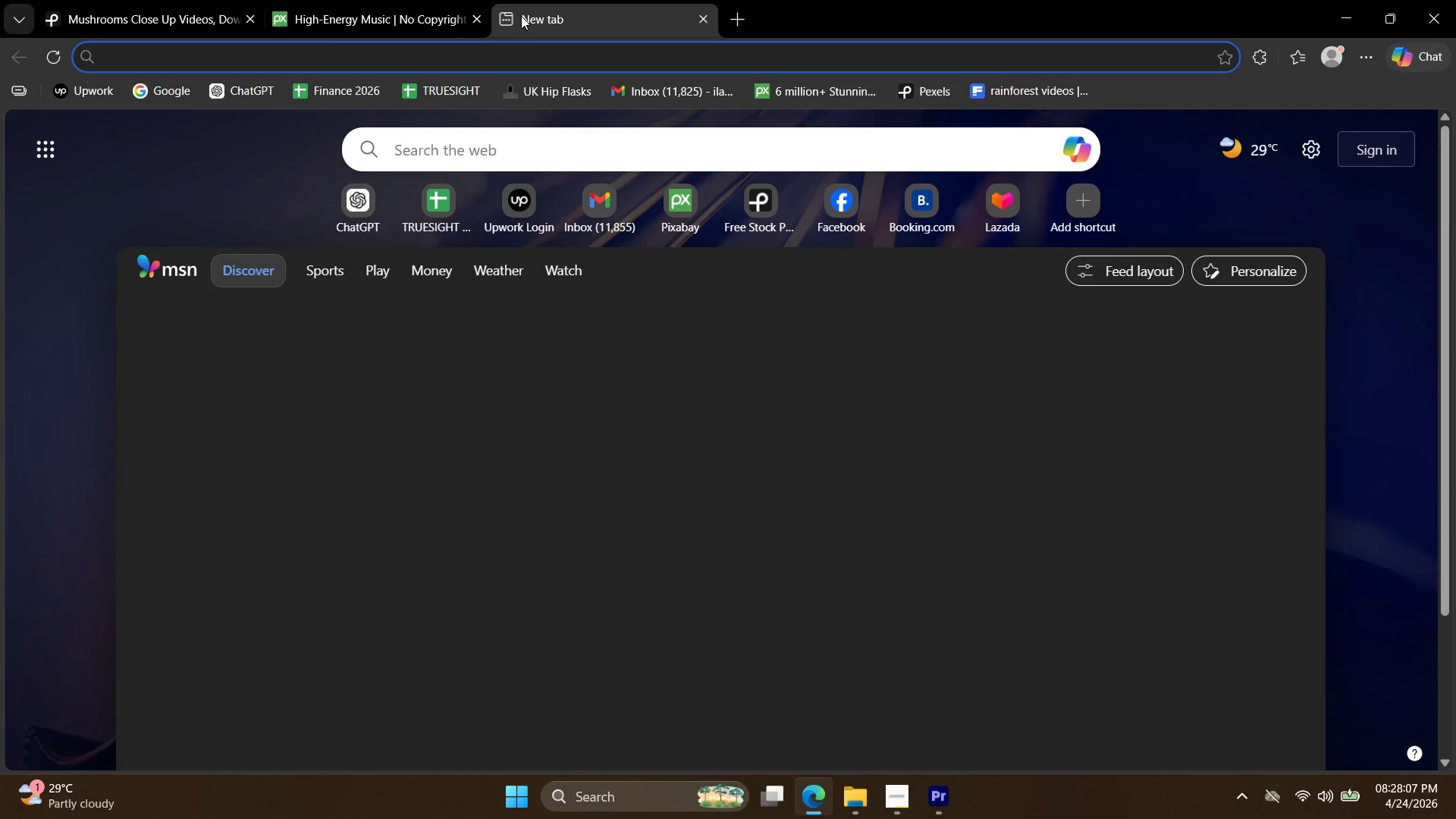 
type(usop)
key(Backspace)
key(Backspace)
 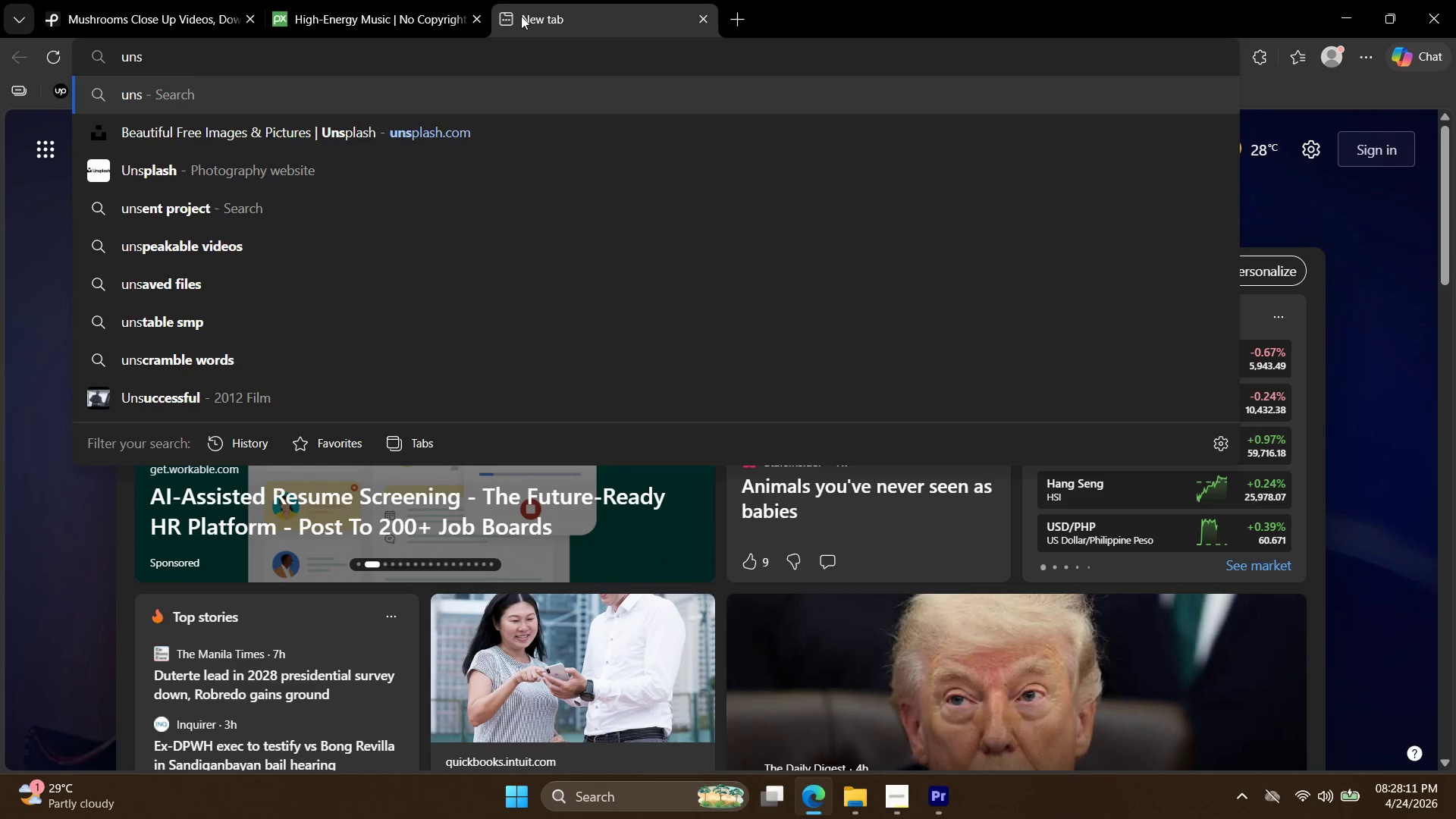 
key(ArrowDown)
 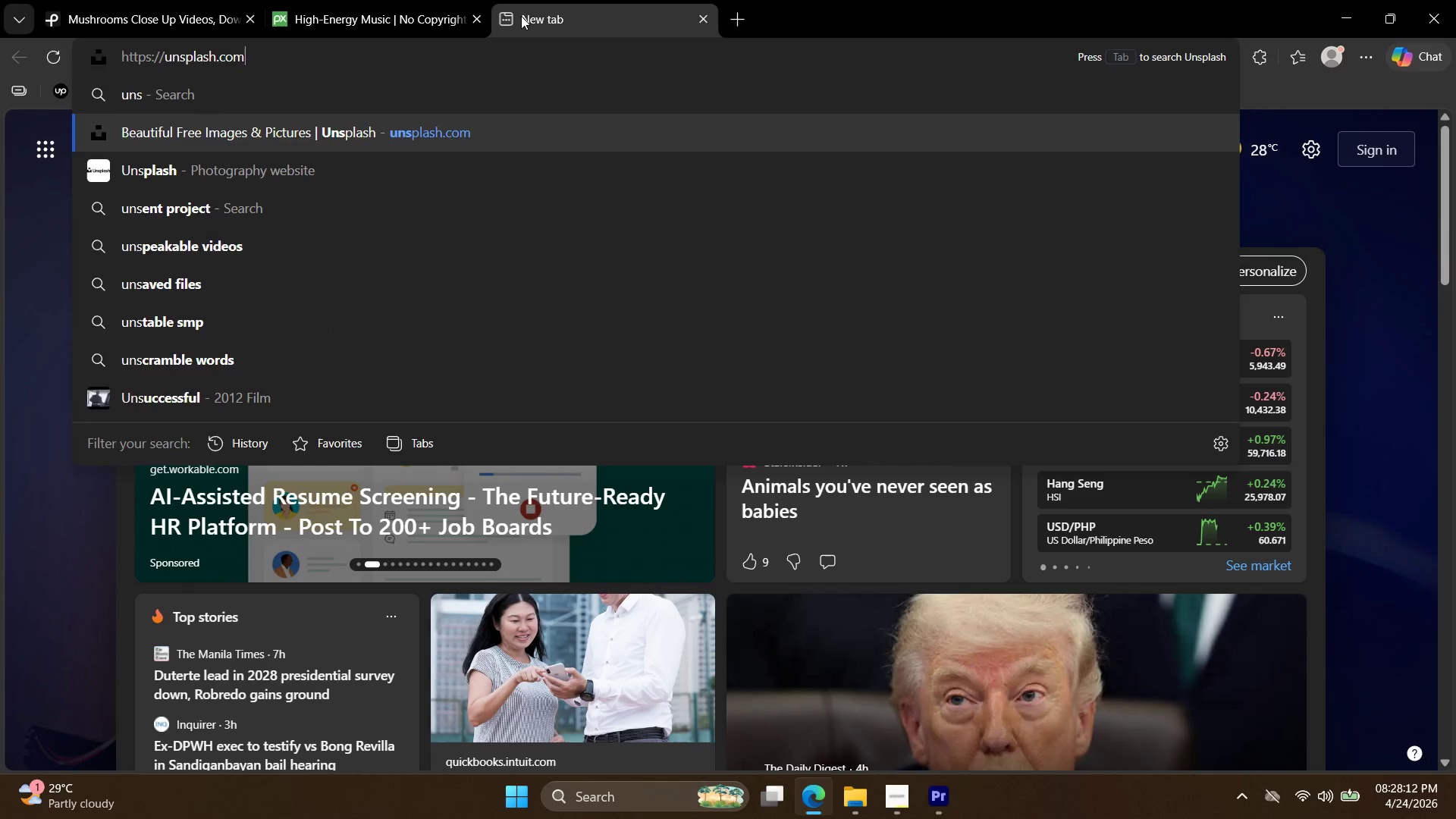 
key(Enter)
 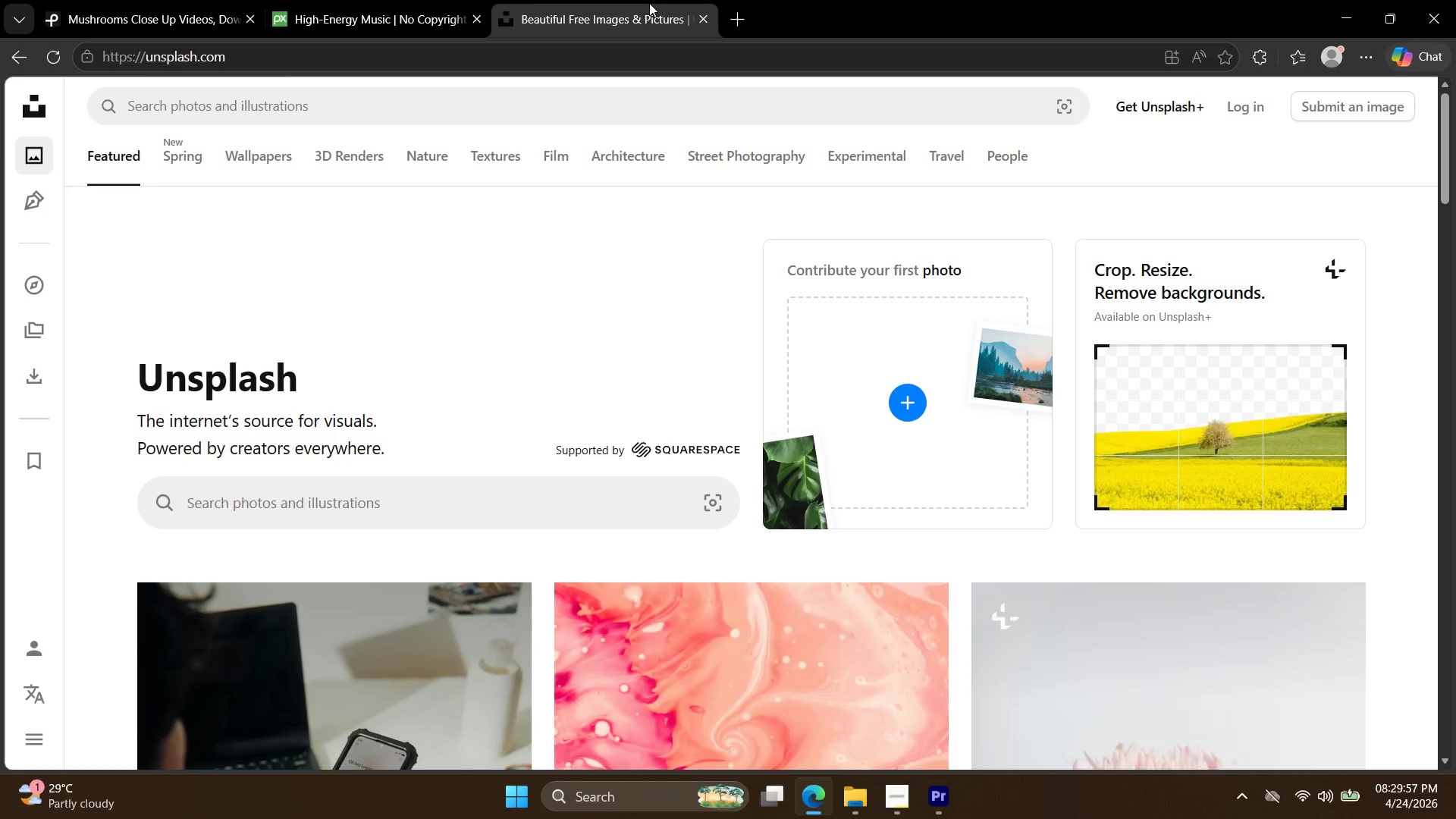 
wait(109.98)
 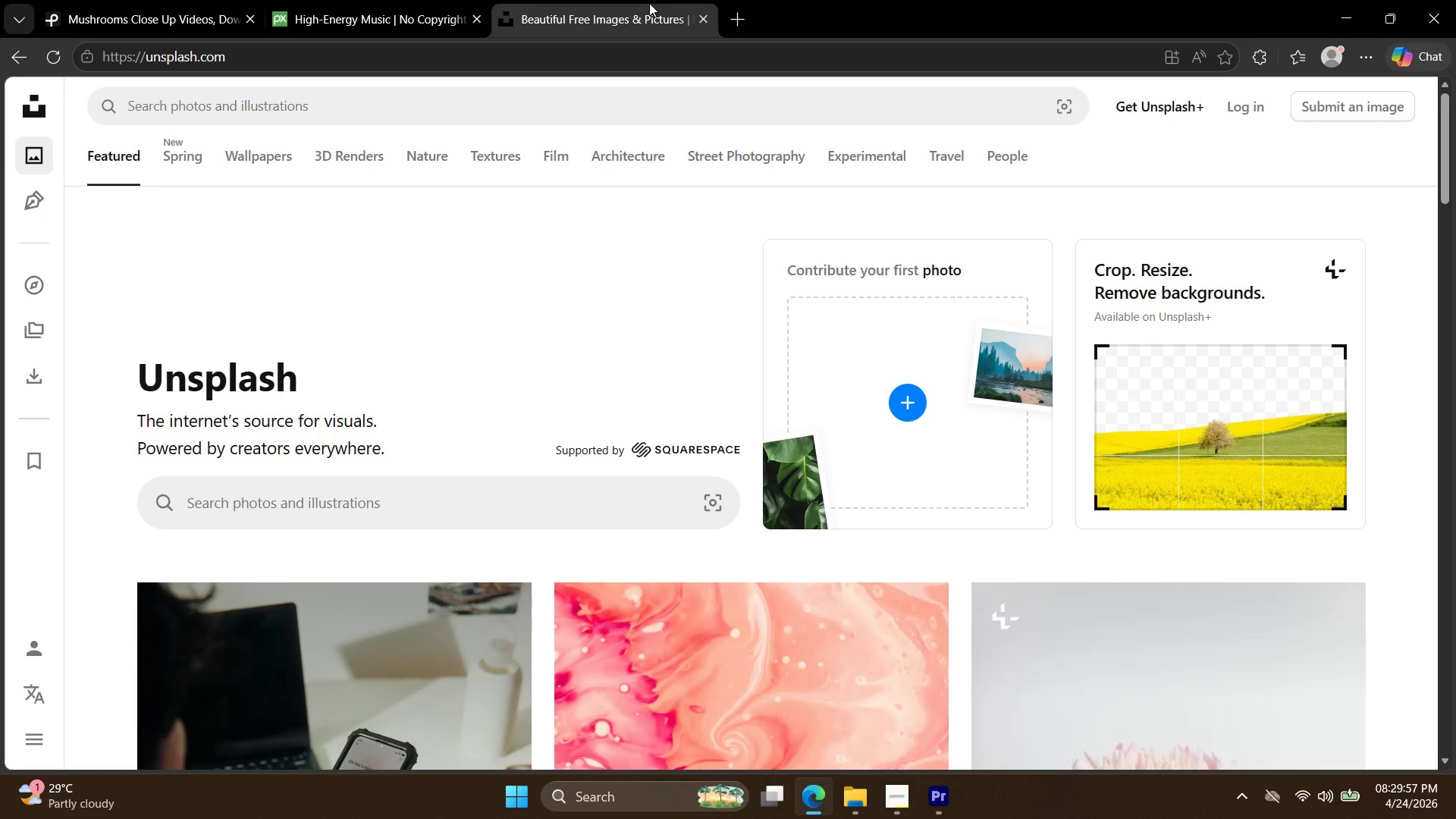 
scroll: coordinate [610, 187], scroll_direction: down, amount: 2.0
 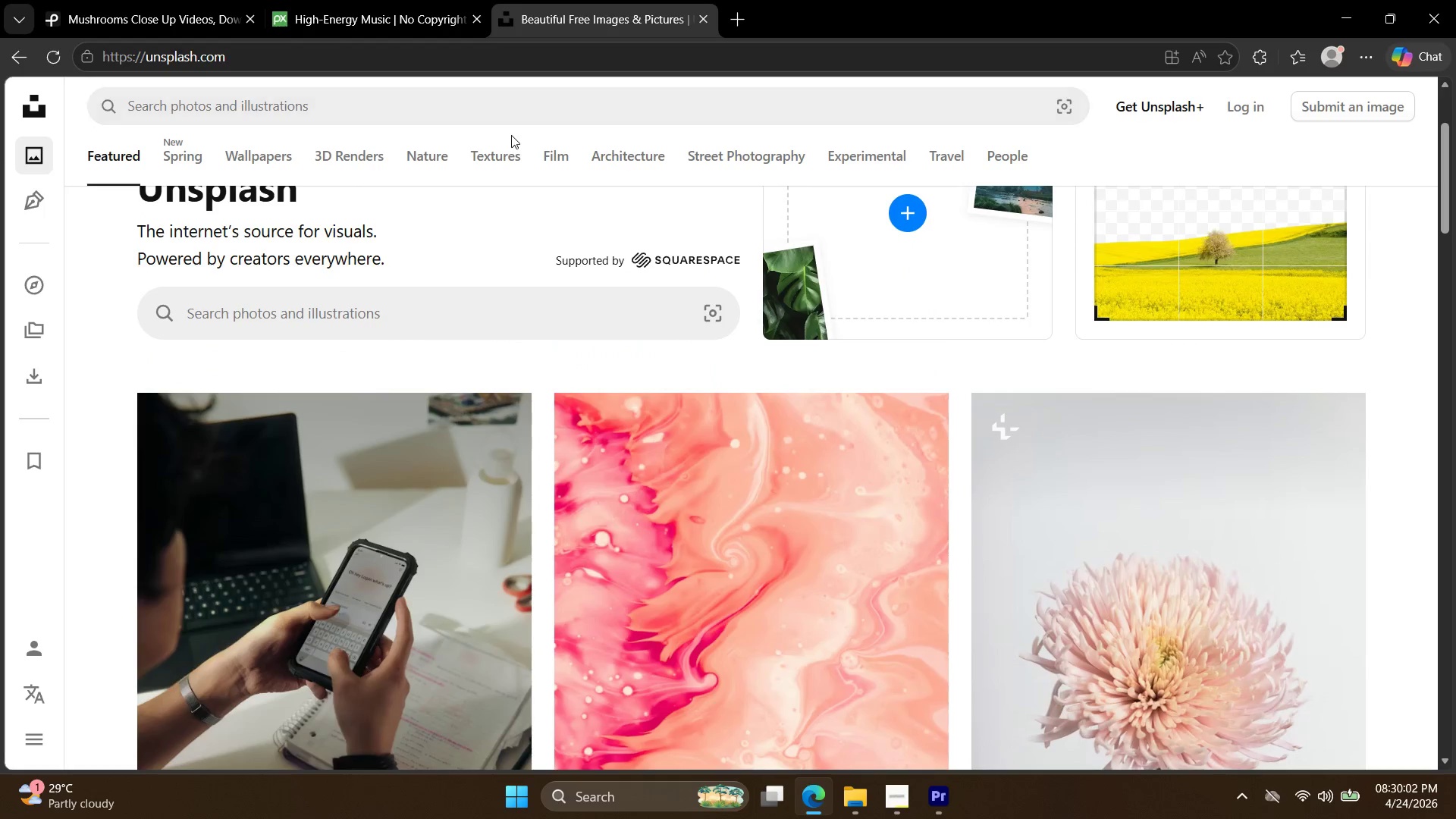 
left_click([508, 121])
 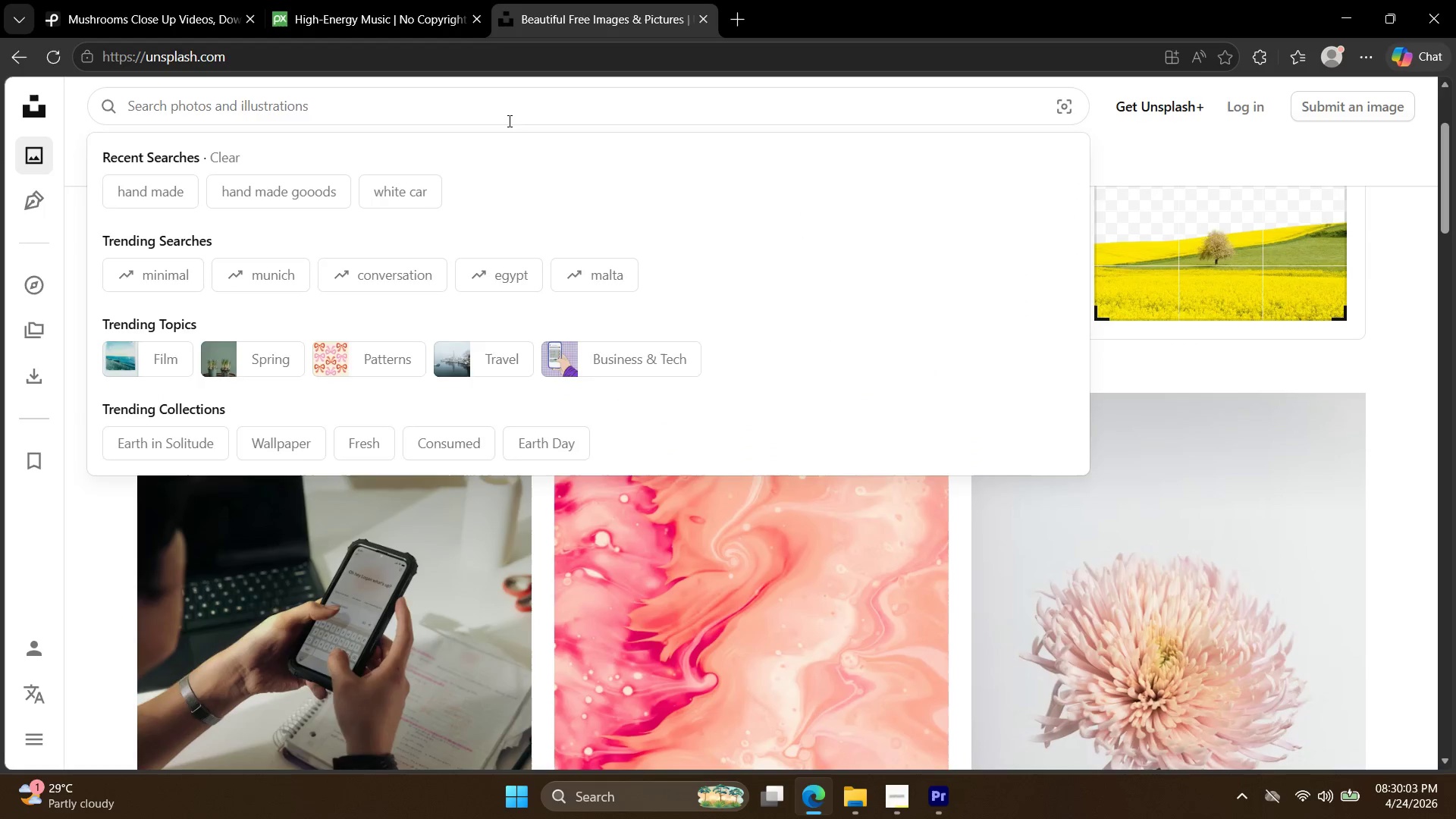 
type(mushroom)
 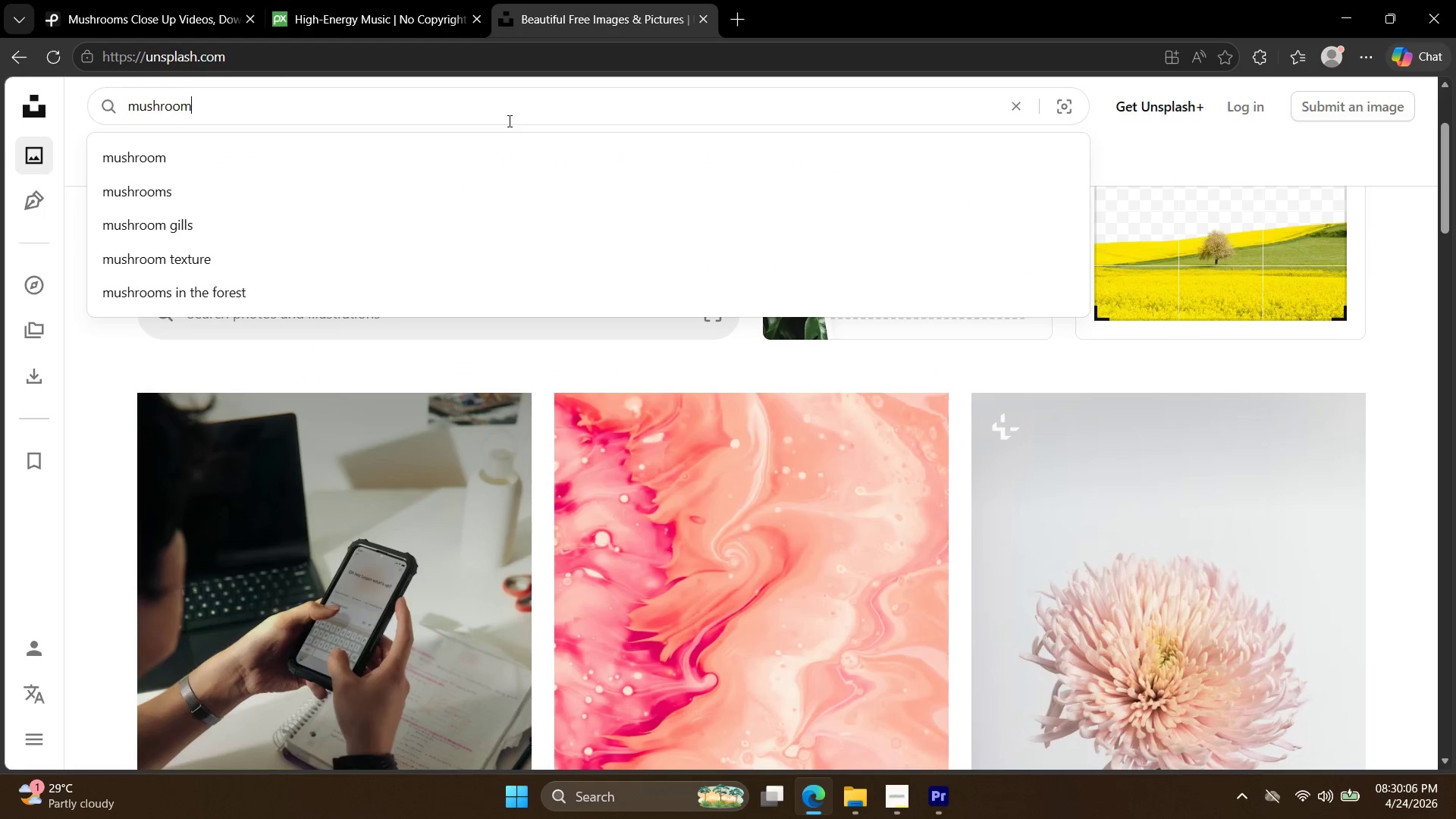 
key(Enter)
 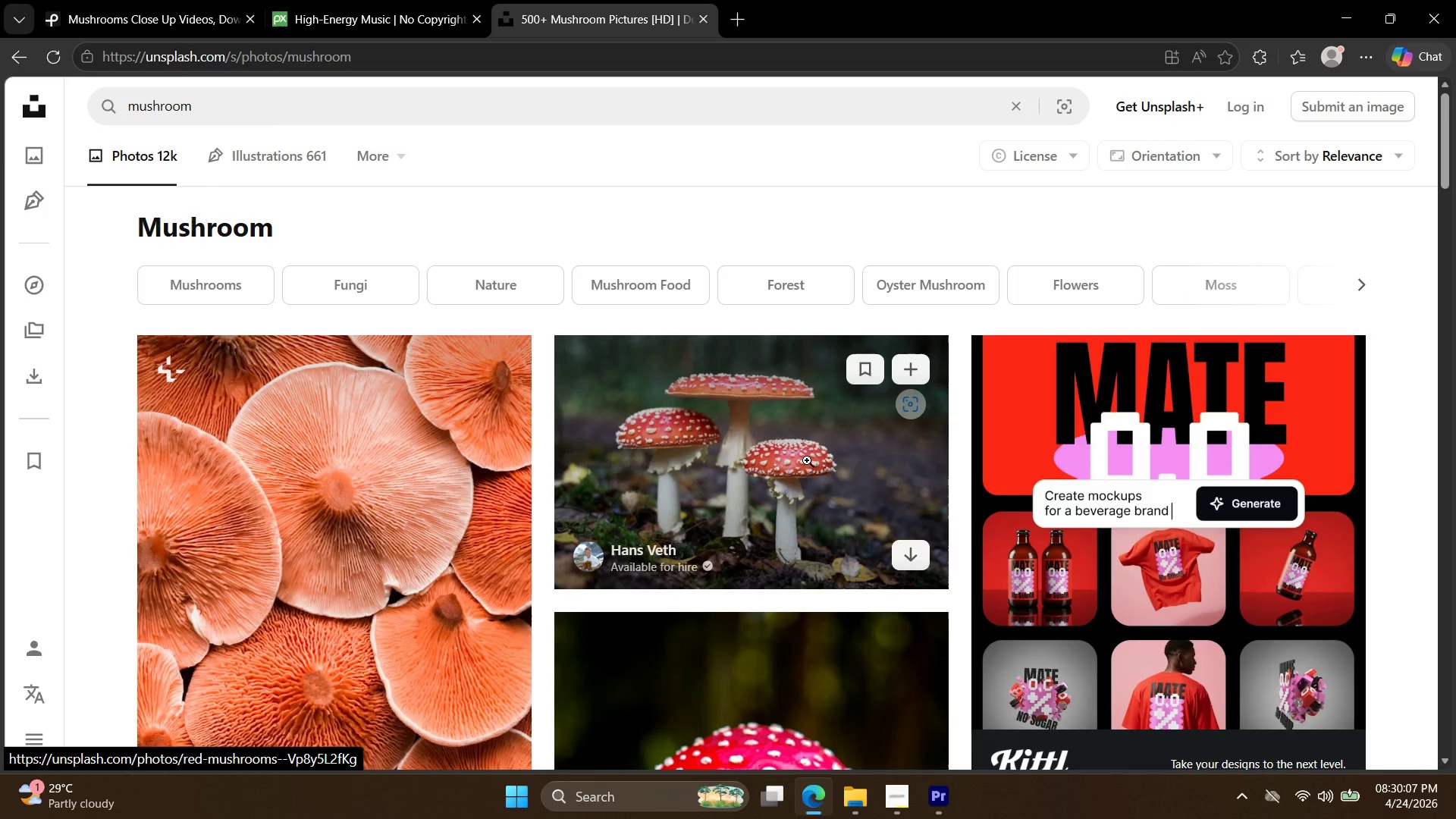 
scroll: coordinate [808, 457], scroll_direction: down, amount: 4.0
 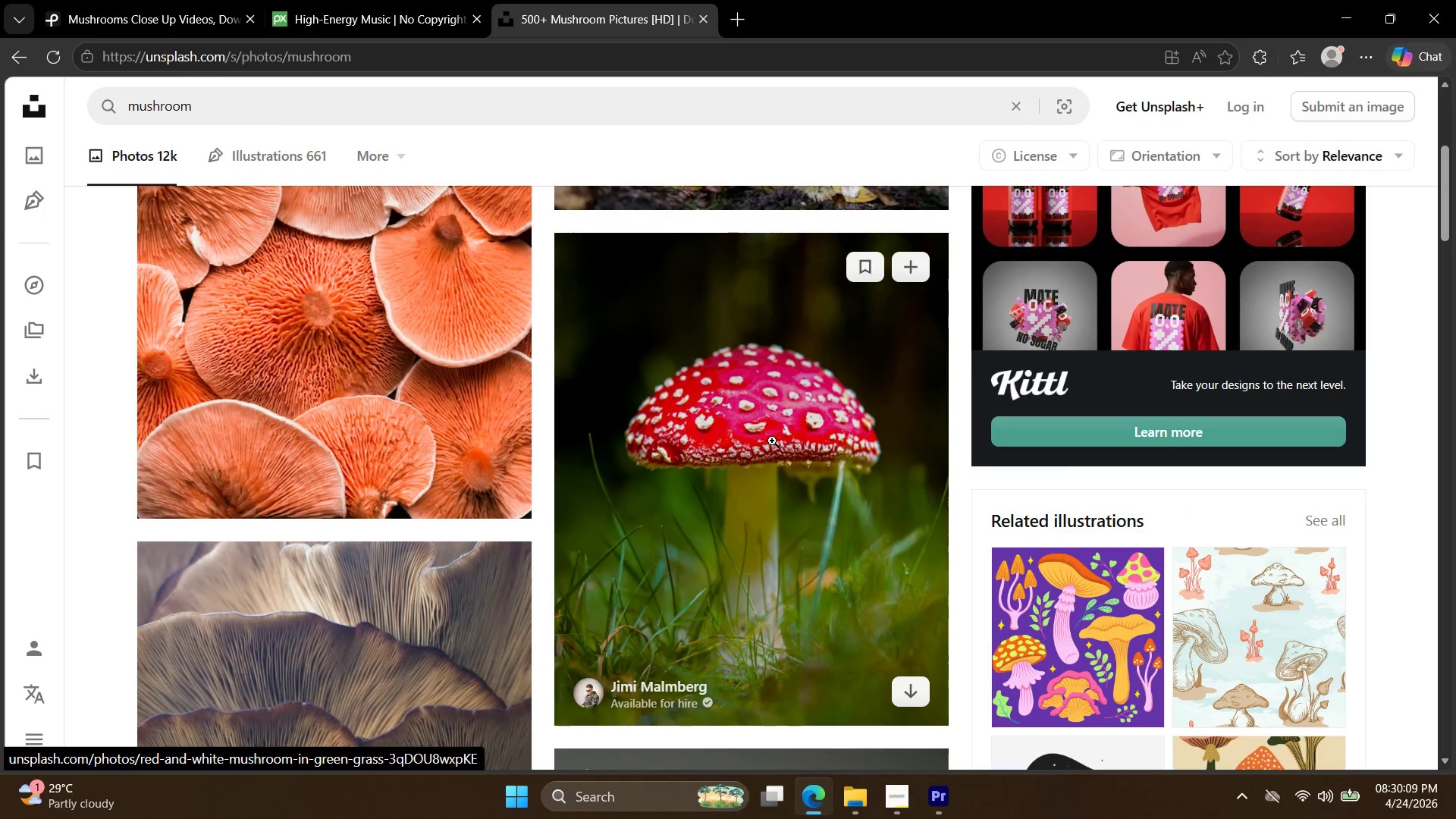 
left_click([772, 441])
 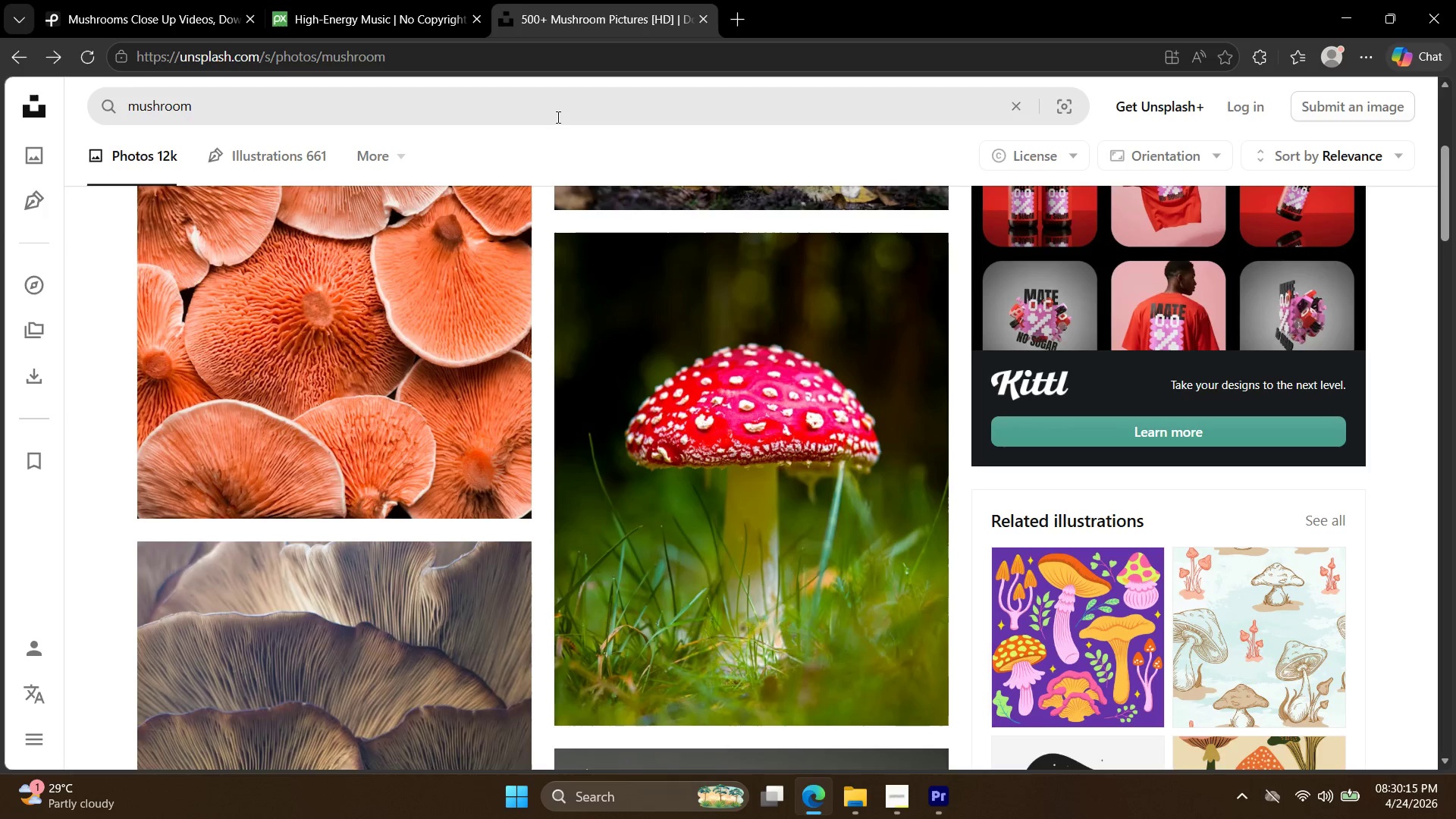 
wait(7.84)
 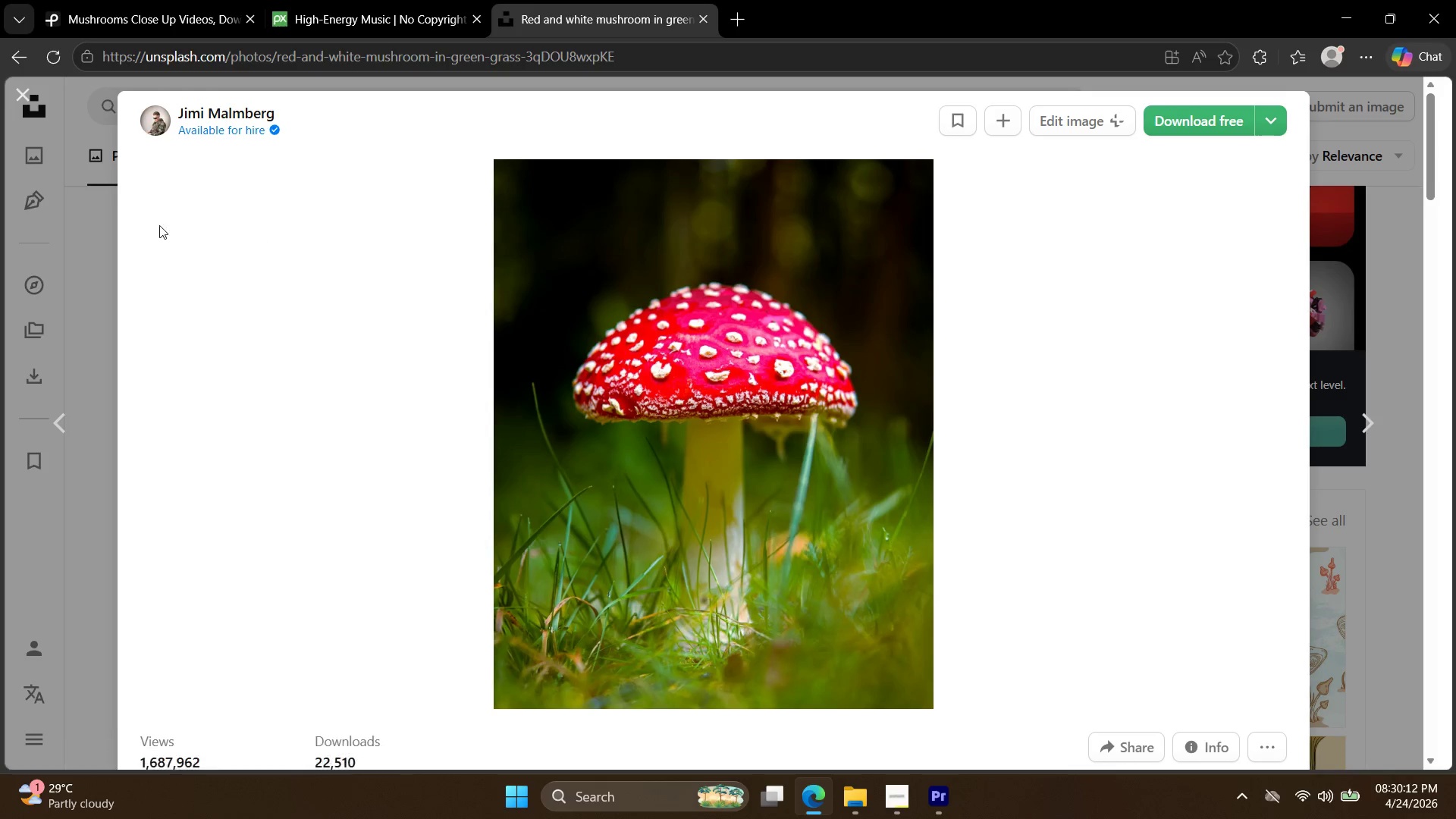 
left_click([391, 158])
 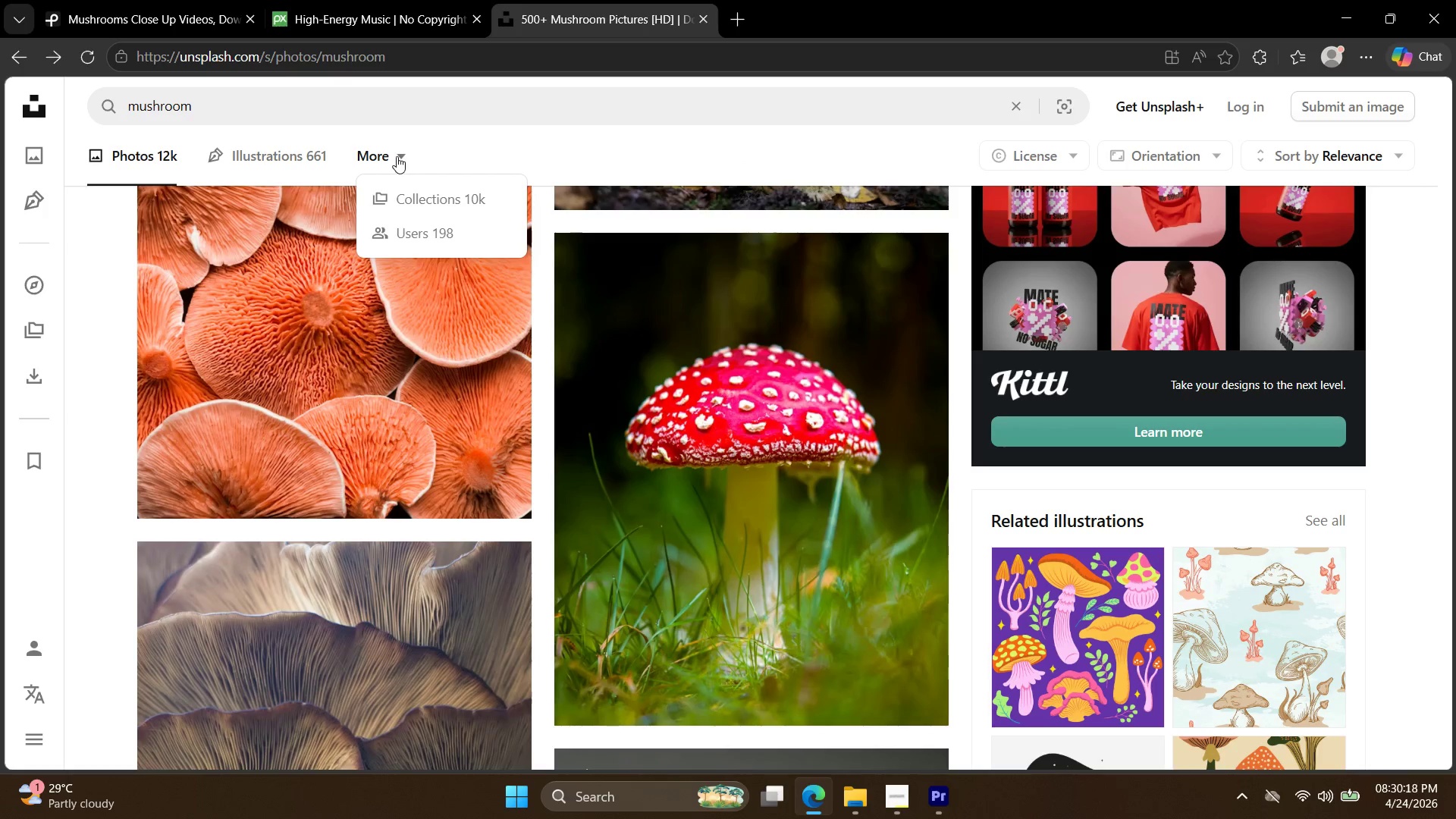 
left_click([397, 156])
 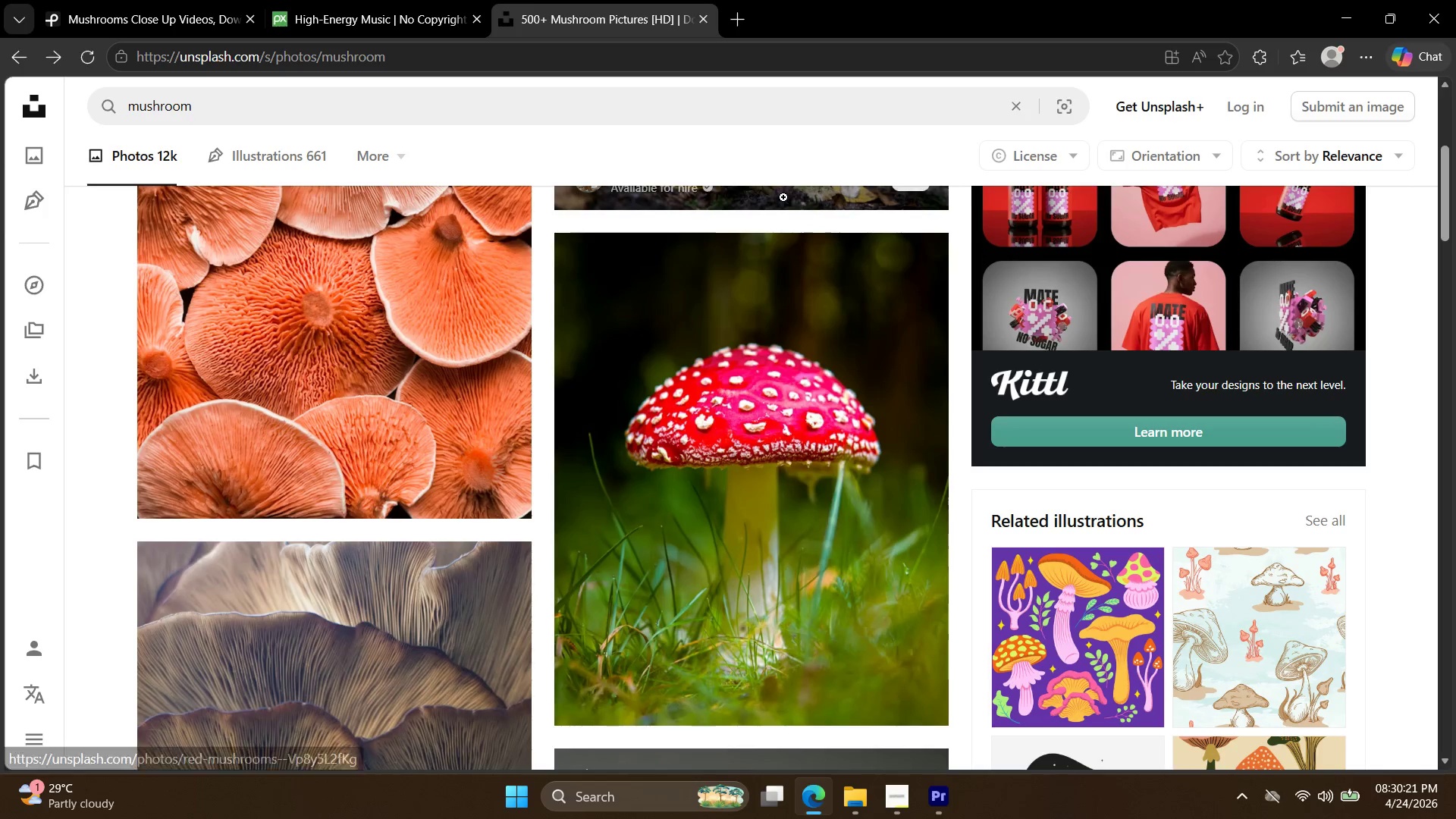 
scroll: coordinate [637, 165], scroll_direction: down, amount: 9.0
 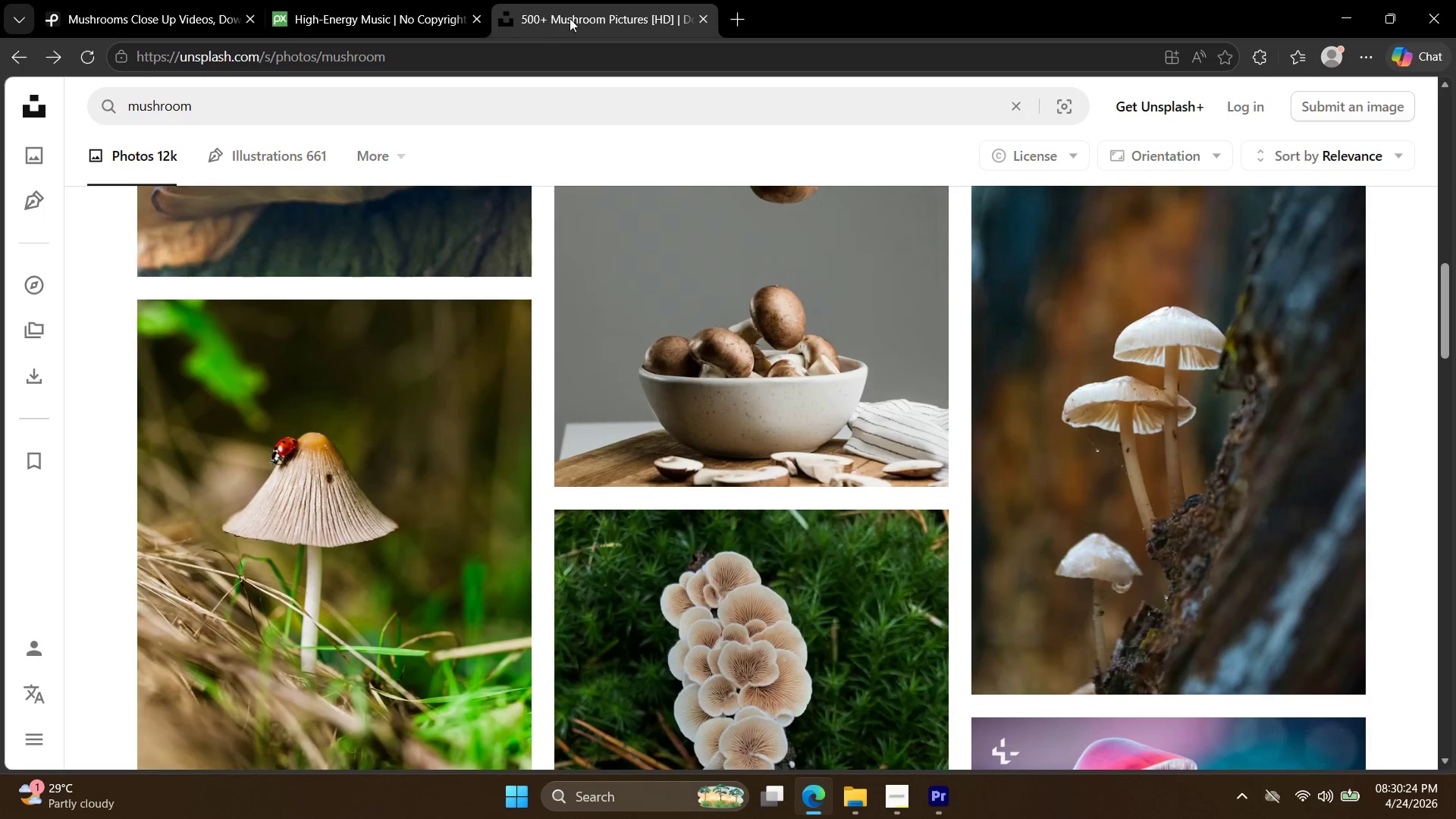 
left_click([372, 0])
 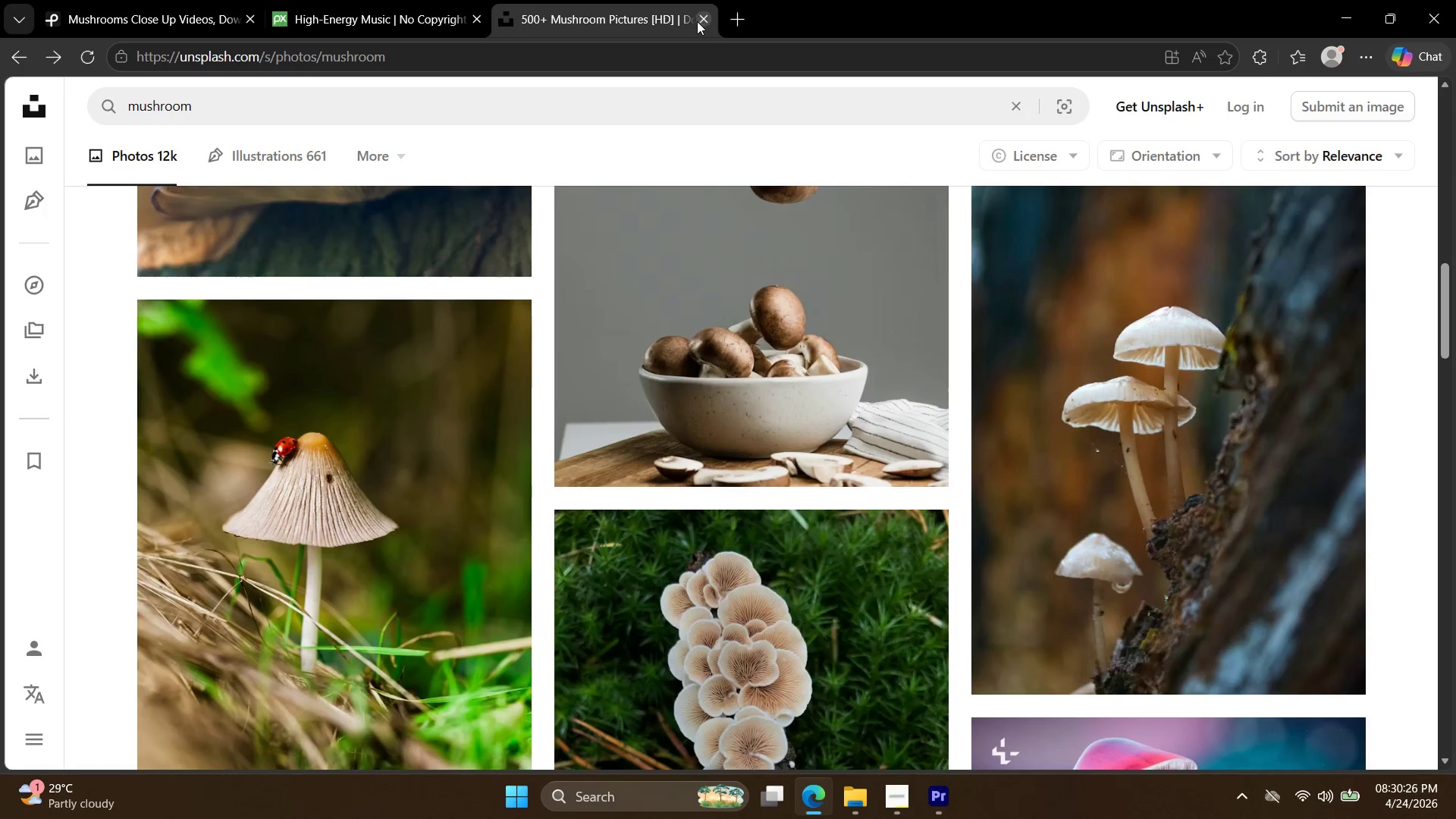 
scroll: coordinate [623, 193], scroll_direction: down, amount: 2.0
 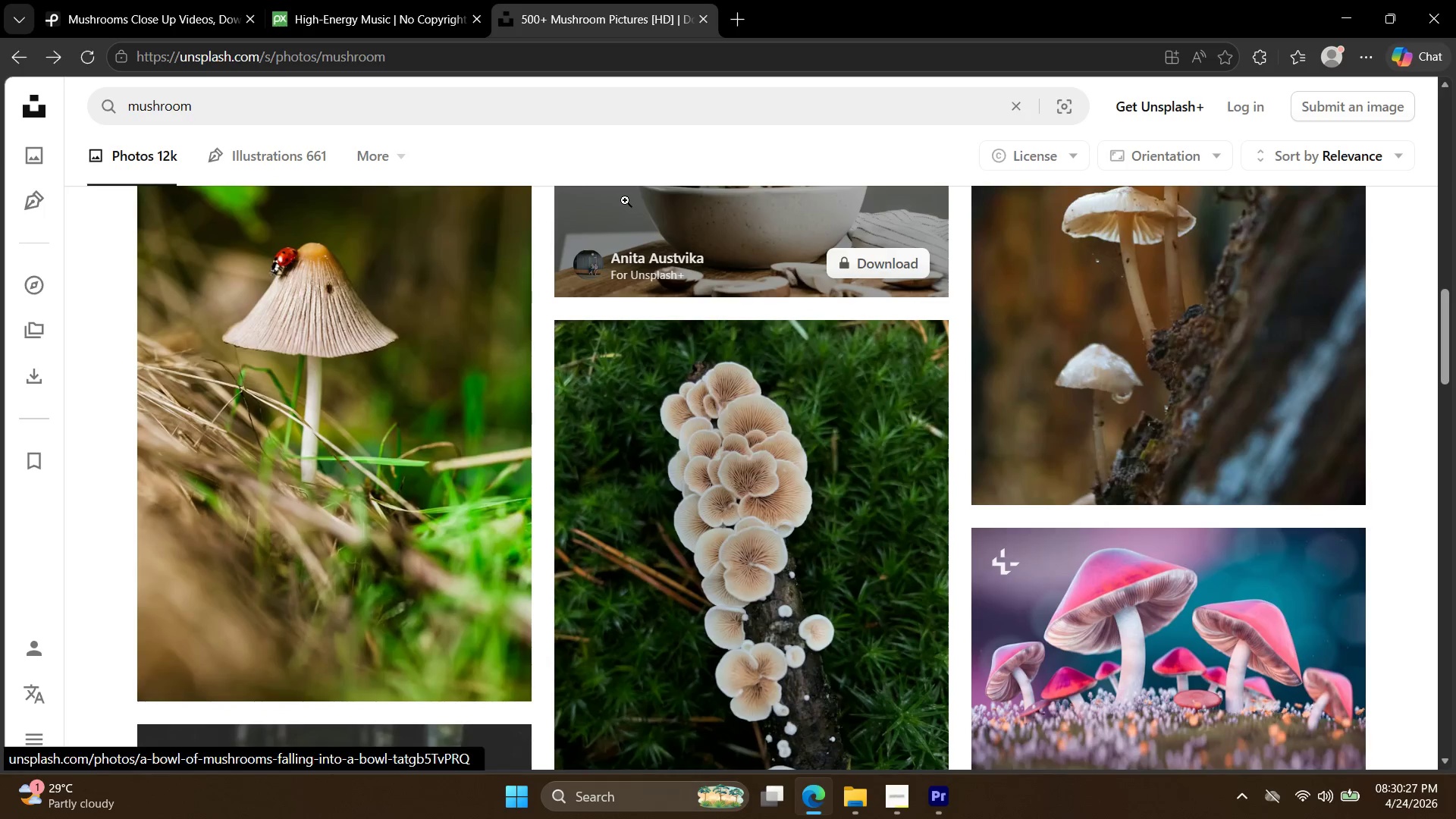 
scroll: coordinate [625, 200], scroll_direction: up, amount: 4.0
 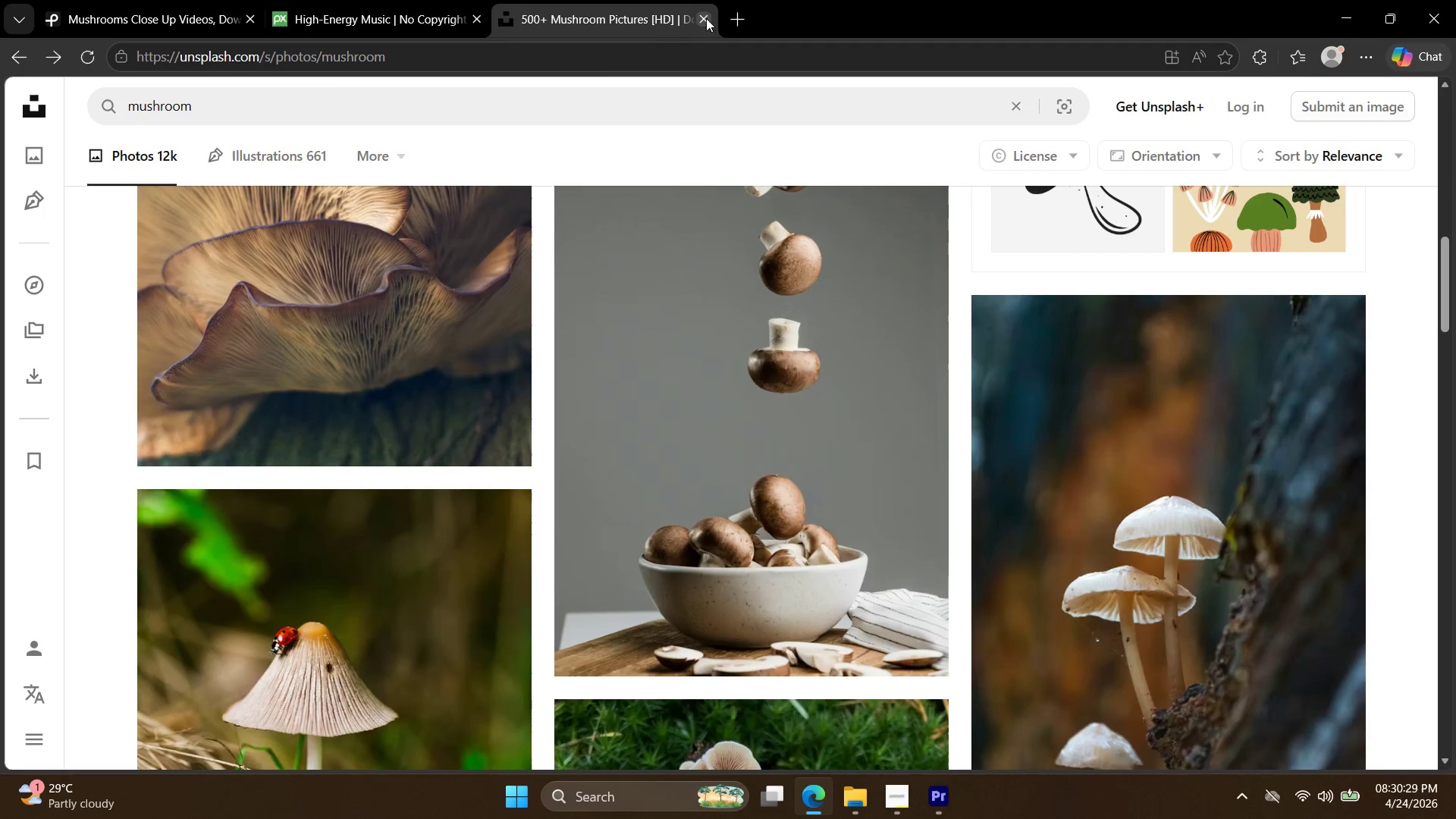 
left_click([603, 65])
 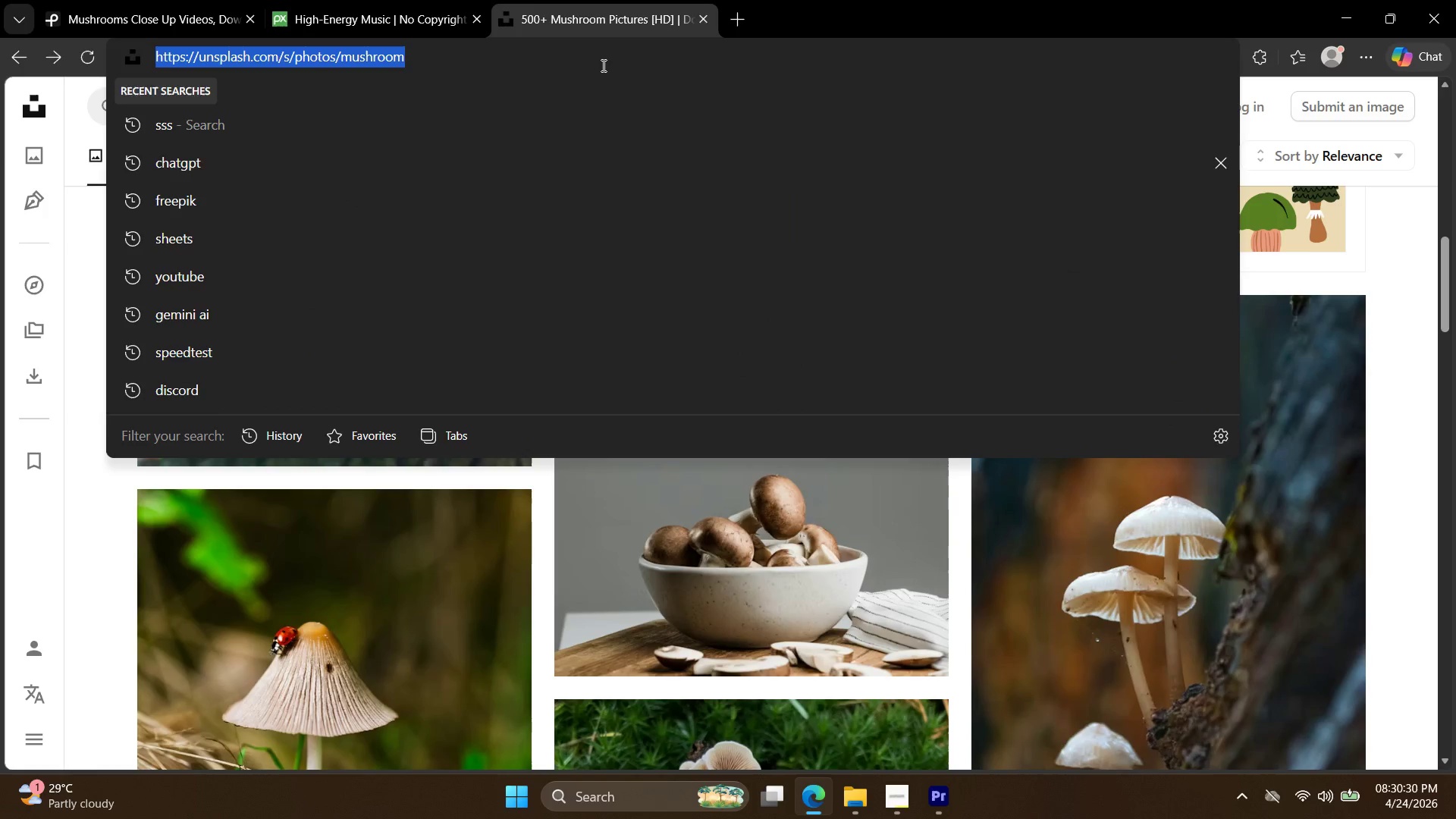 
type(p)
key(Backspace)
type(freepfreep)
 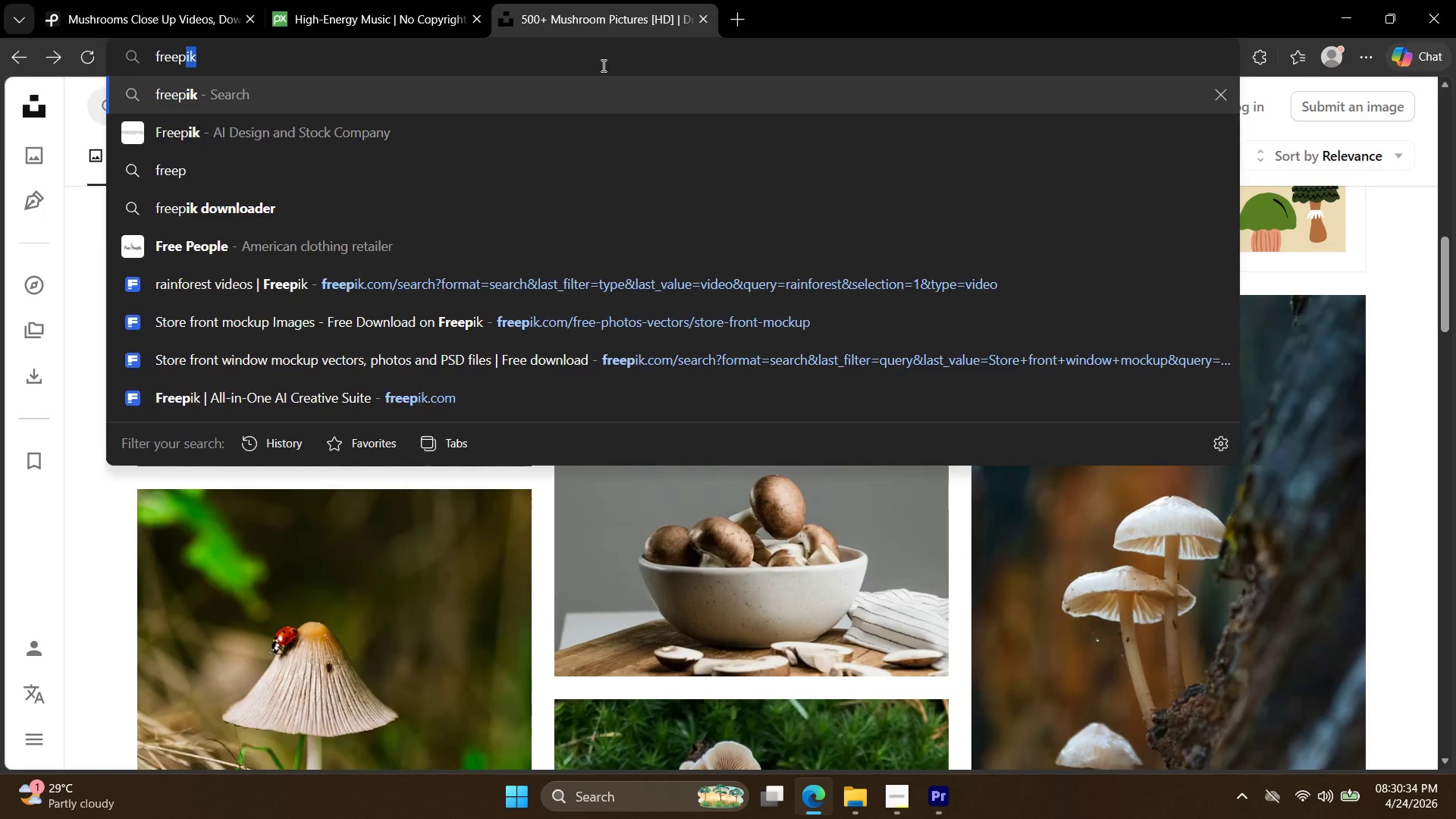 
key(Enter)
 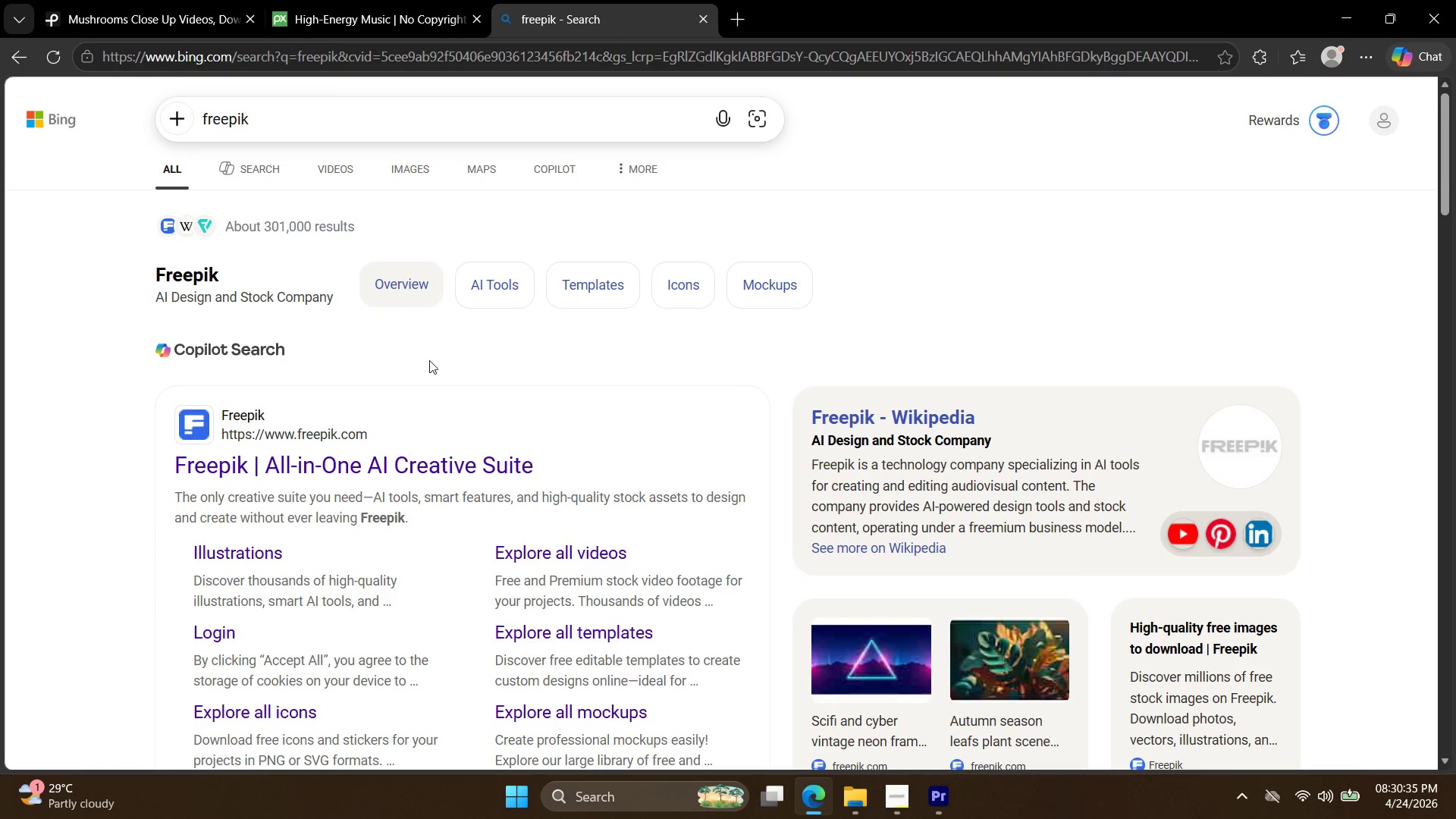 
left_click([356, 467])
 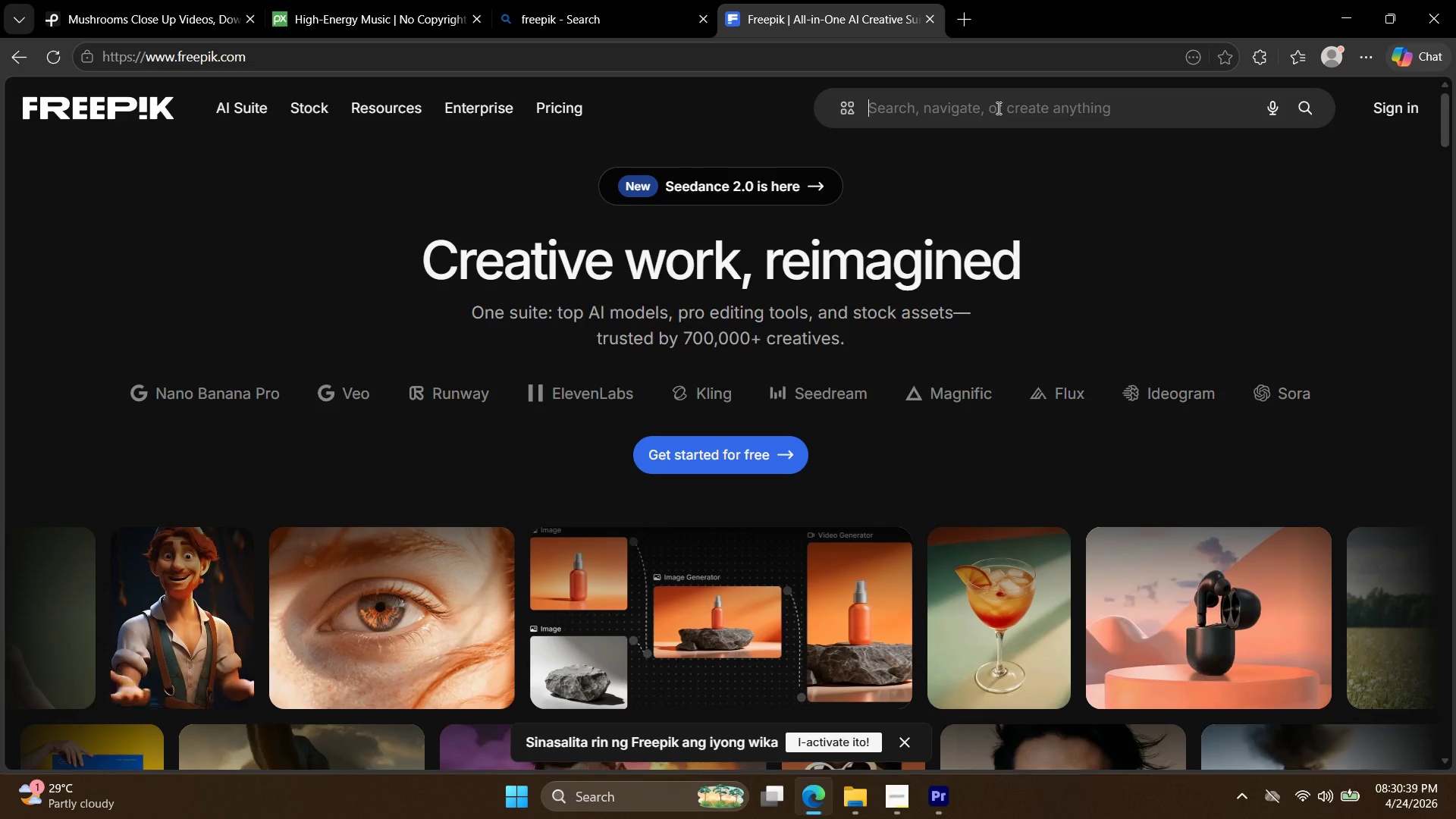 
left_click([968, 104])
 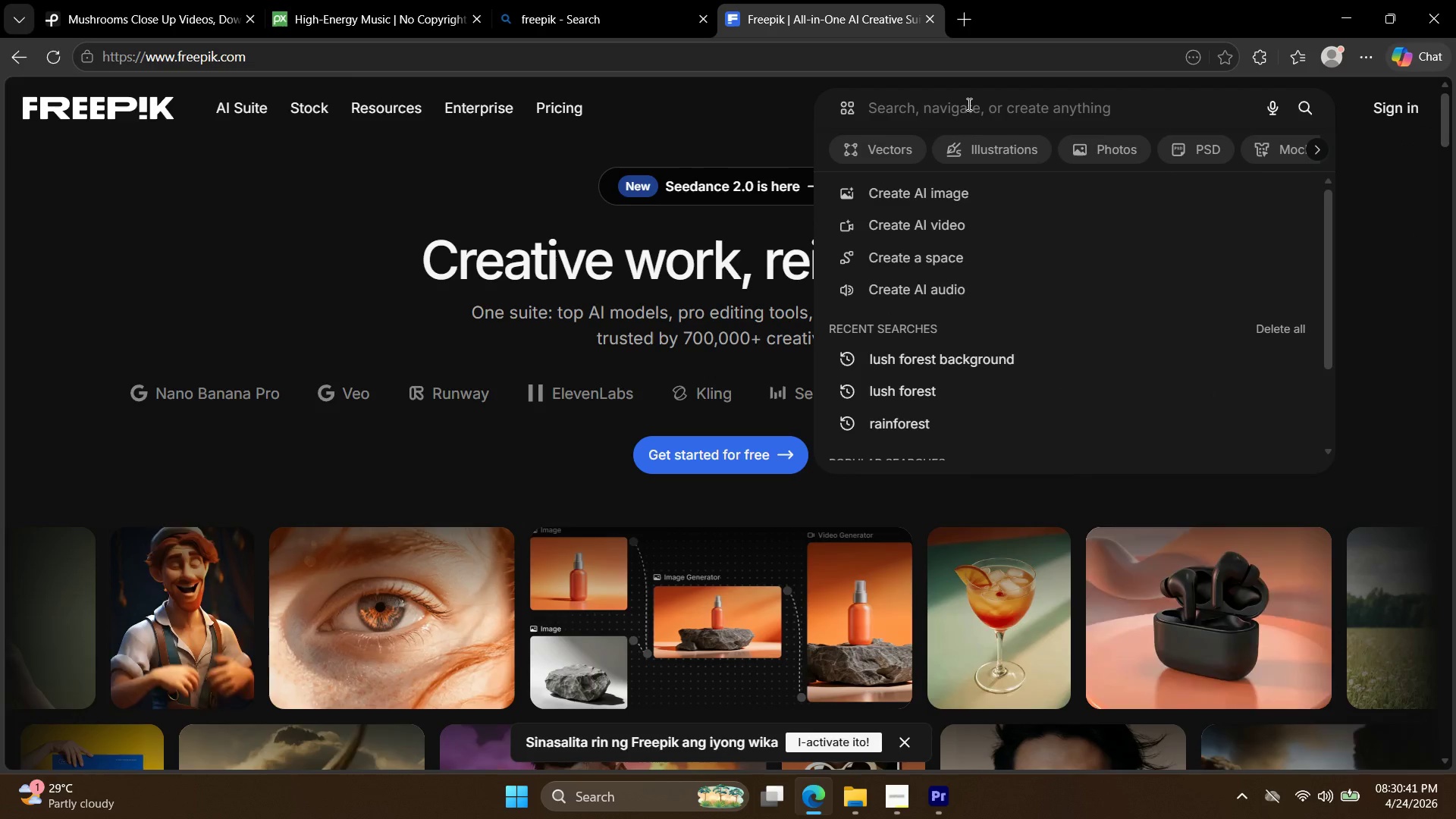 
type(mushroom)
 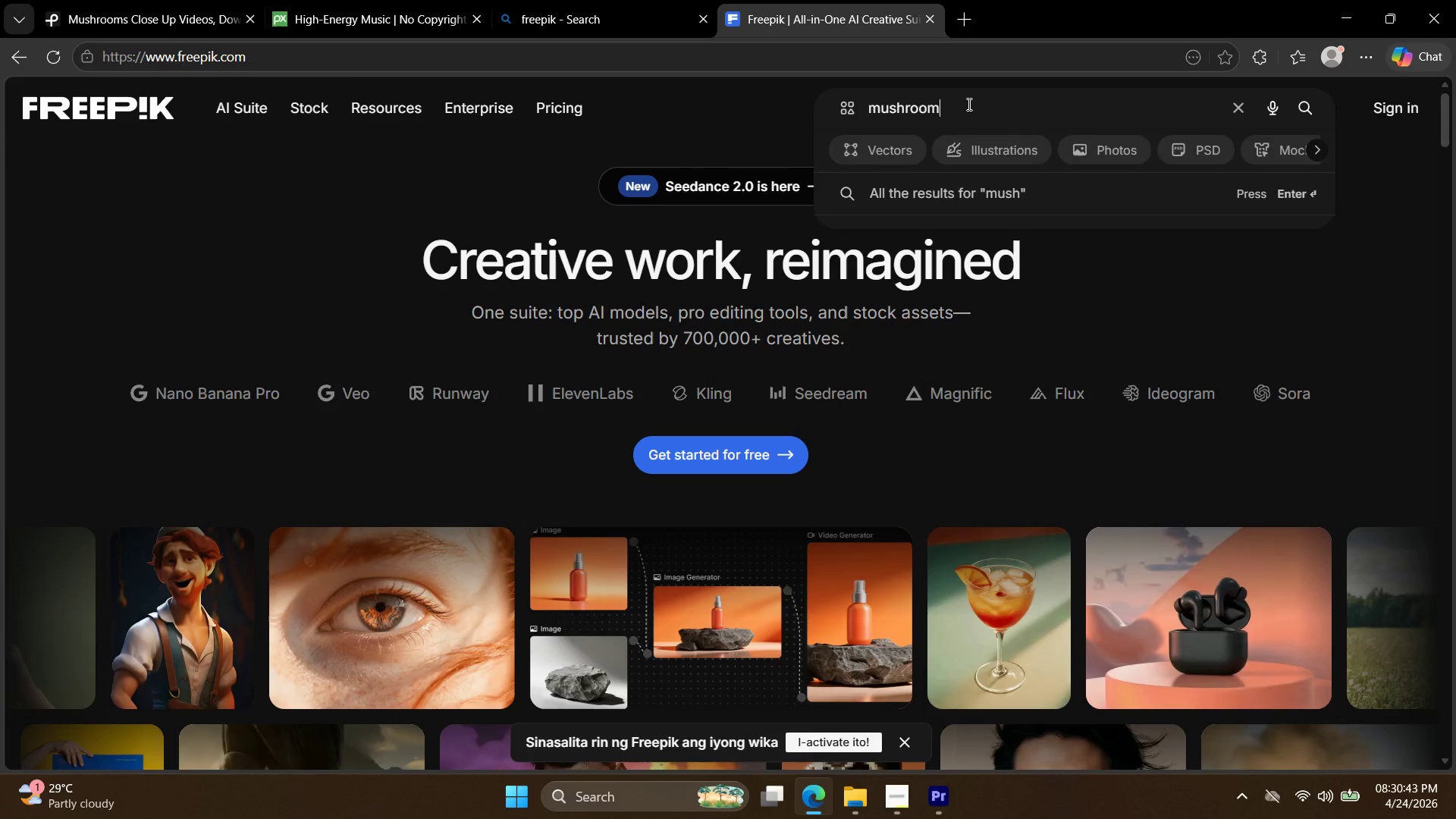 
key(Enter)
 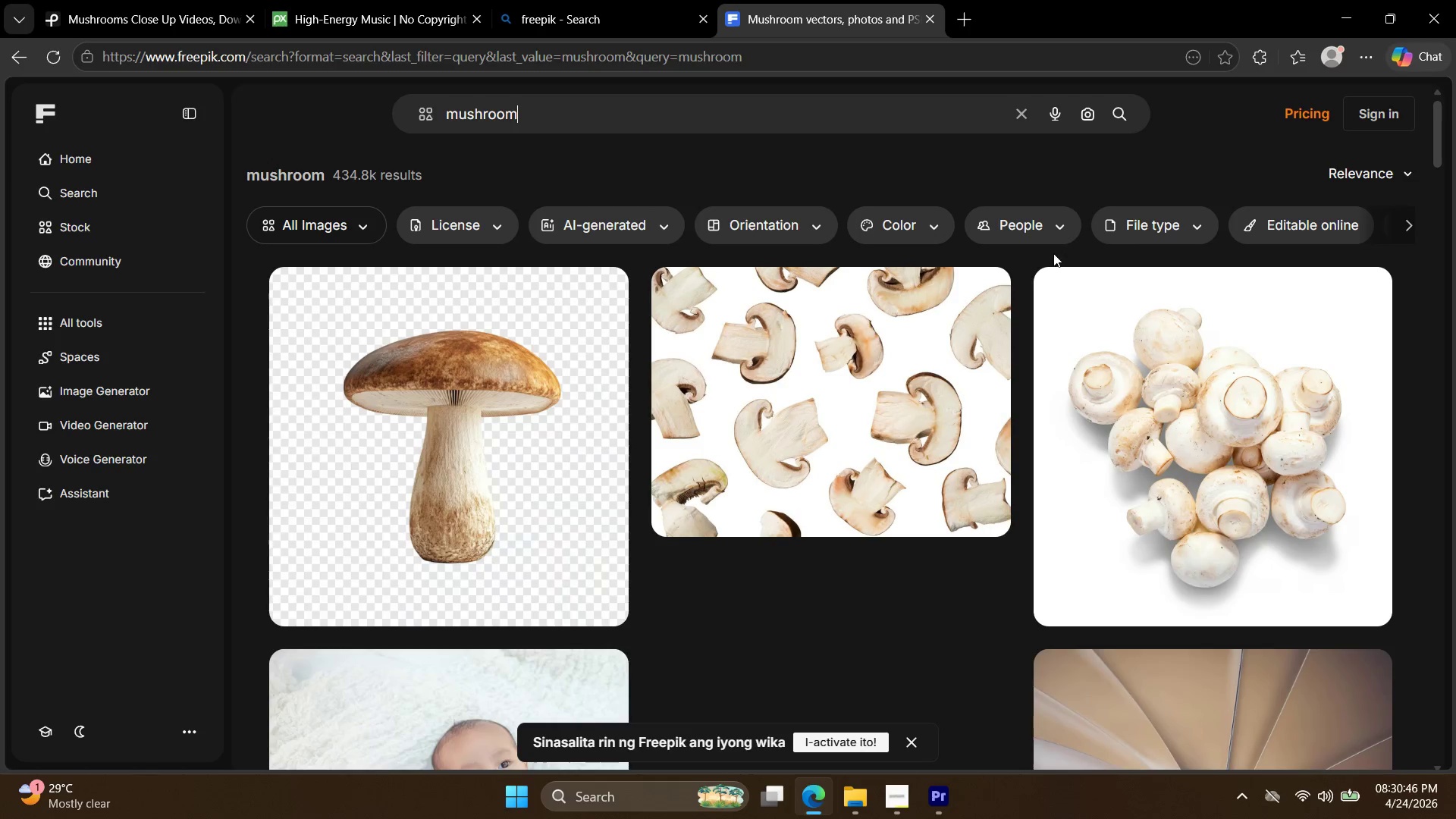 
left_click([1164, 229])
 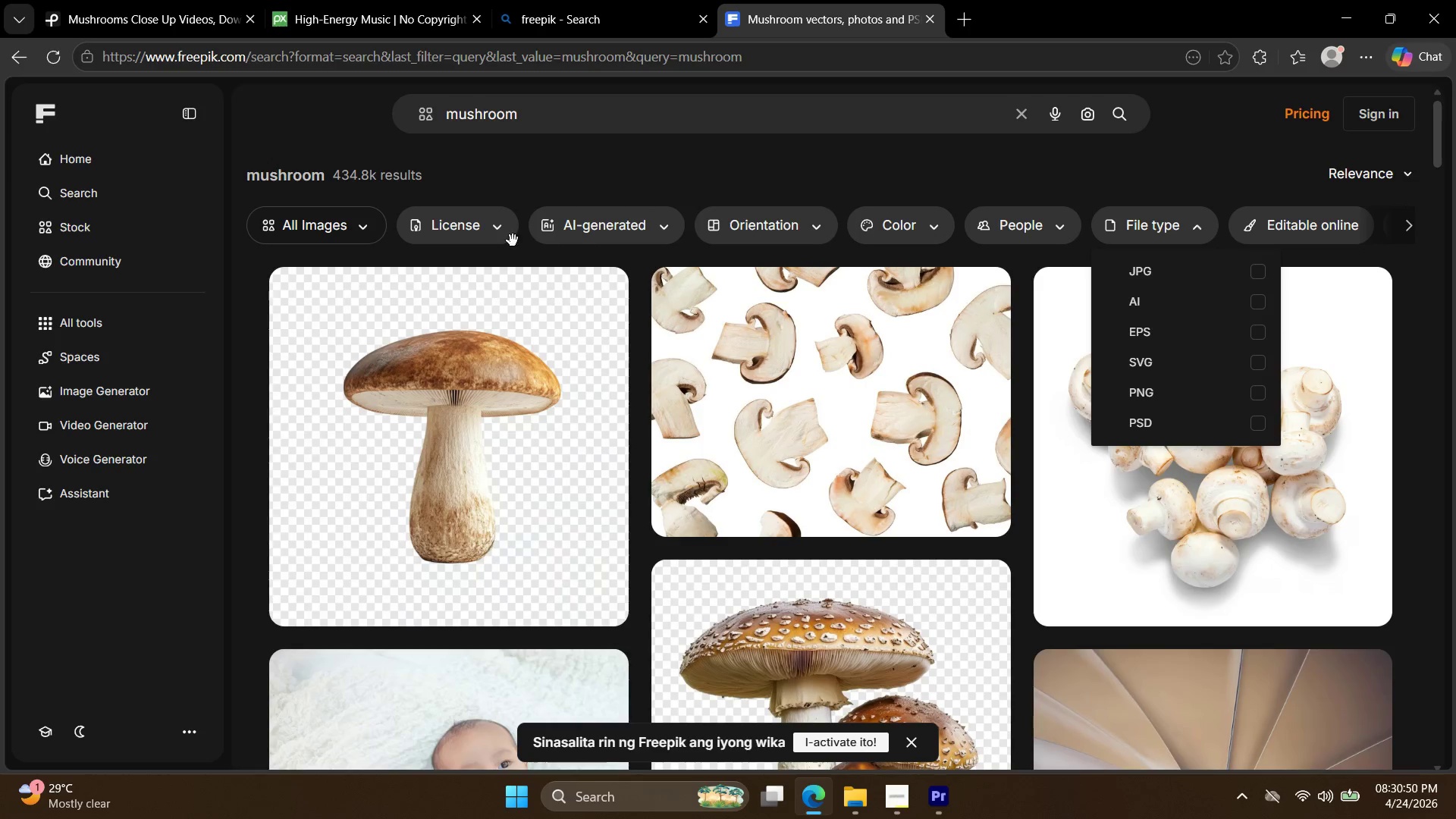 
left_click([341, 210])
 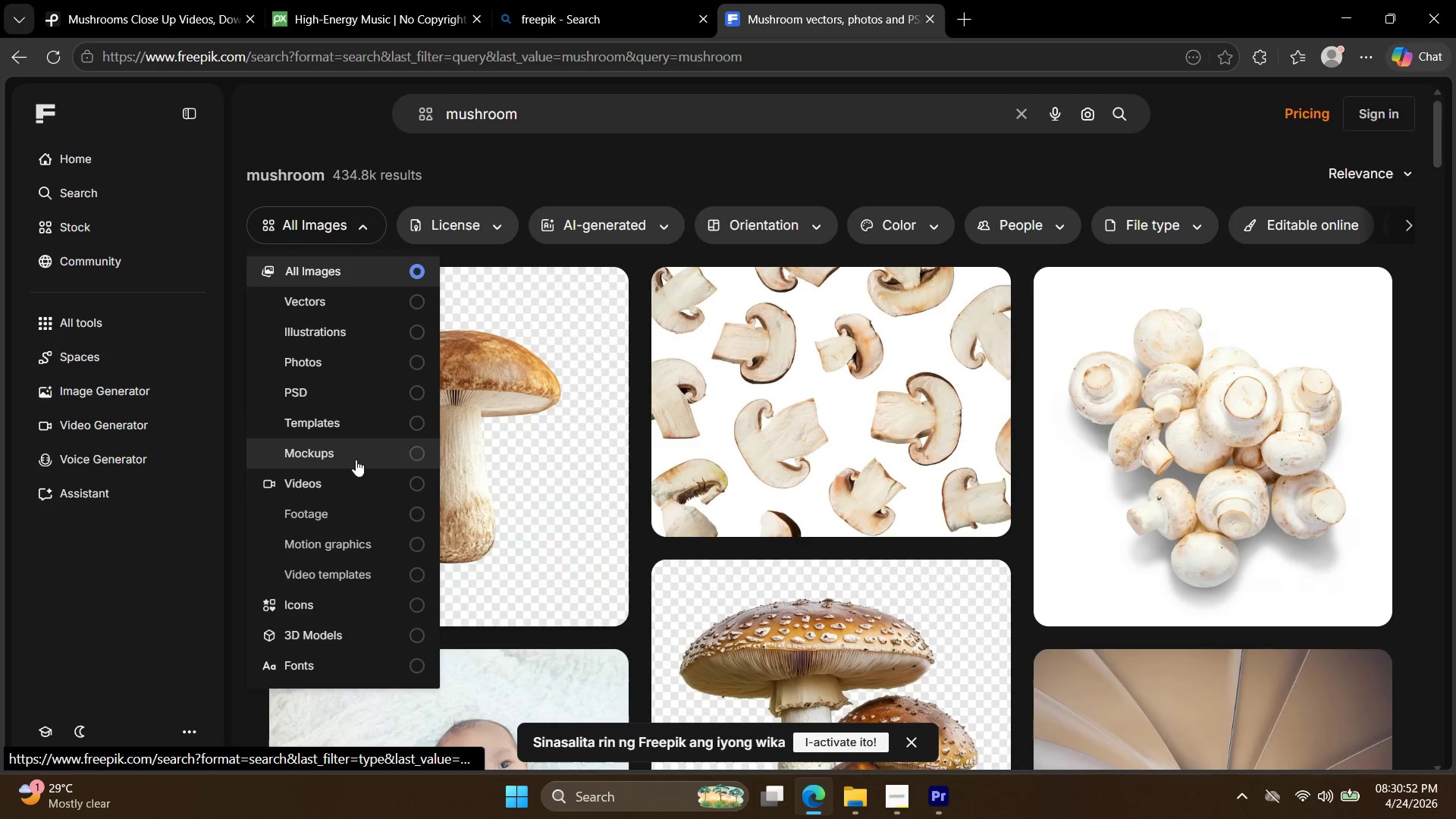 
left_click([348, 482])
 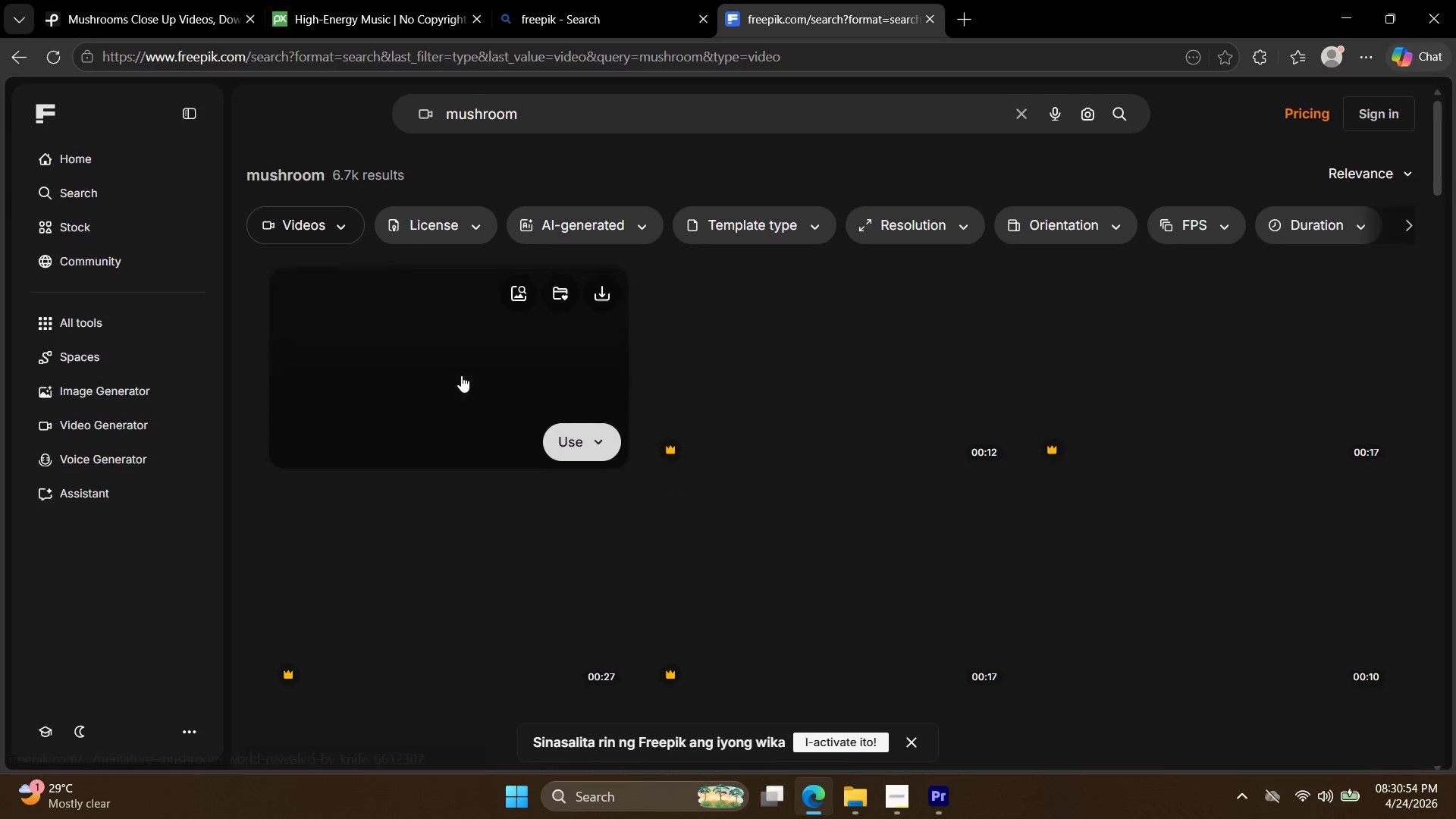 
left_click([465, 228])
 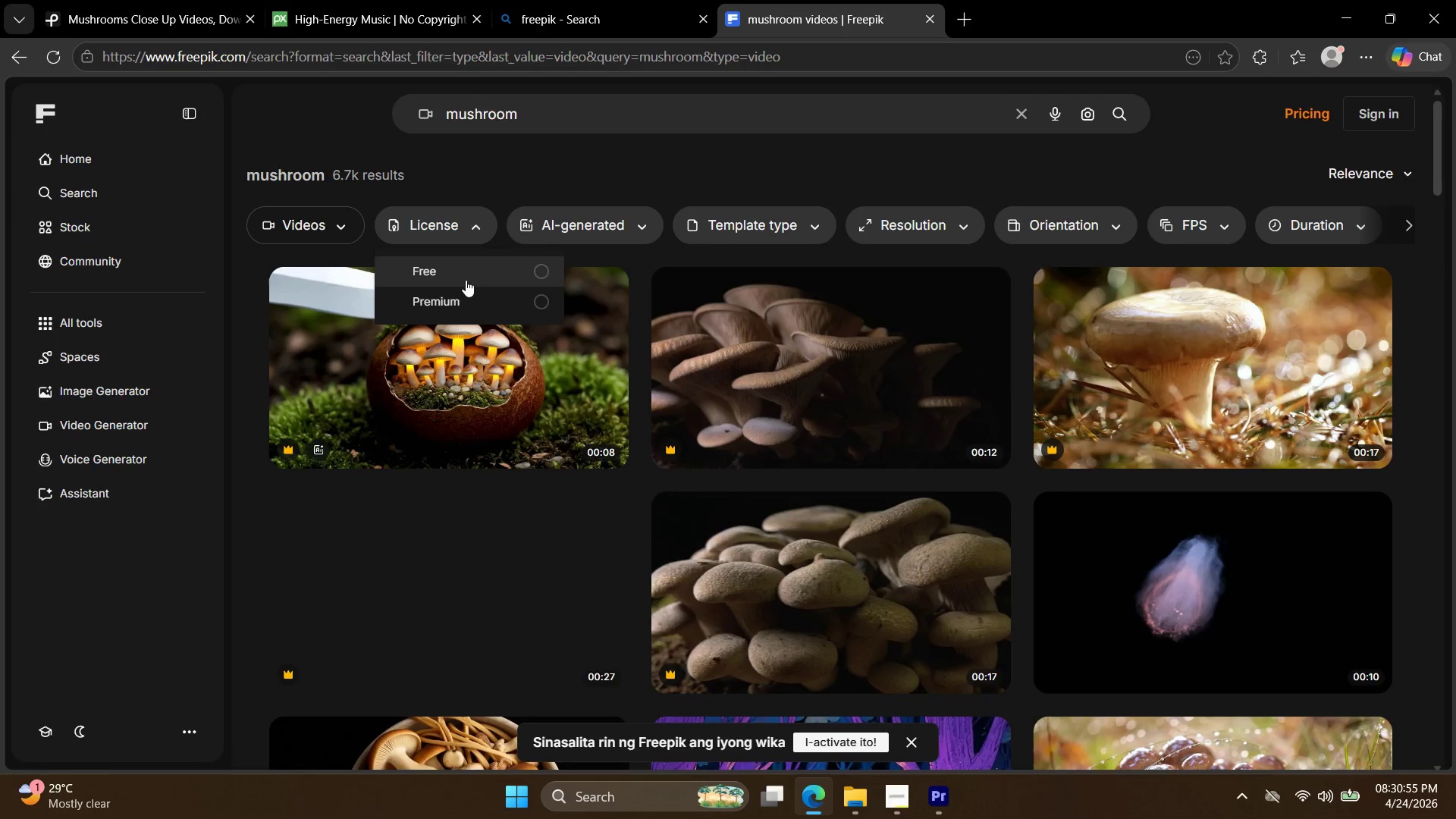 
left_click([465, 272])
 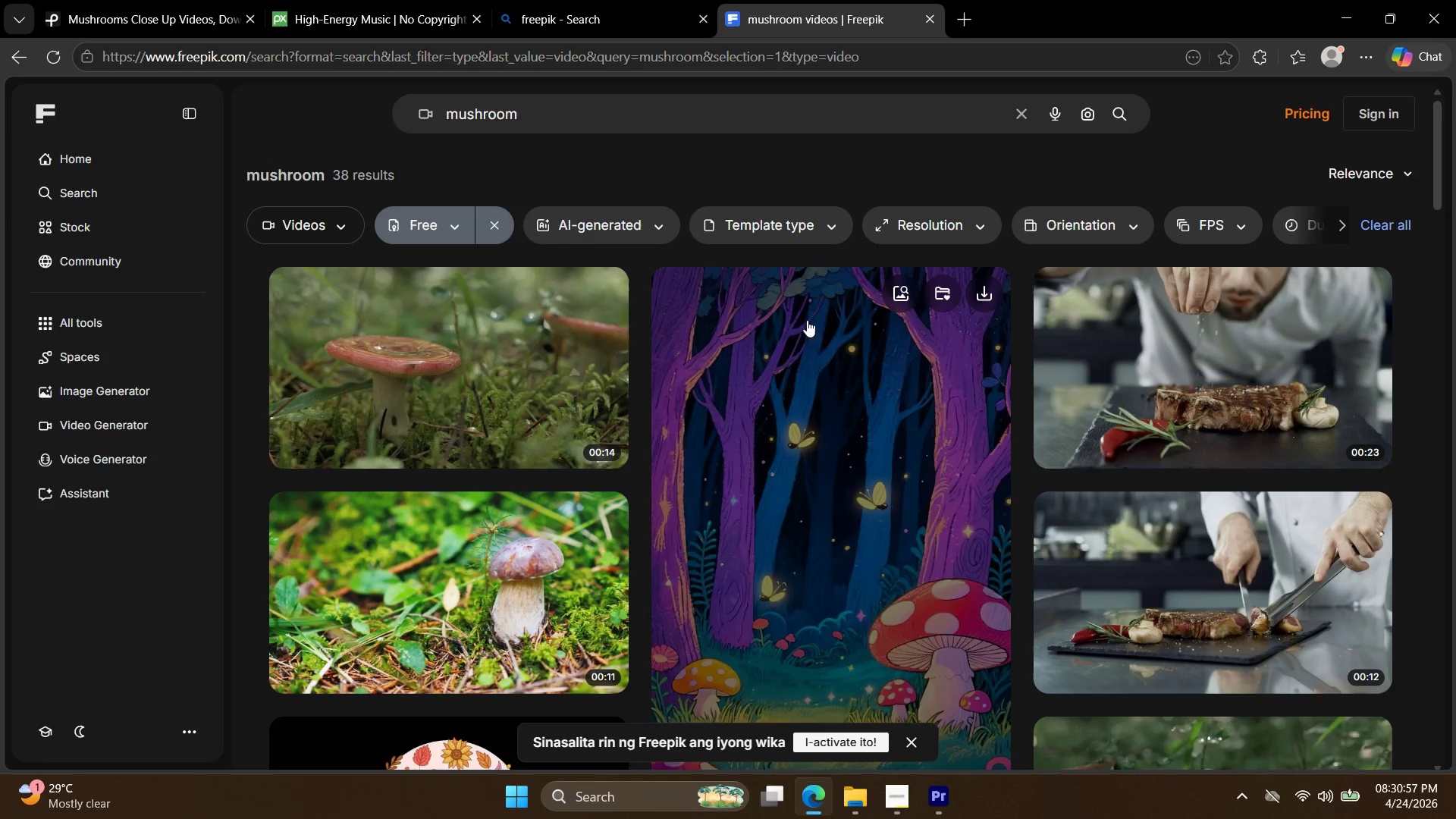 
scroll: coordinate [797, 353], scroll_direction: down, amount: 4.0
 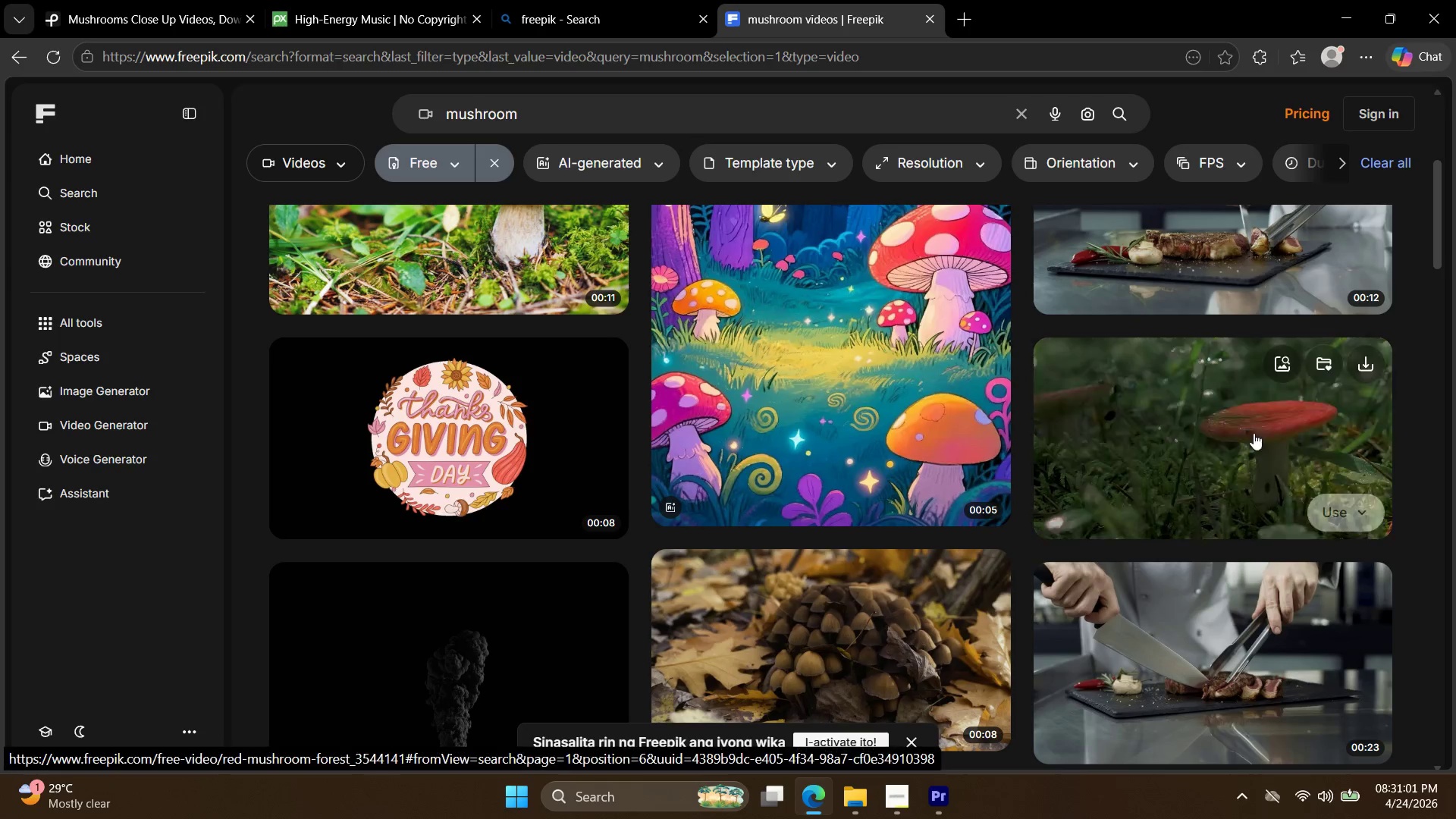 
left_click([1244, 429])
 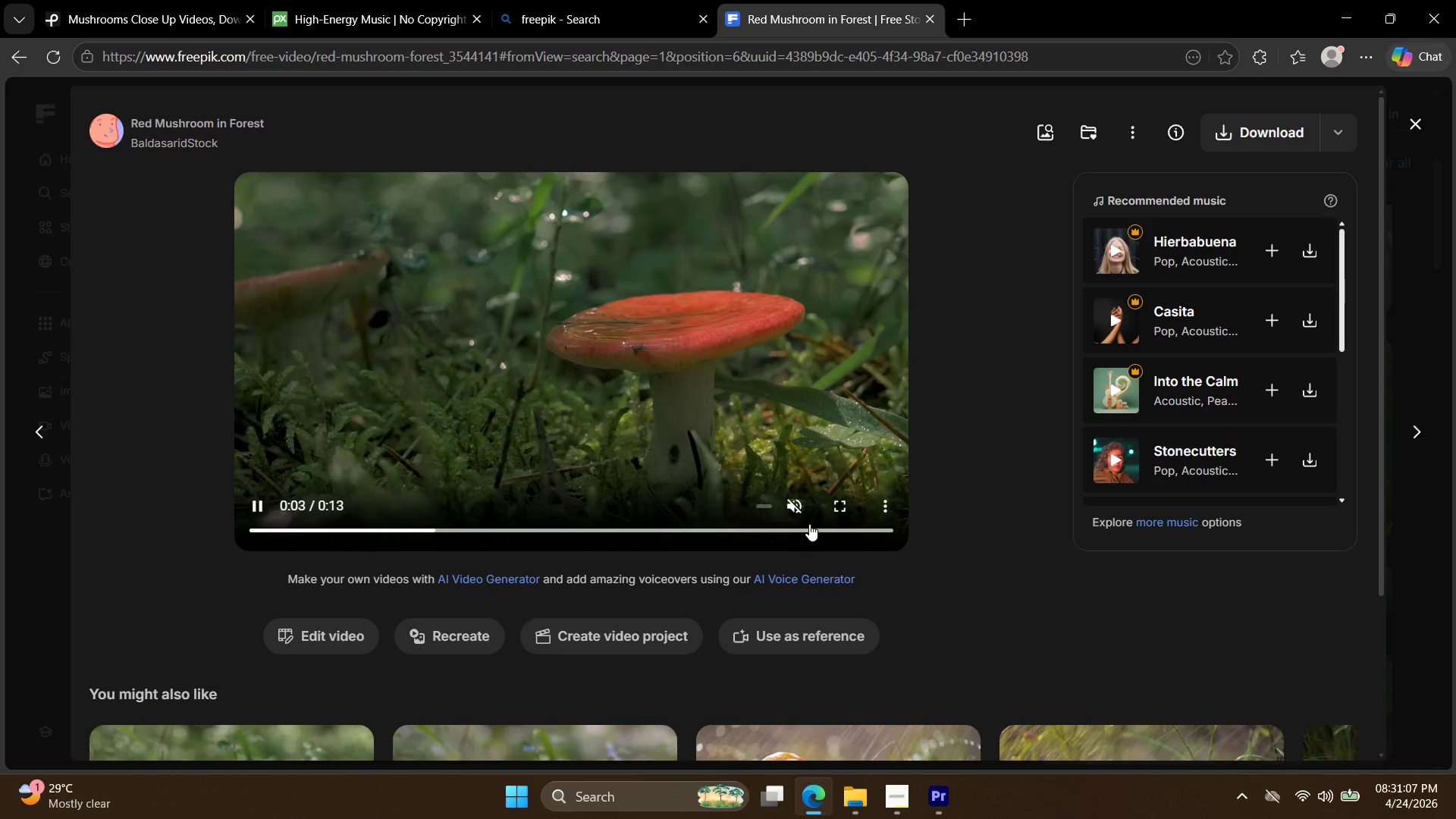 
wait(10.28)
 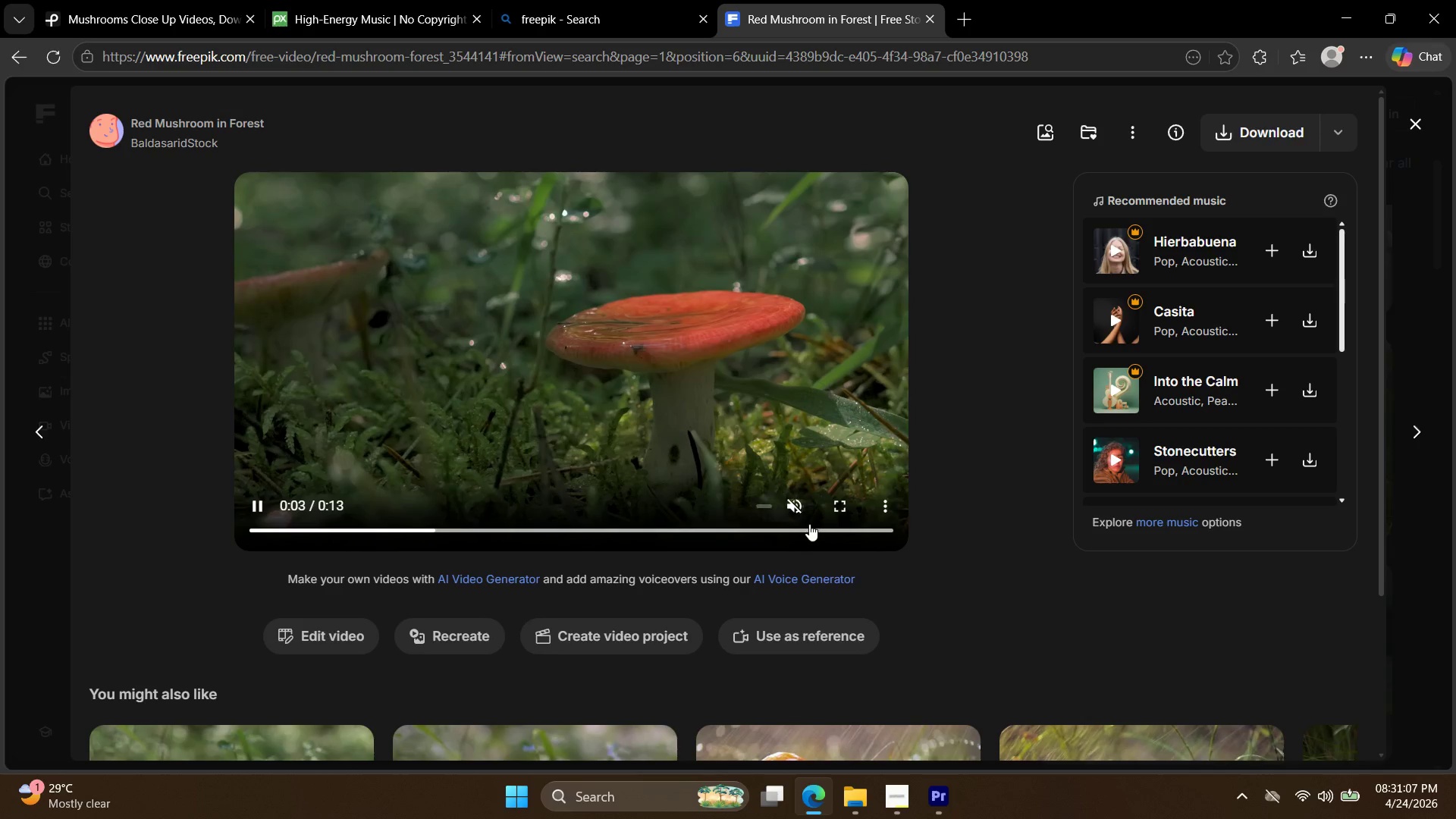 
left_click([17, 118])
 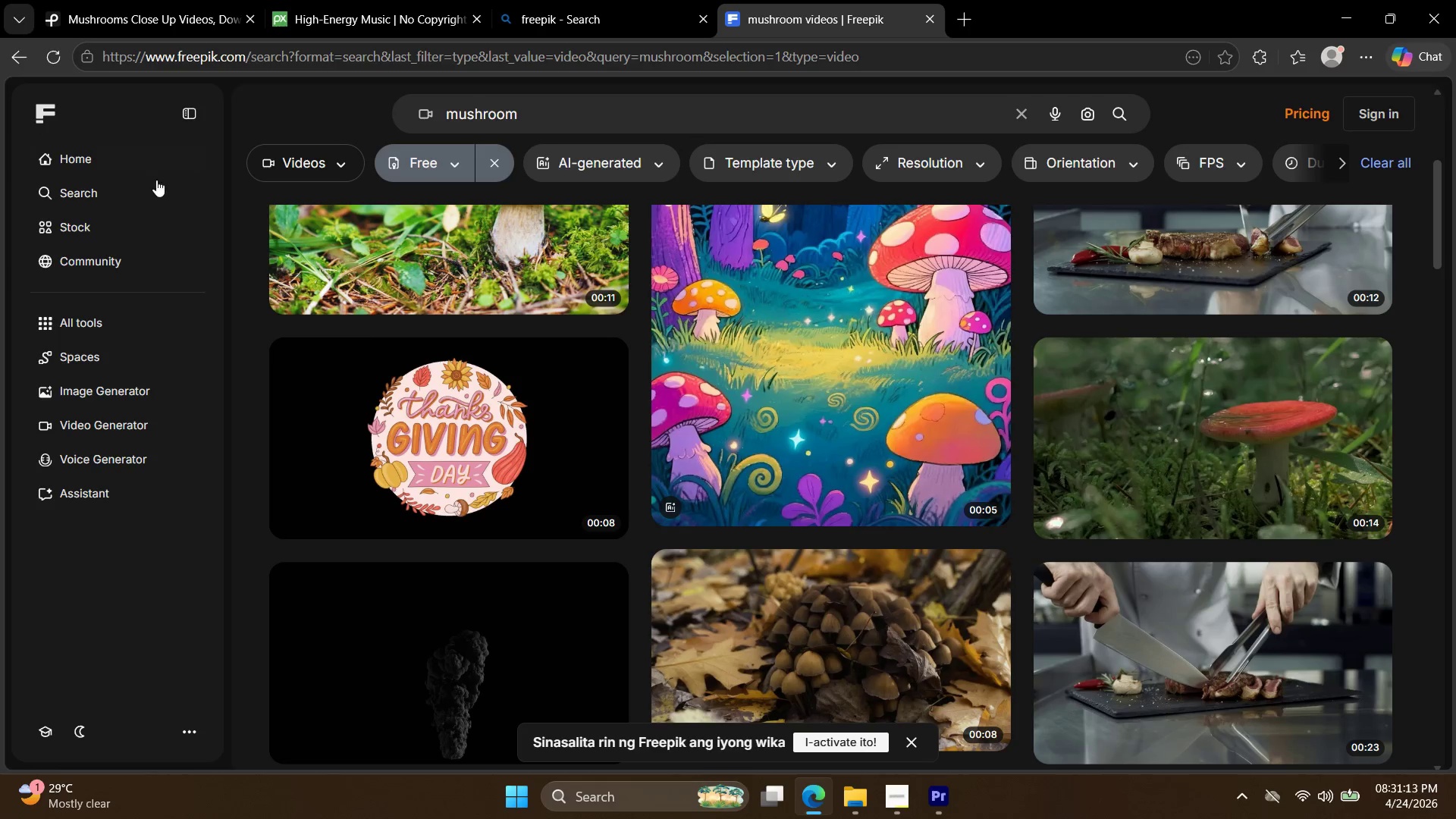 
scroll: coordinate [764, 389], scroll_direction: down, amount: 23.0
 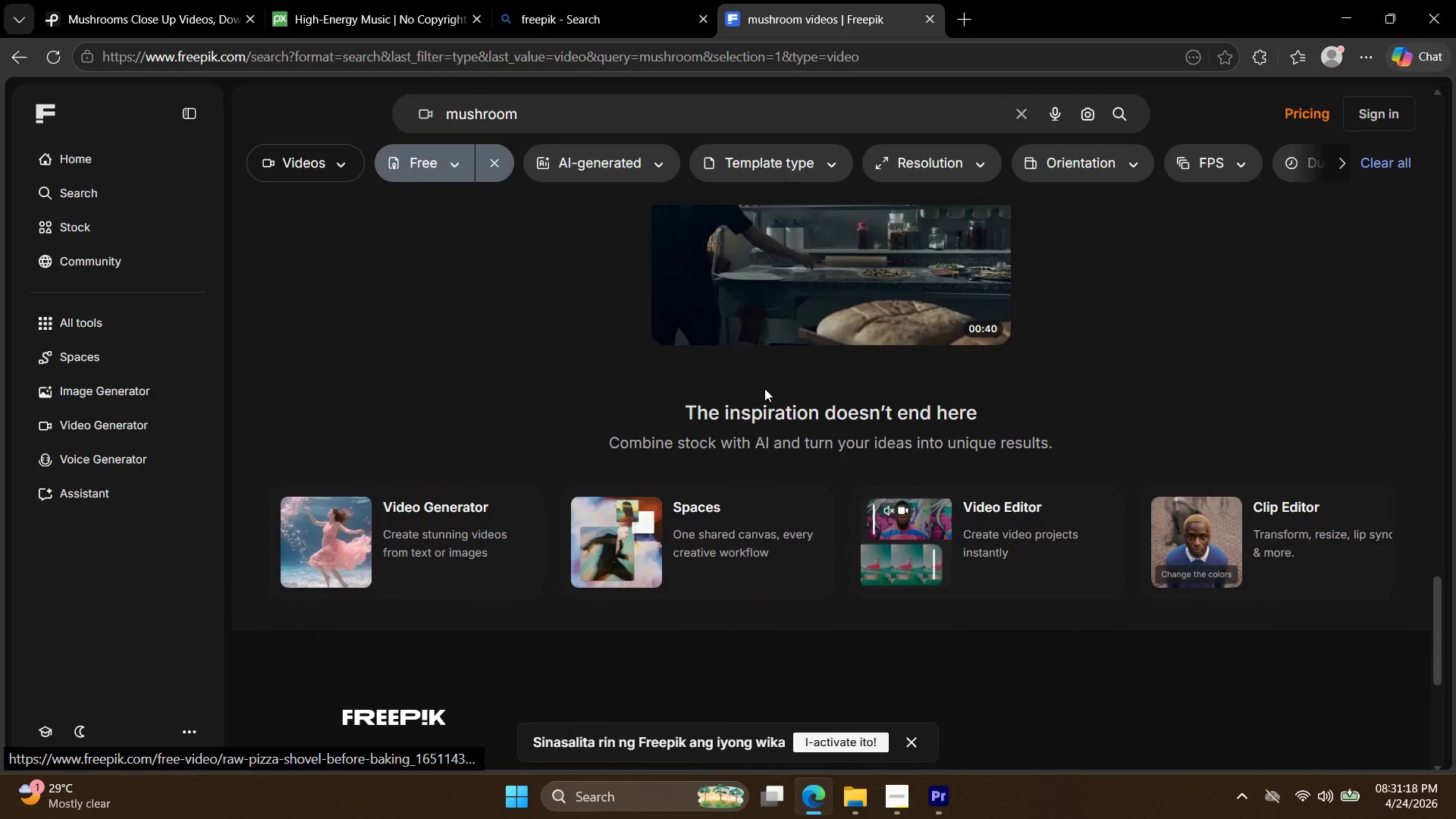 
scroll: coordinate [1035, 453], scroll_direction: up, amount: 39.0
 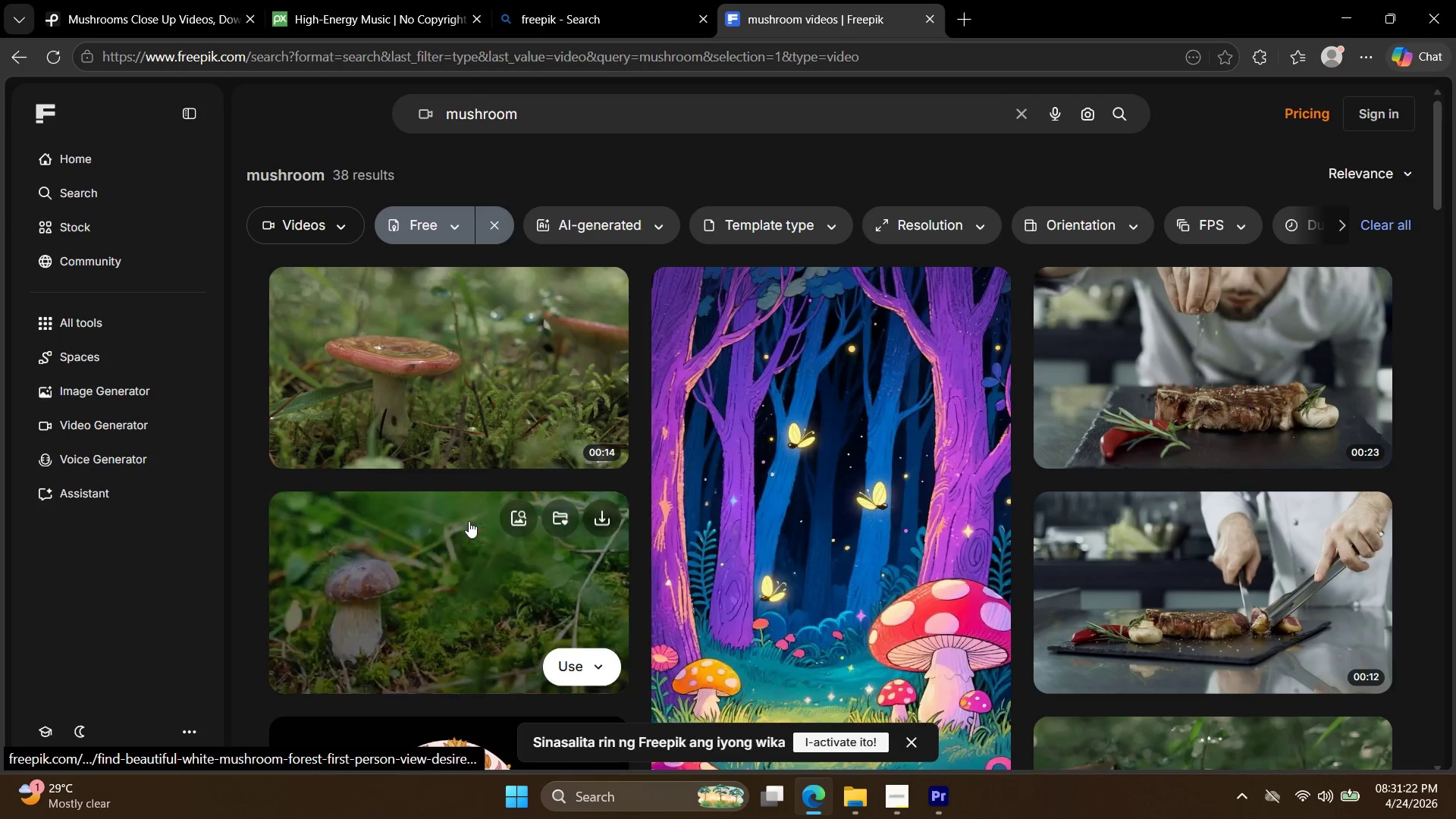 
left_click([447, 359])
 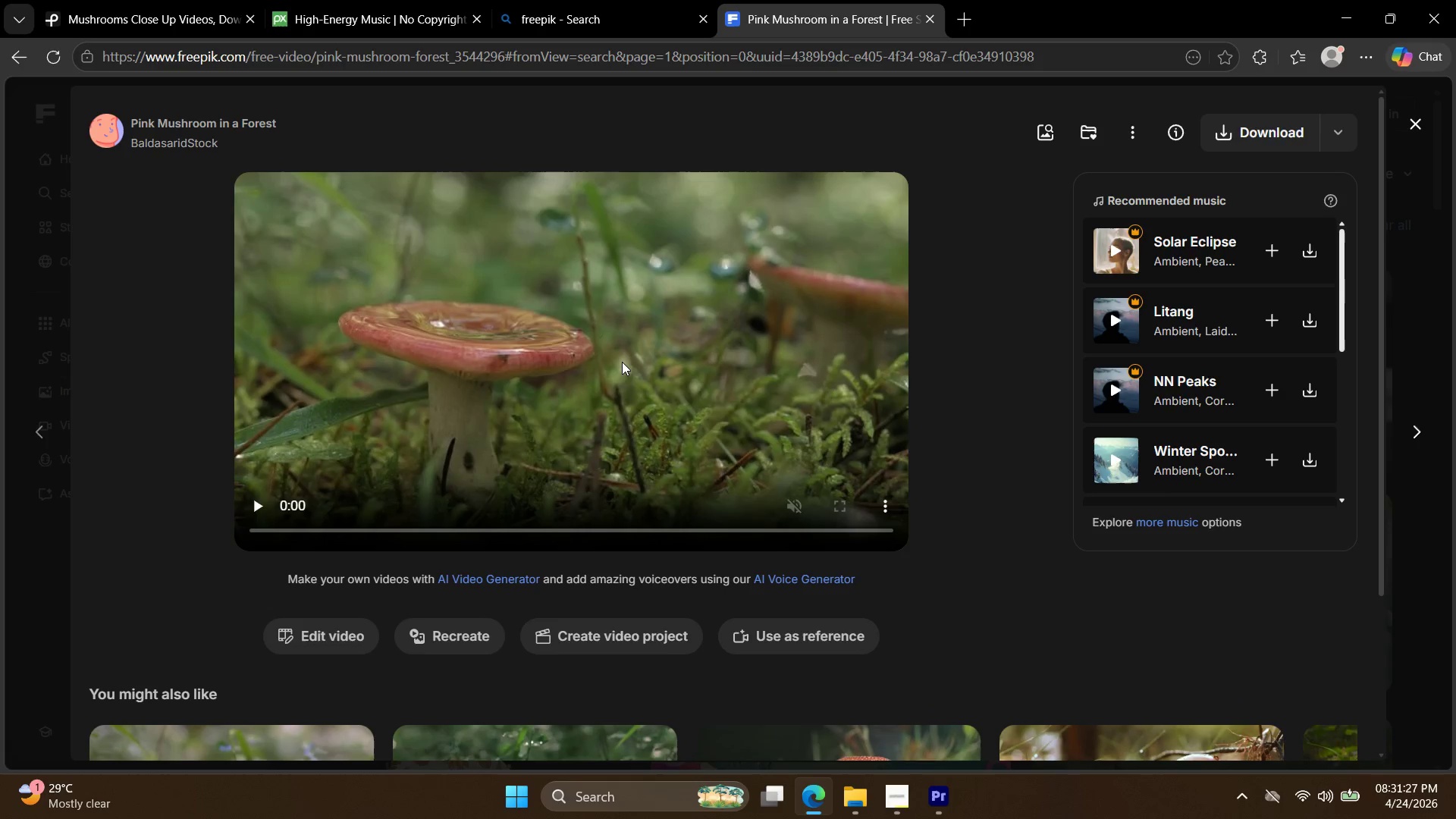 
wait(8.31)
 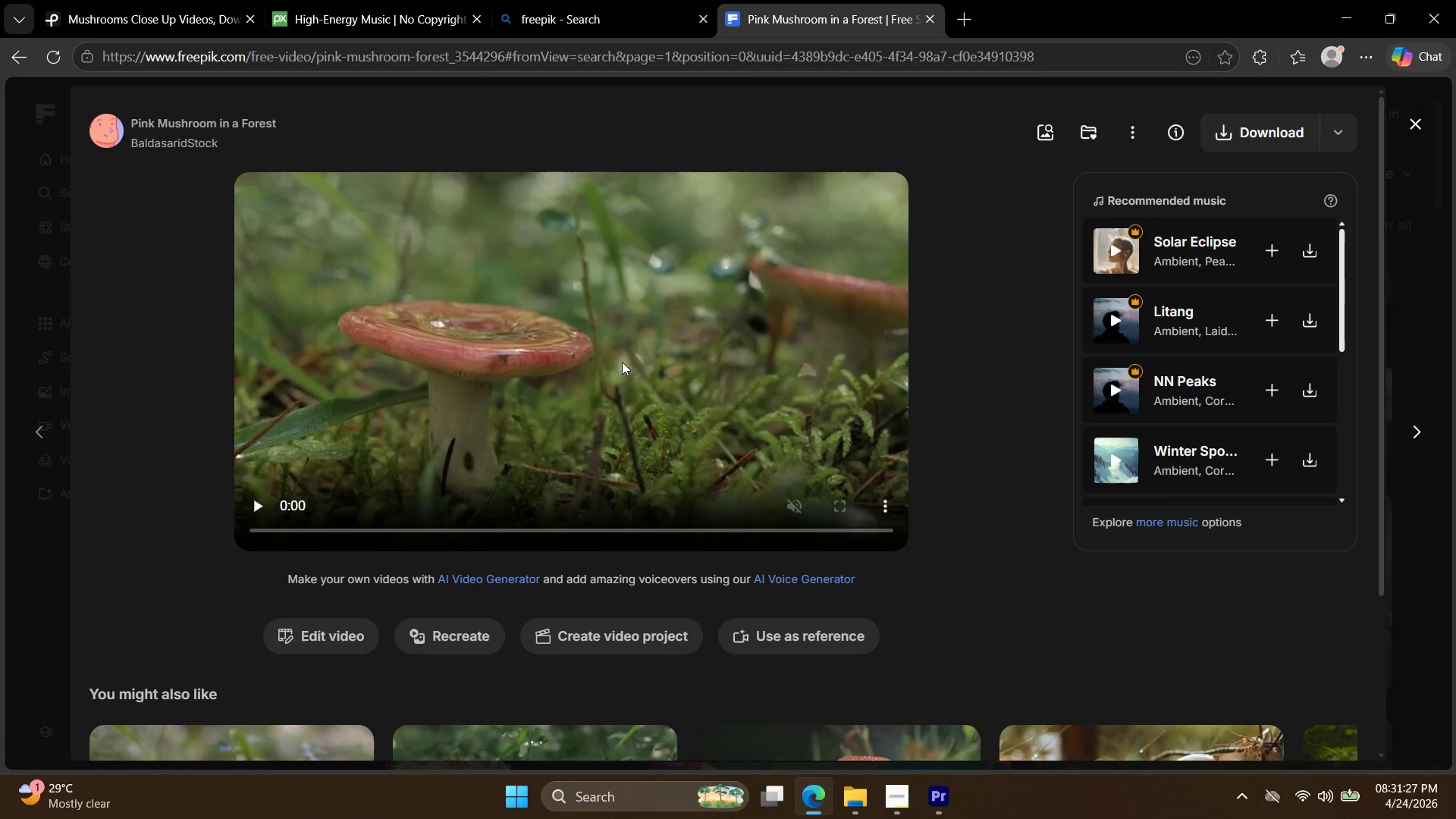 
left_click([1245, 137])
 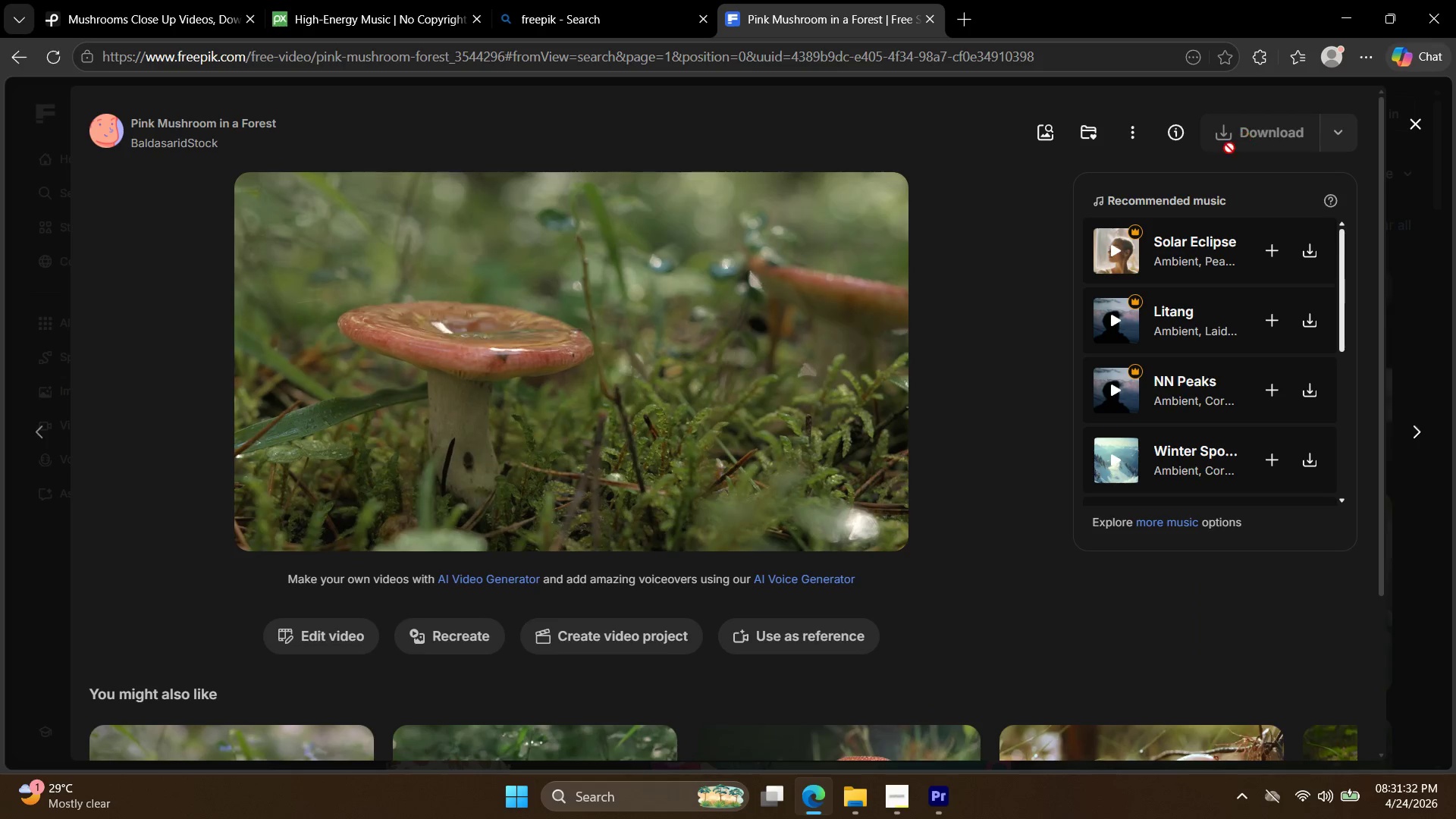 
mouse_move([980, 288])
 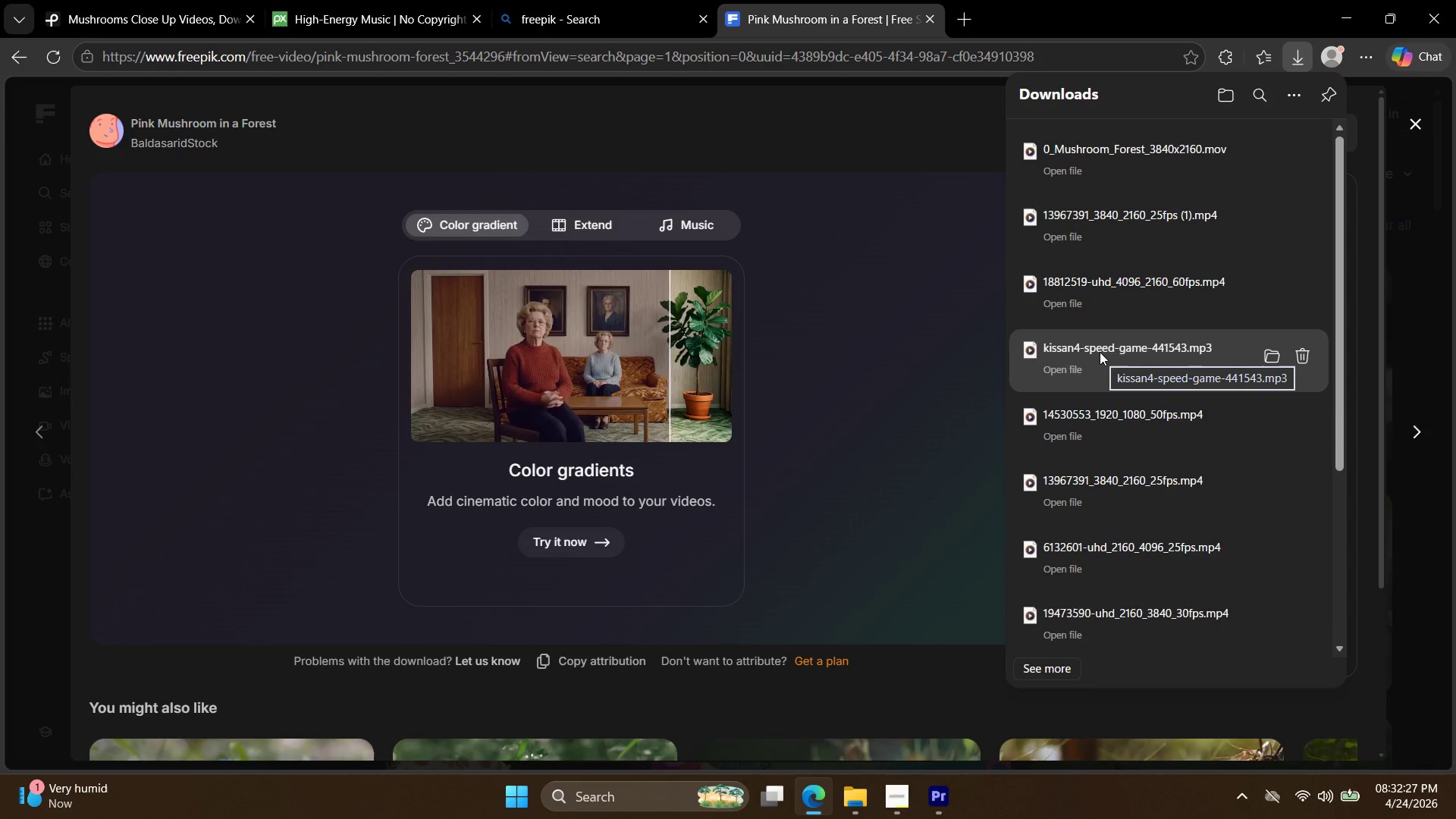 
wait(58.25)
 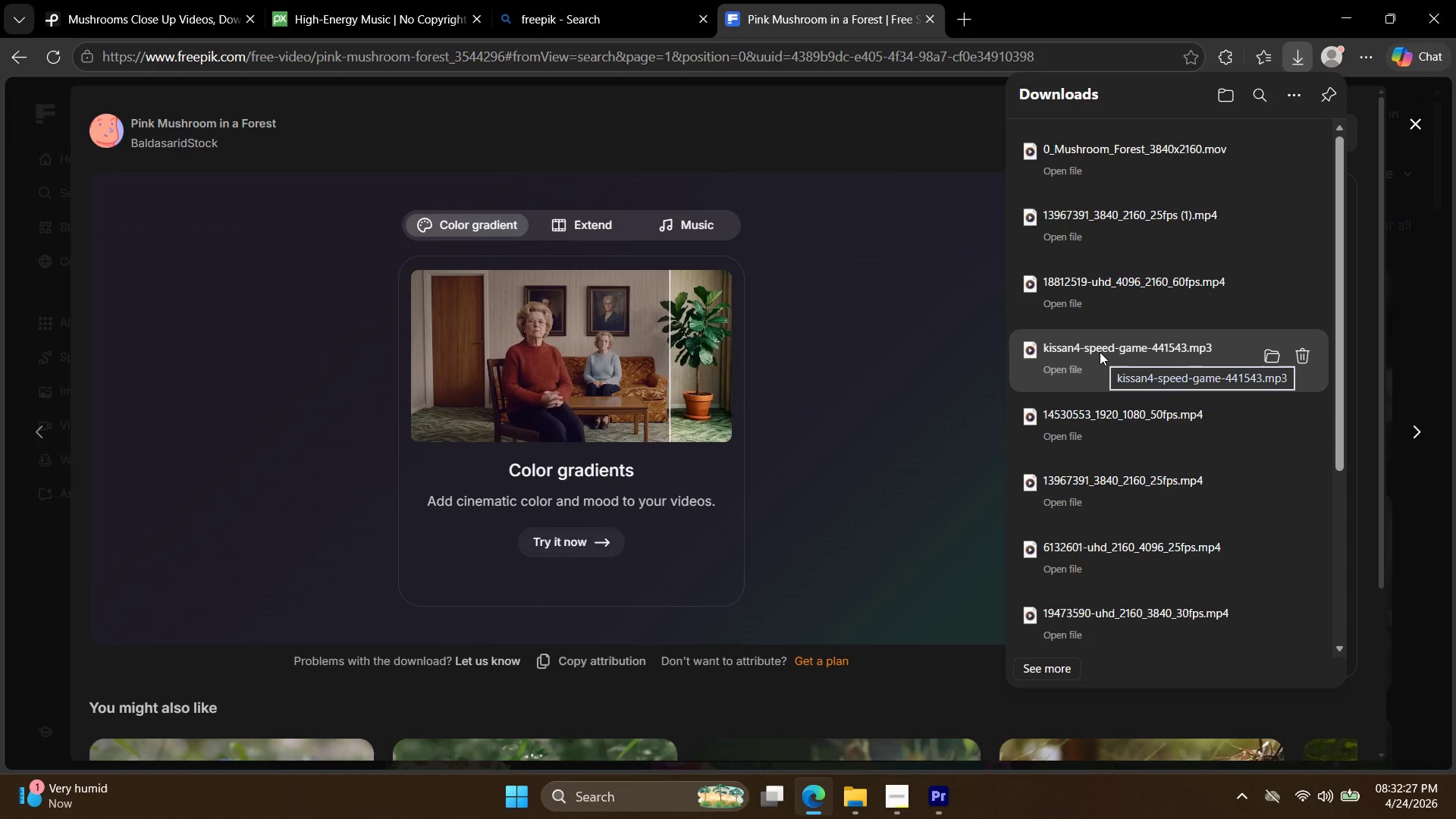 
left_click([921, 794])
 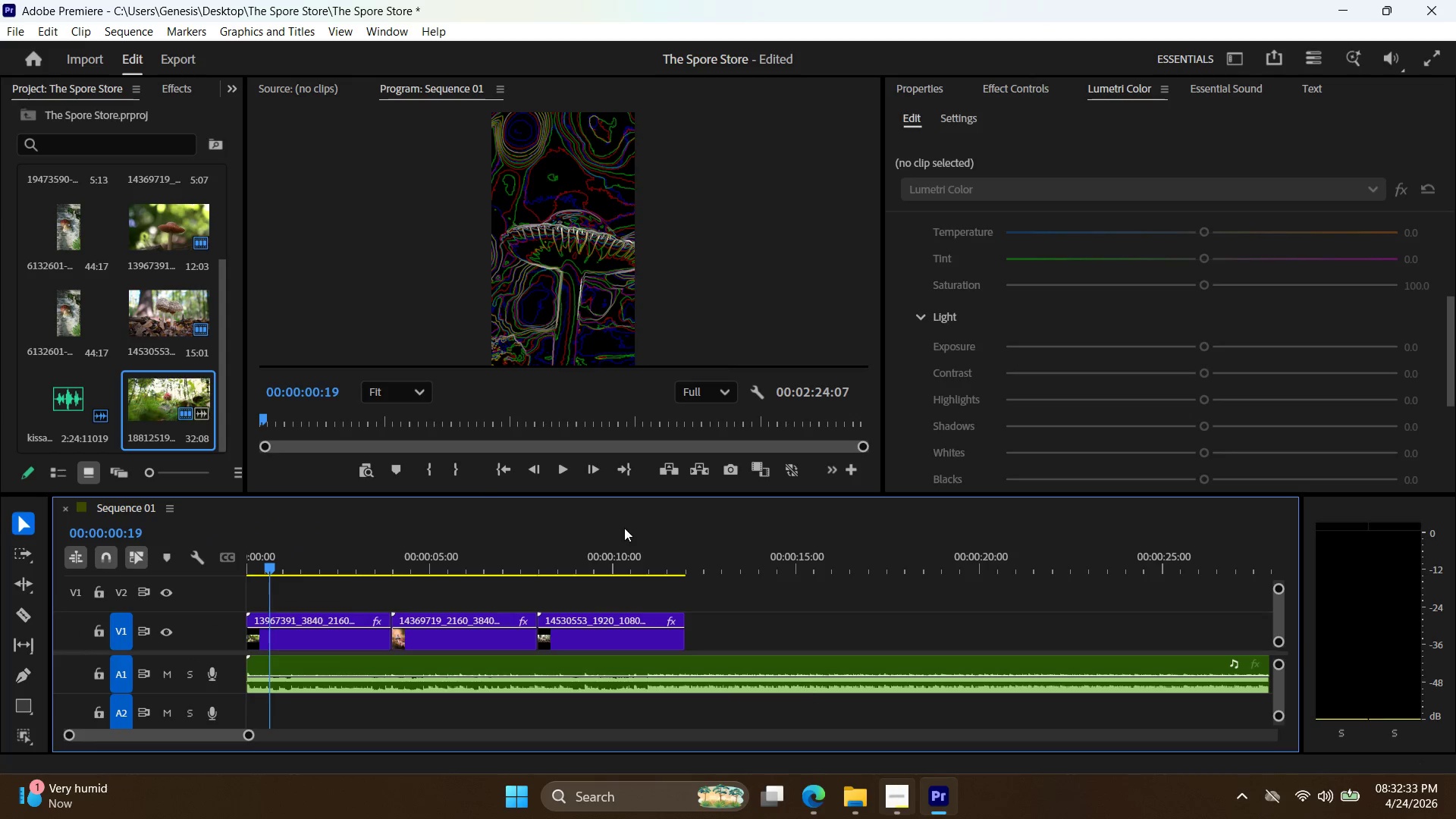 
key(Control+I)
 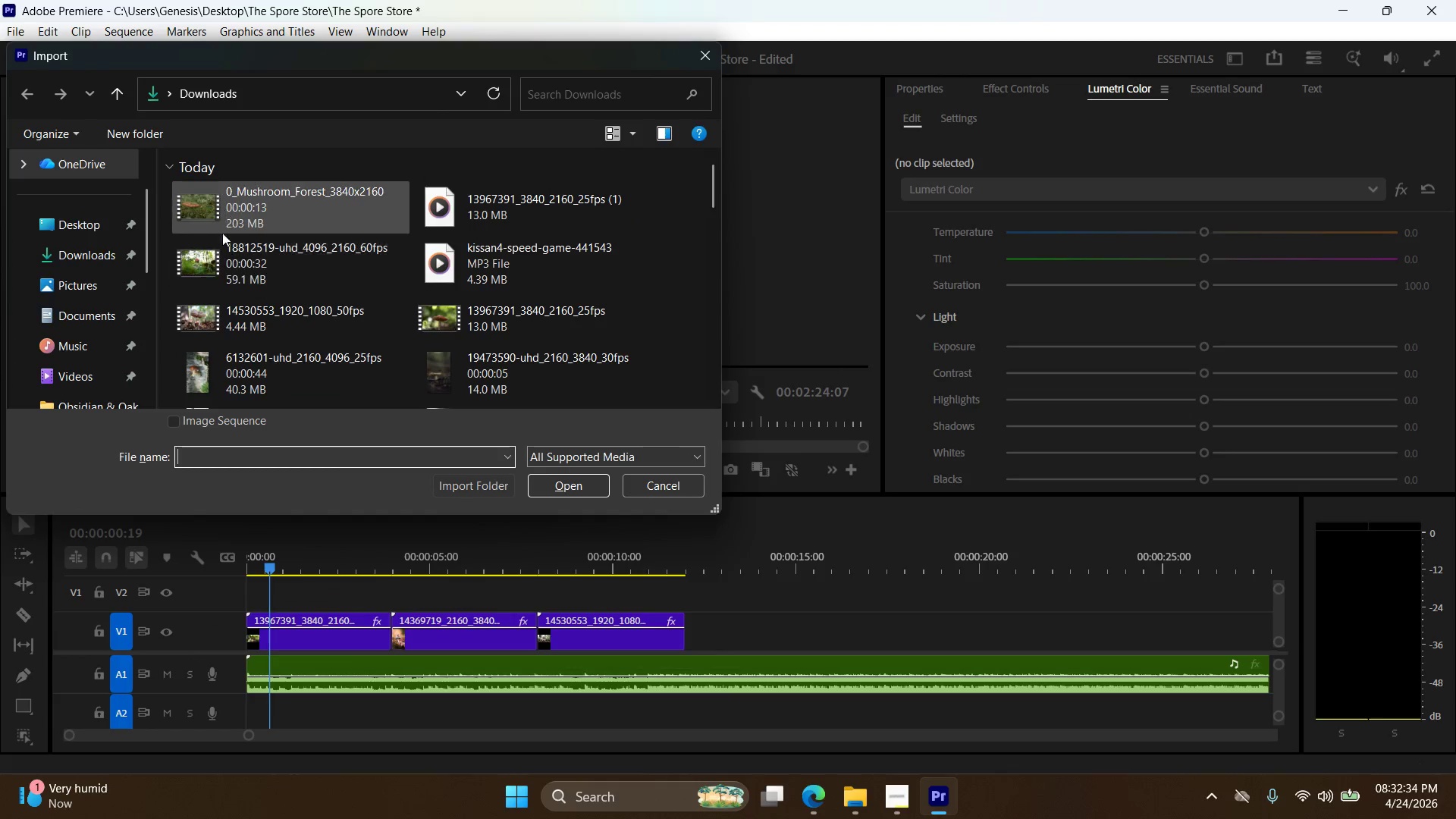 
left_click([228, 212])
 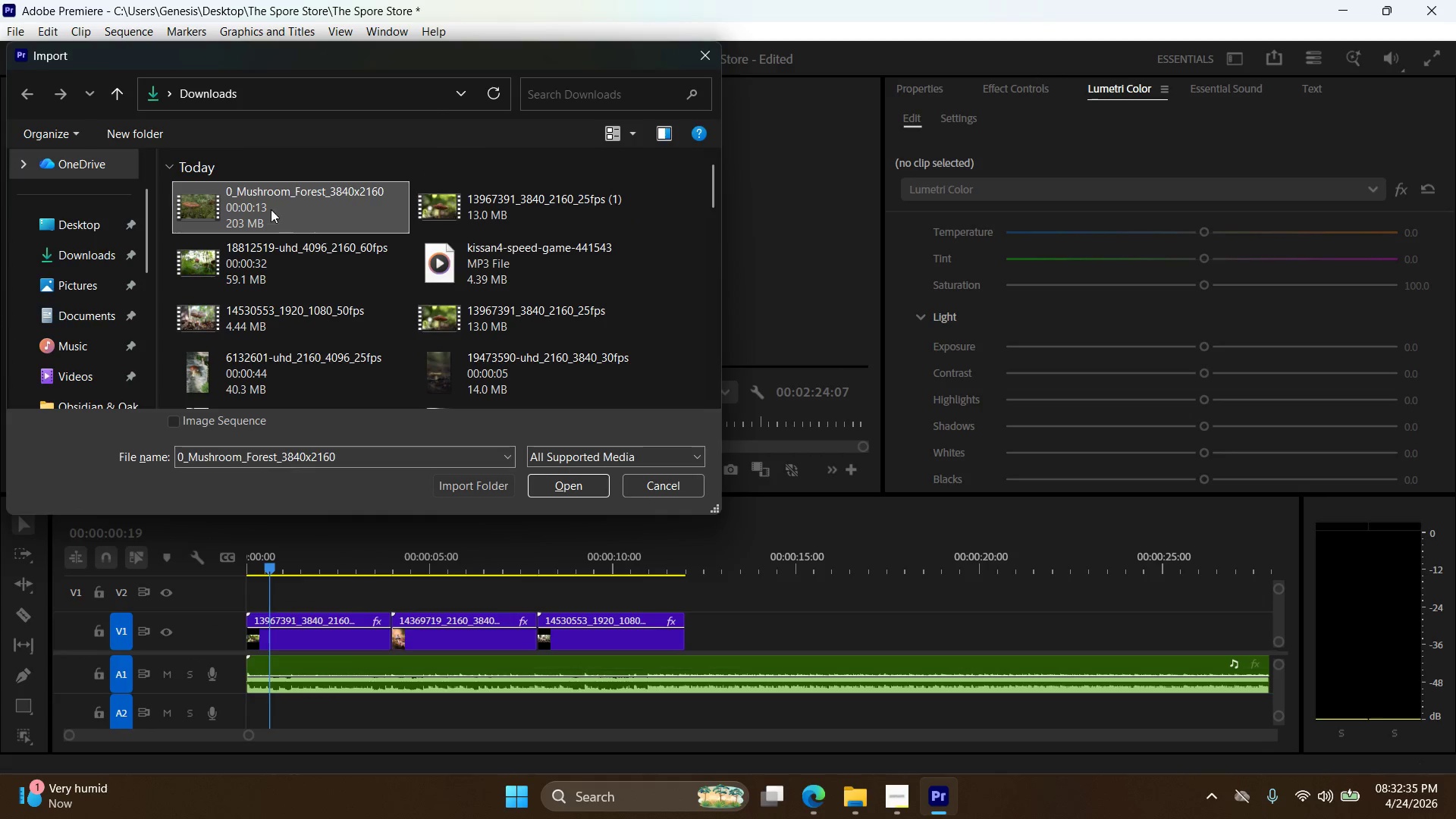 
left_click_drag(start_coordinate=[268, 206], to_coordinate=[752, 626])
 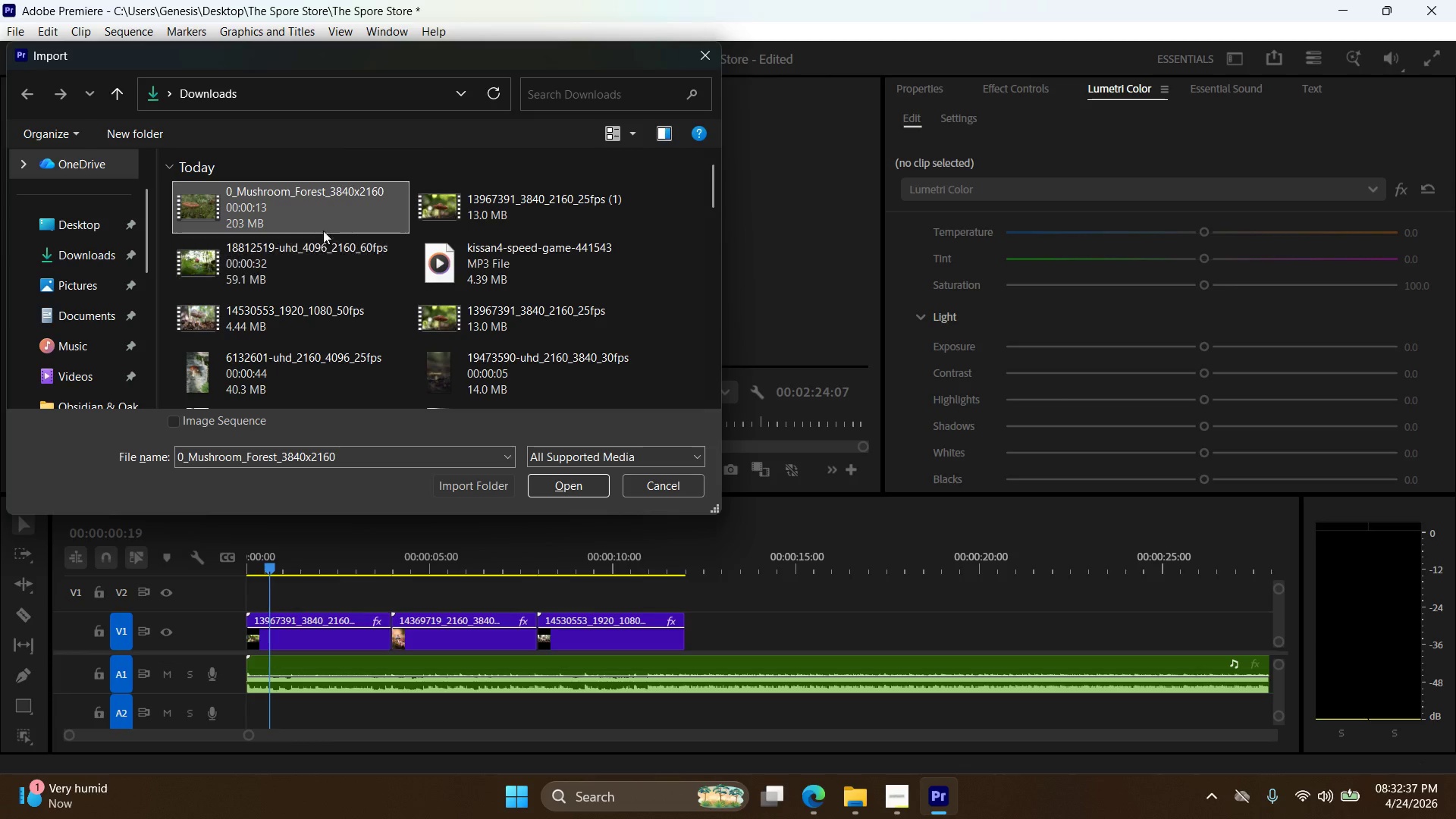 
double_click([323, 221])
 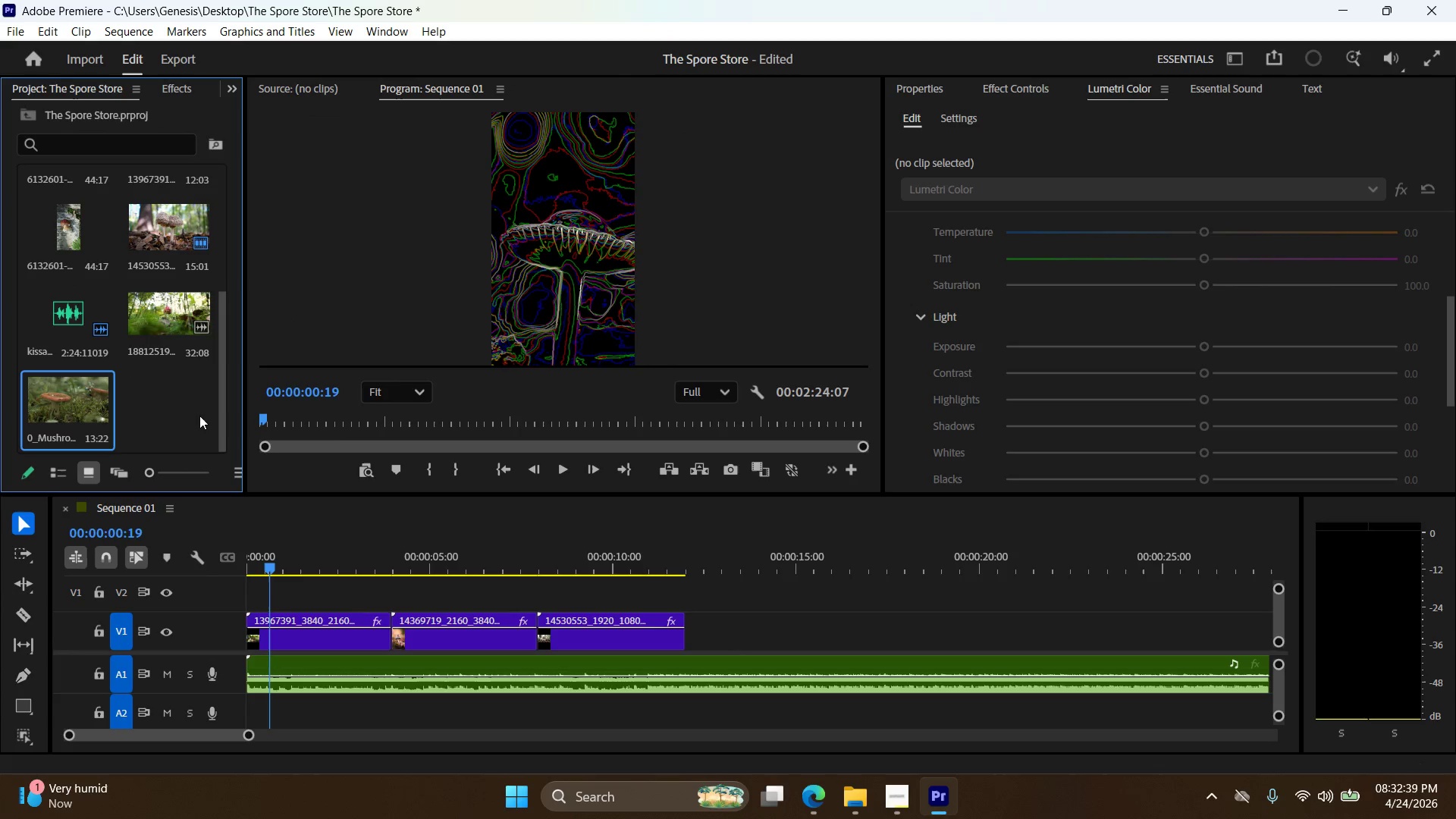 
left_click_drag(start_coordinate=[86, 407], to_coordinate=[708, 637])
 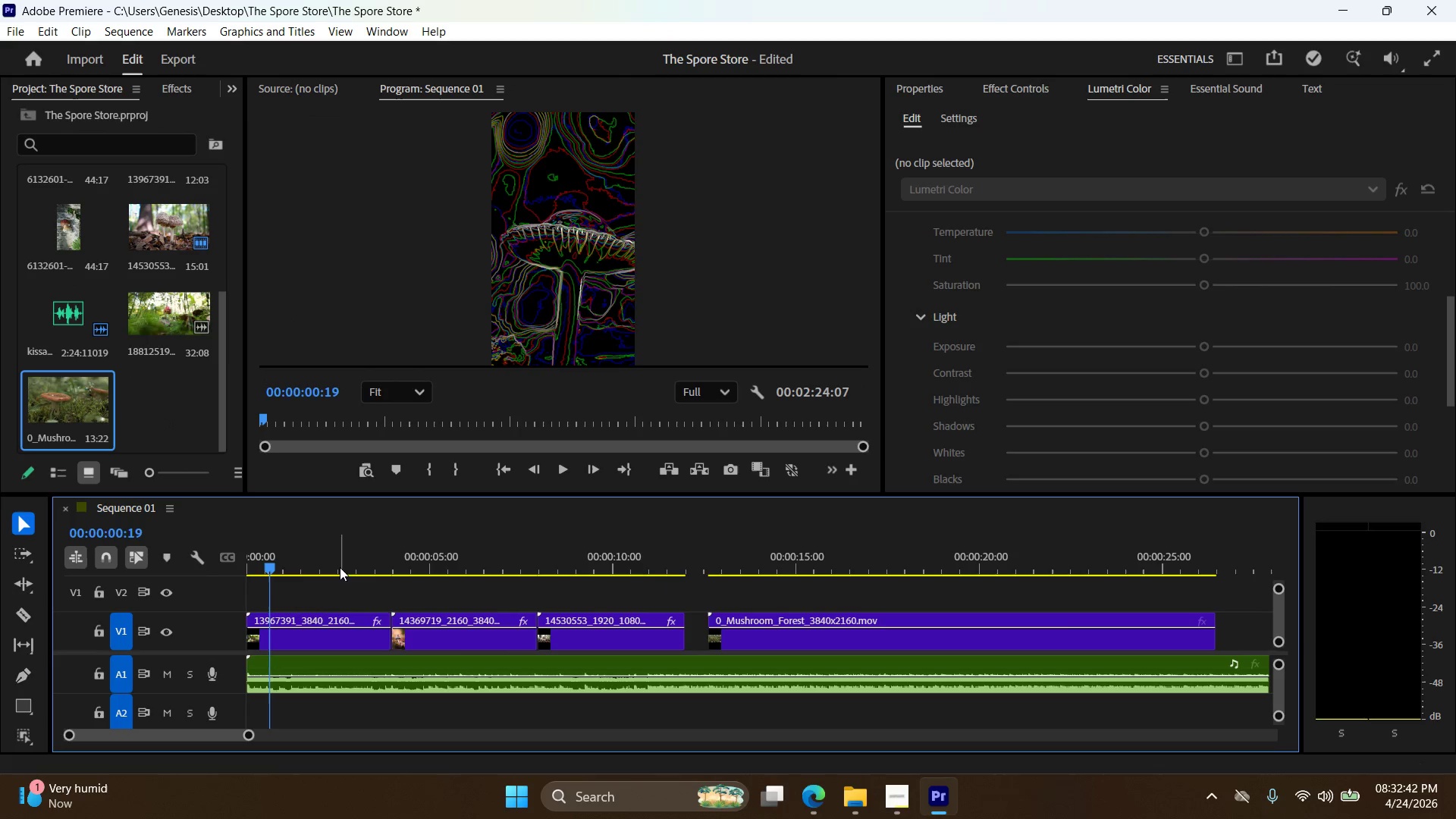 
left_click_drag(start_coordinate=[268, 563], to_coordinate=[717, 623])
 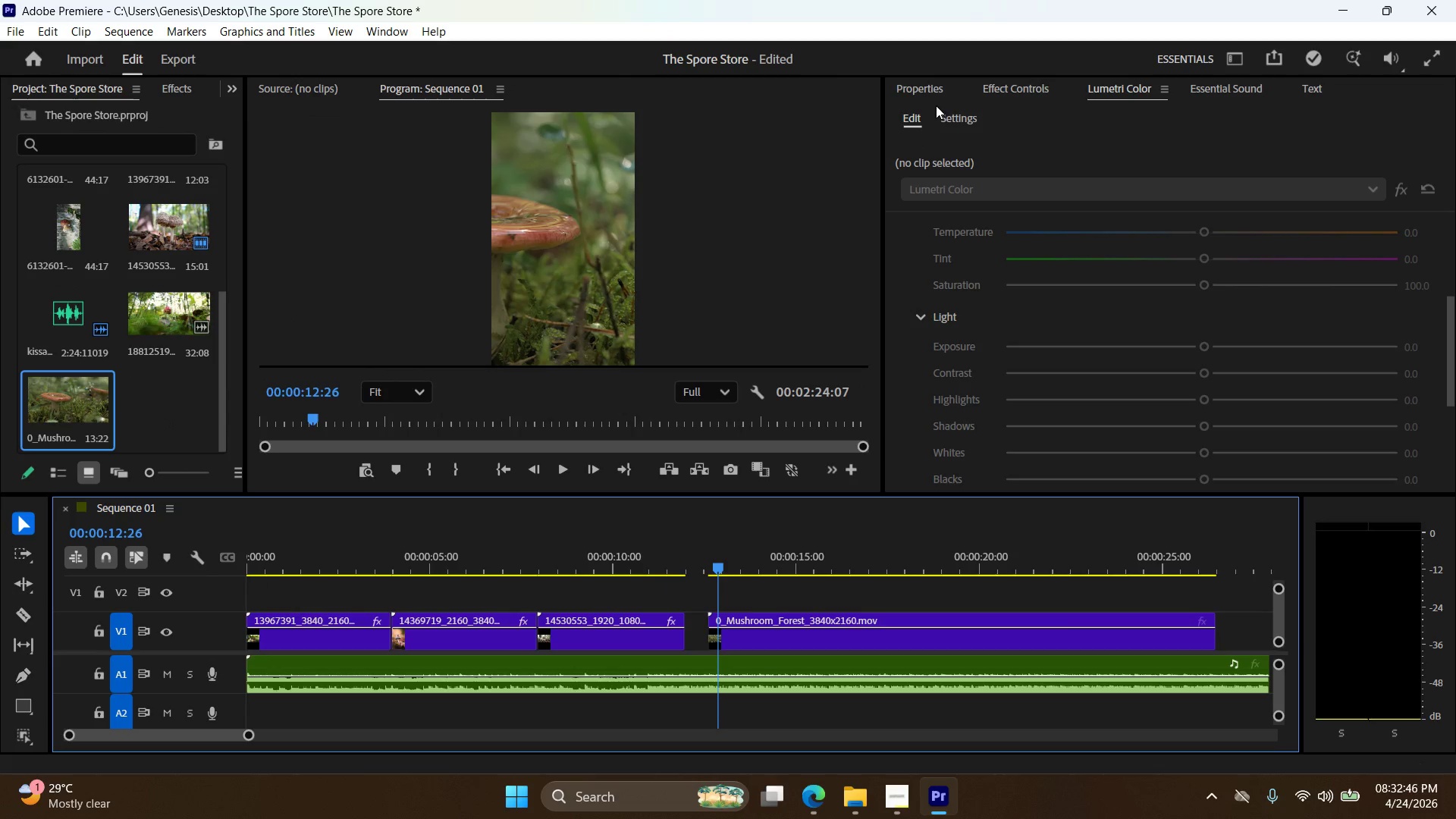 
left_click([1002, 96])
 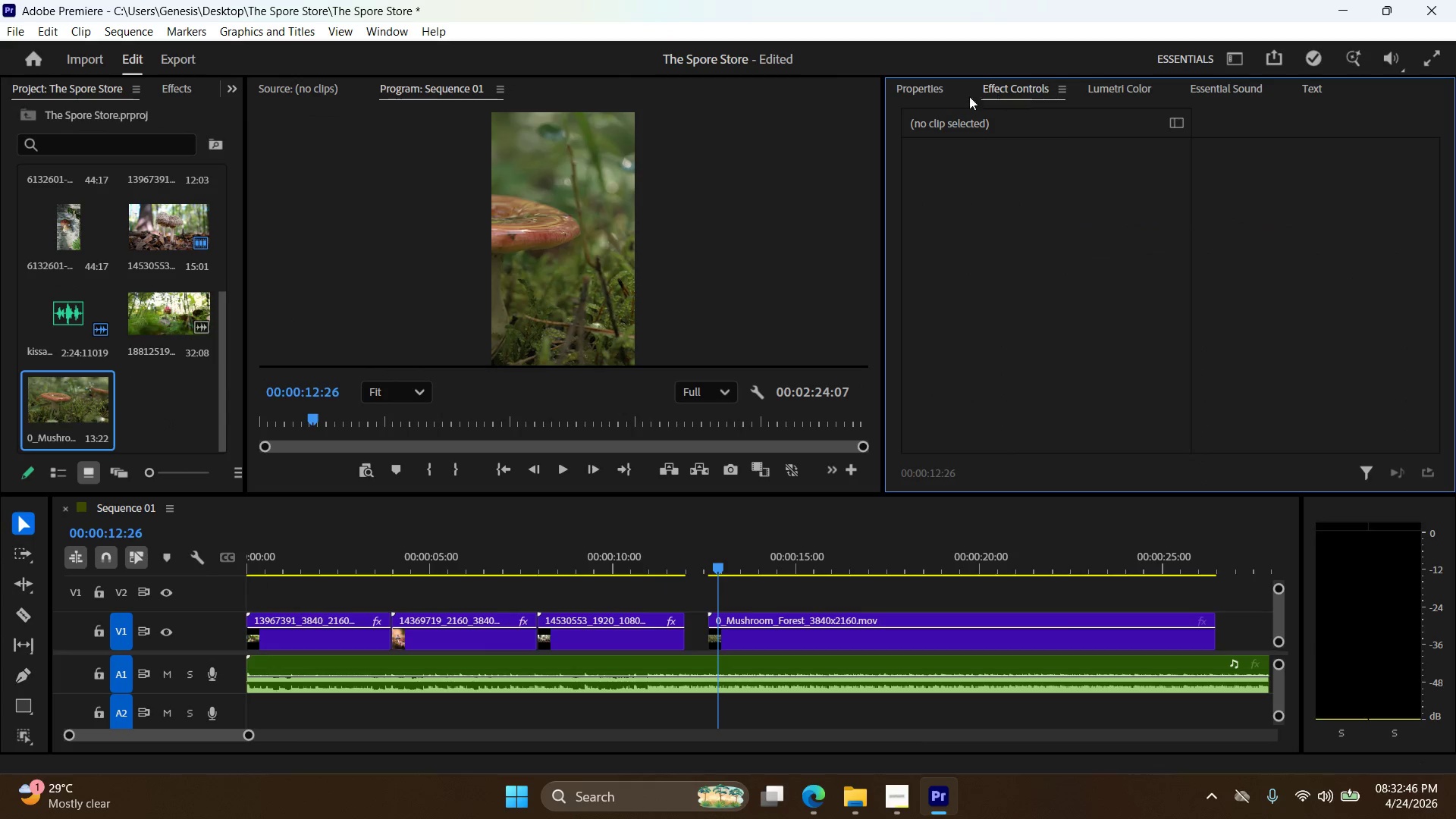 
left_click([942, 95])
 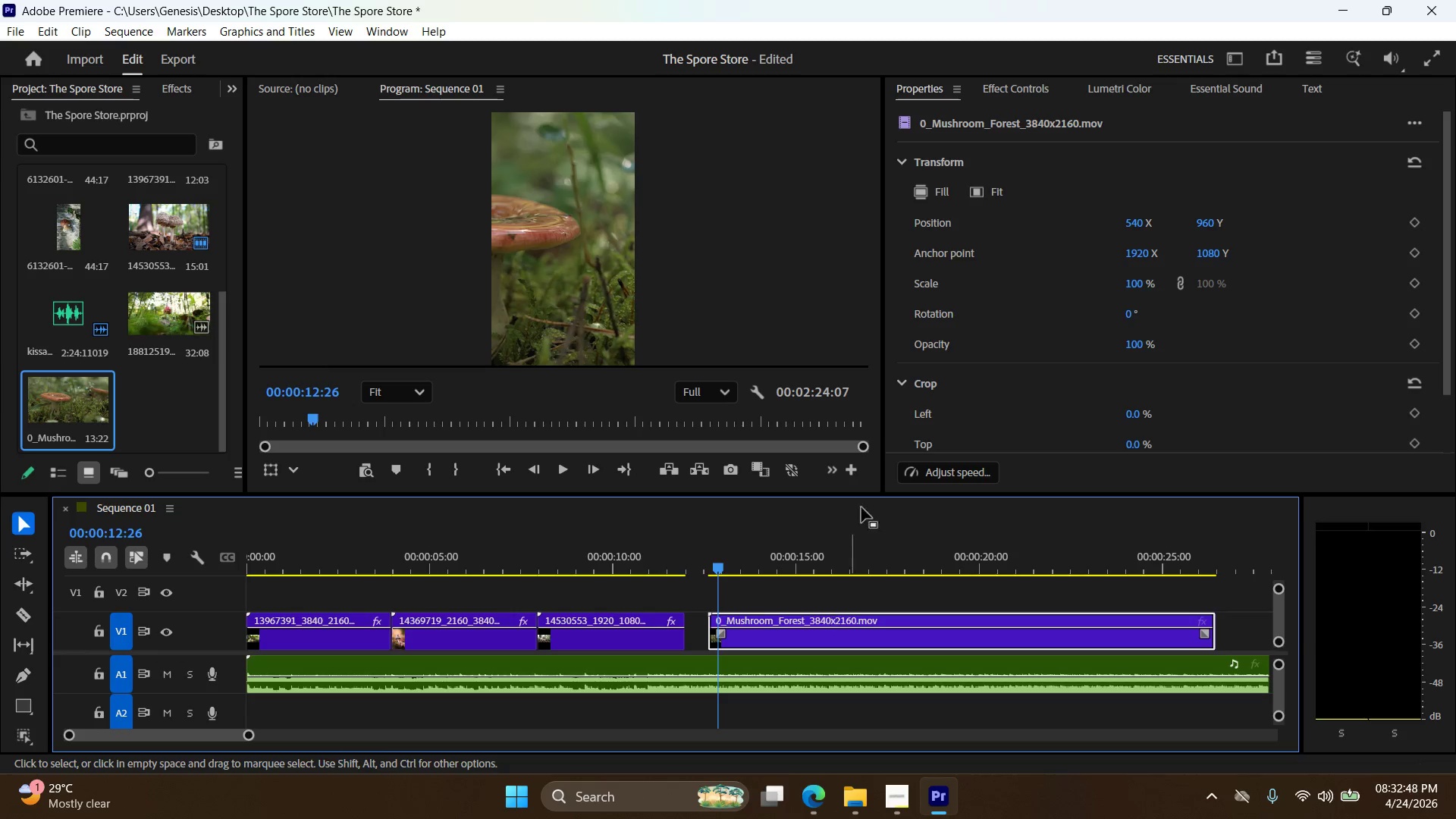 
left_click([936, 194])
 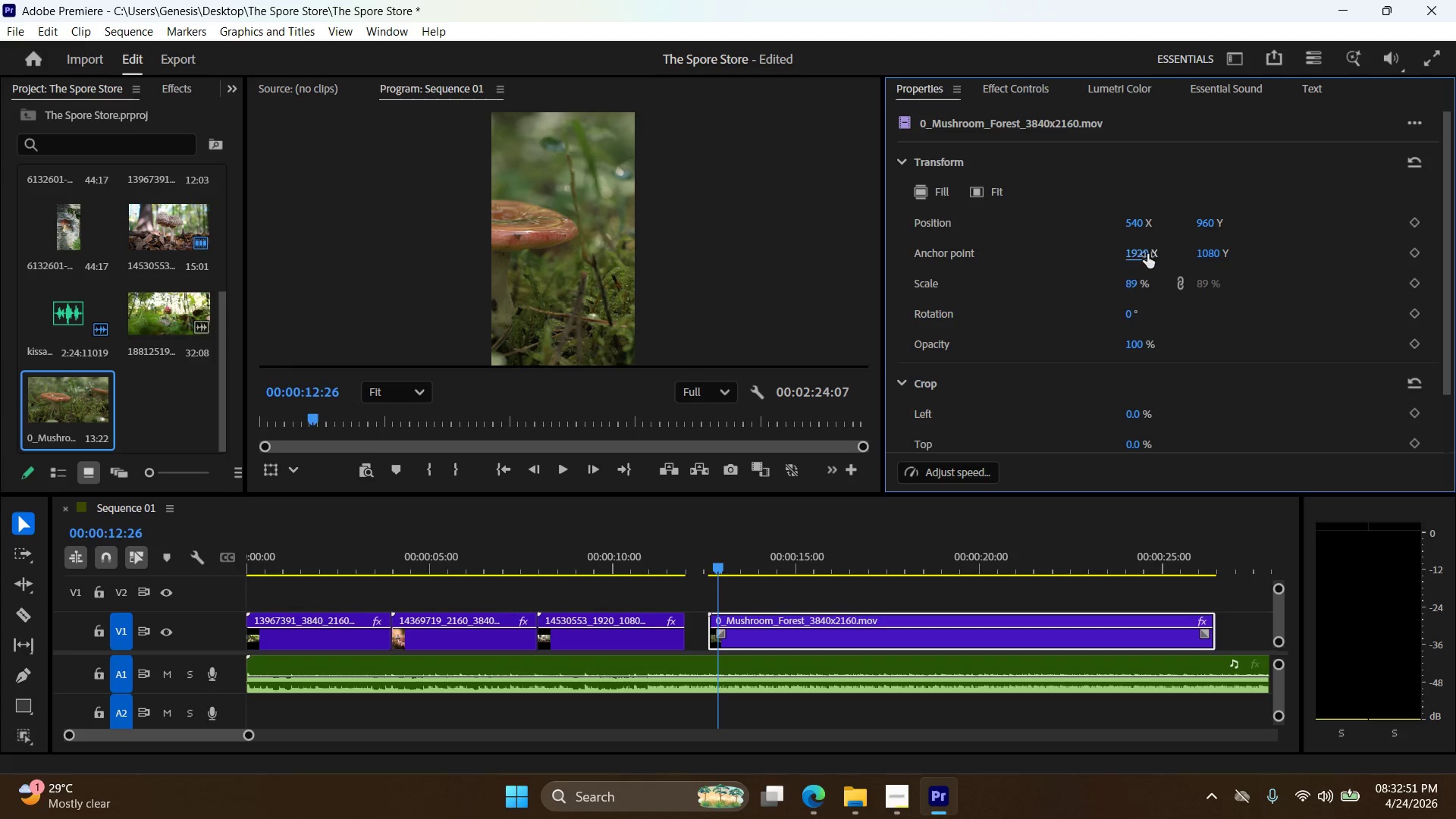 
triple_click([1137, 230])
 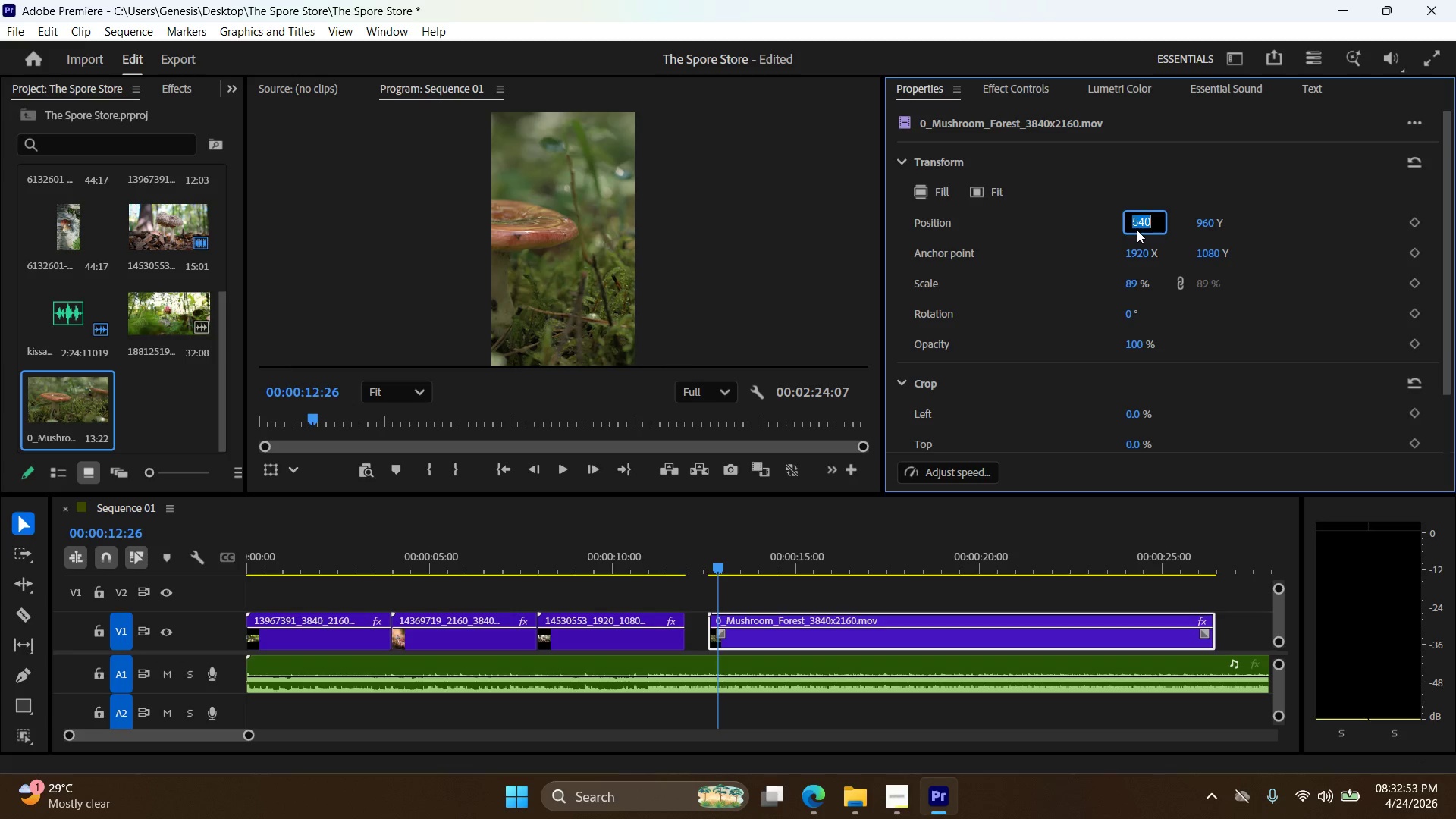 
key(Numpad2)
 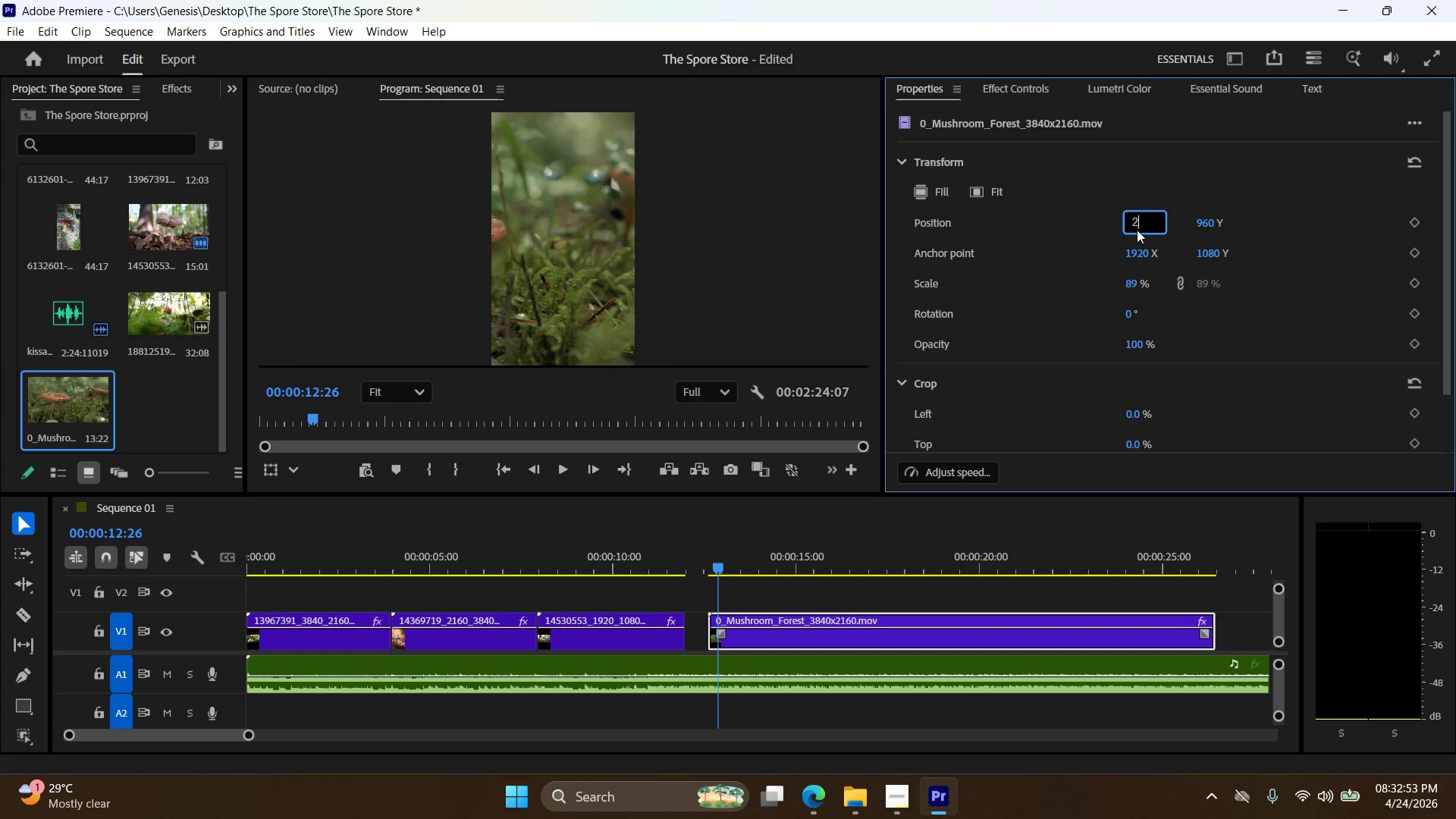 
key(Numpad0)
 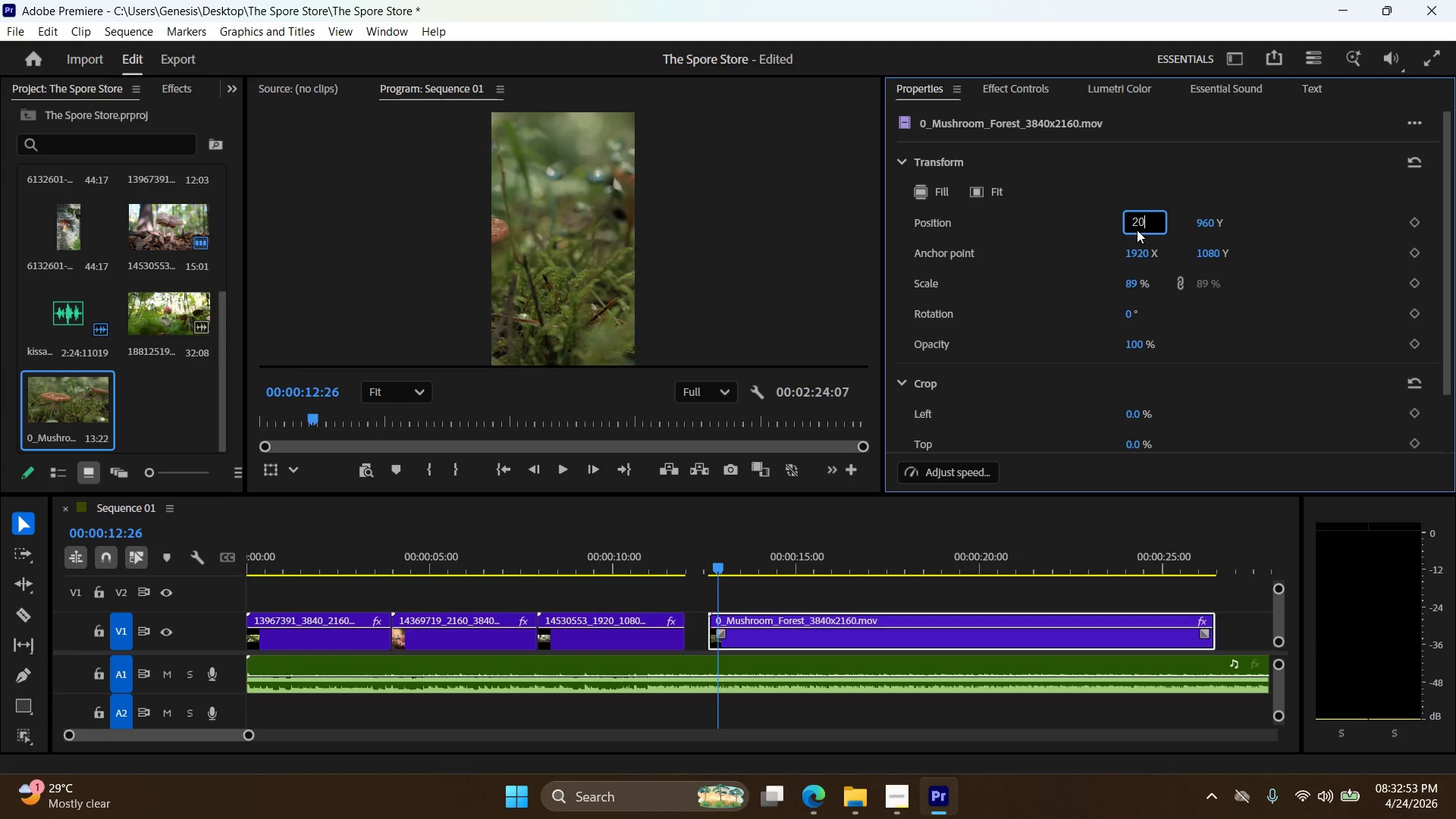 
key(Numpad0)
 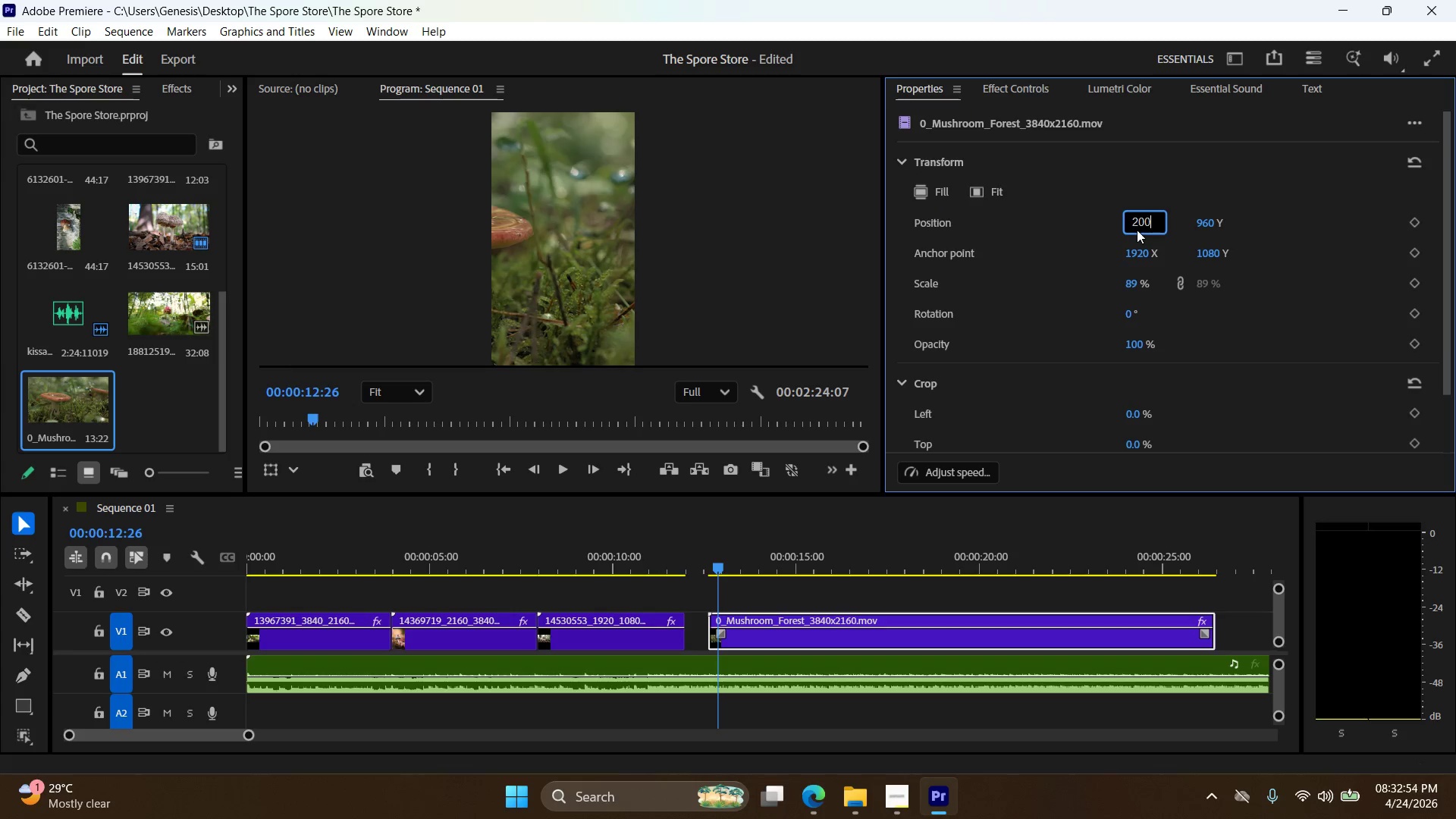 
key(NumpadEnter)
 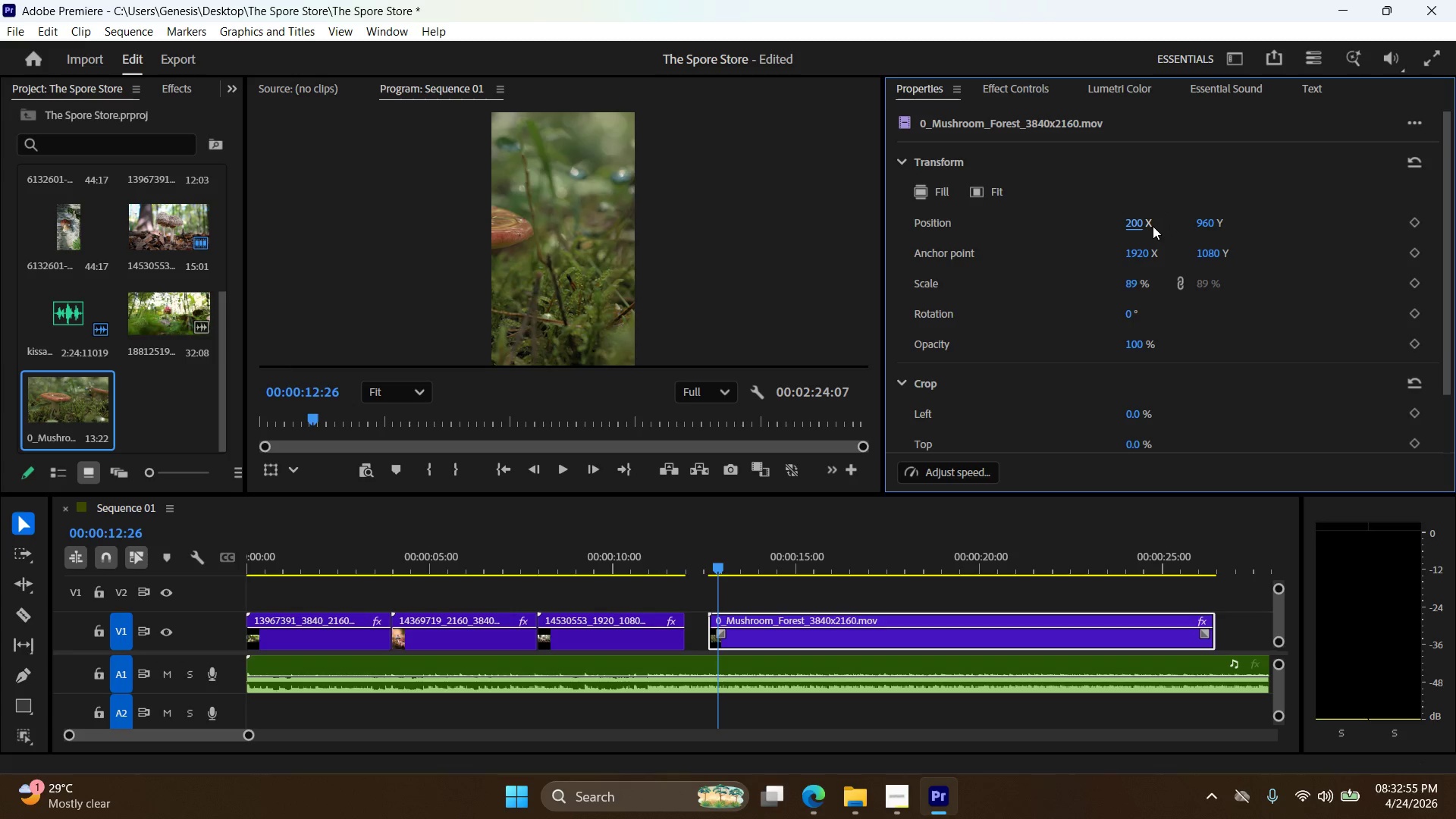 
double_click([1139, 221])
 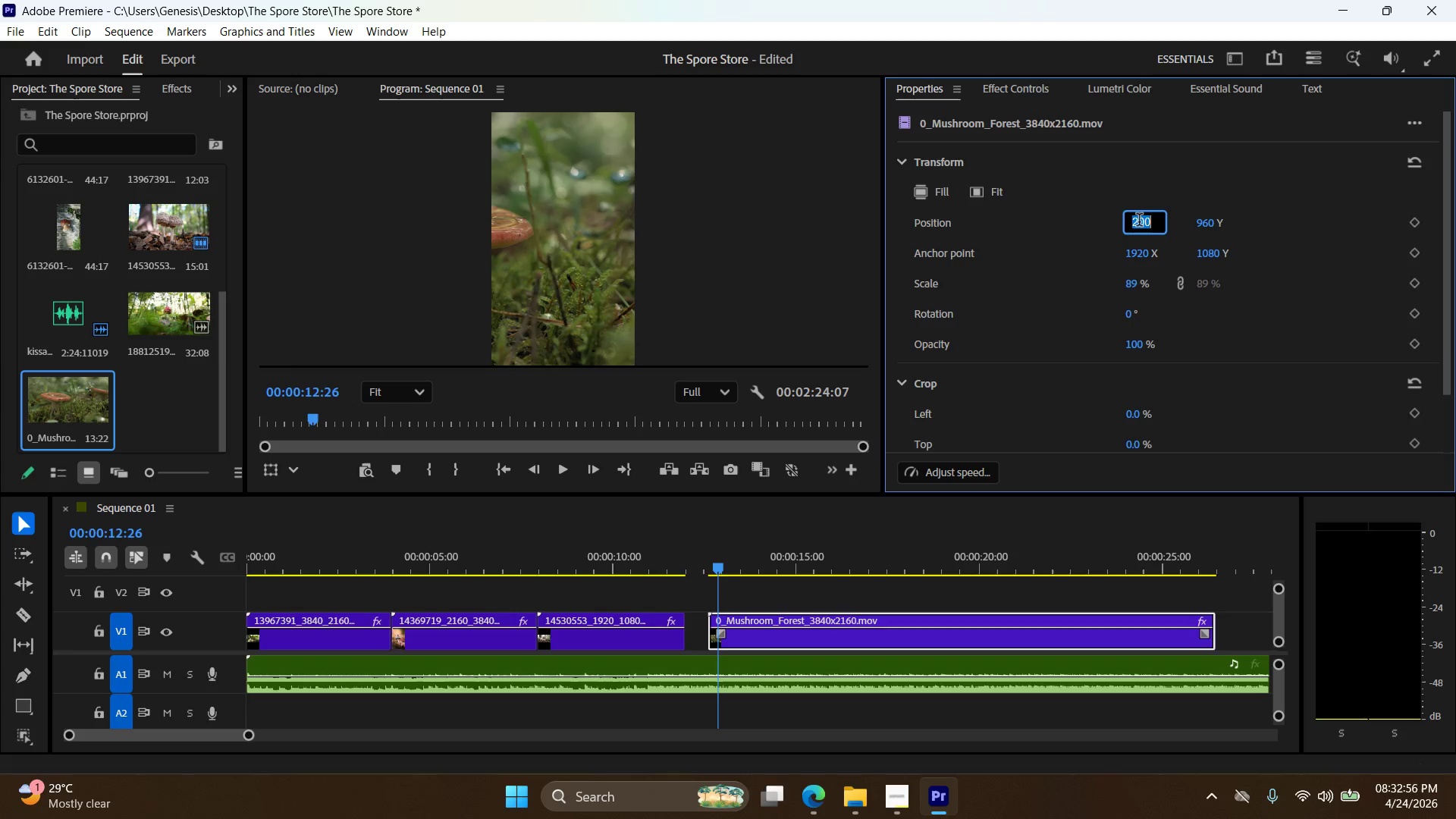 
triple_click([1139, 221])
 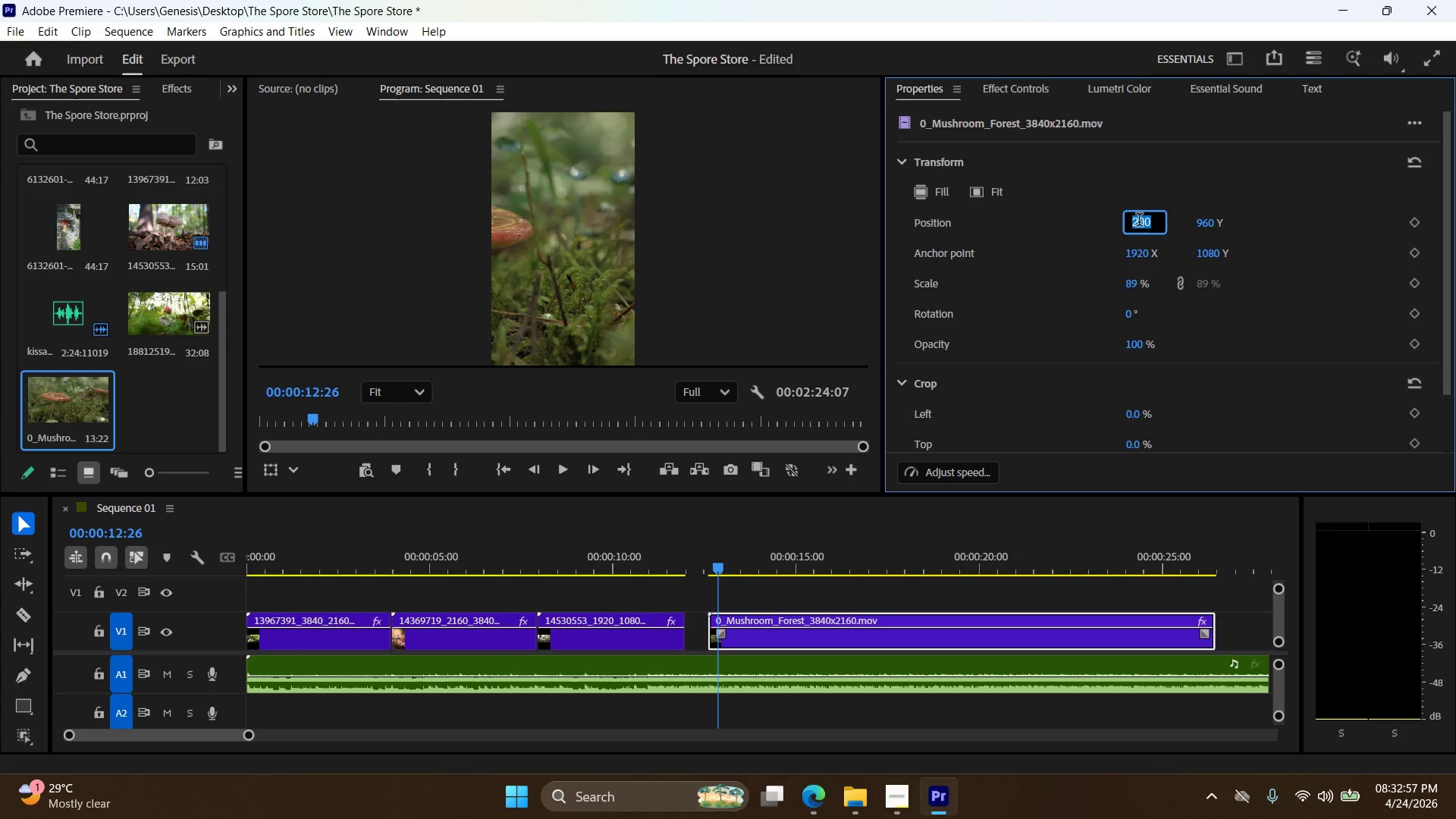 
key(Numpad8)
 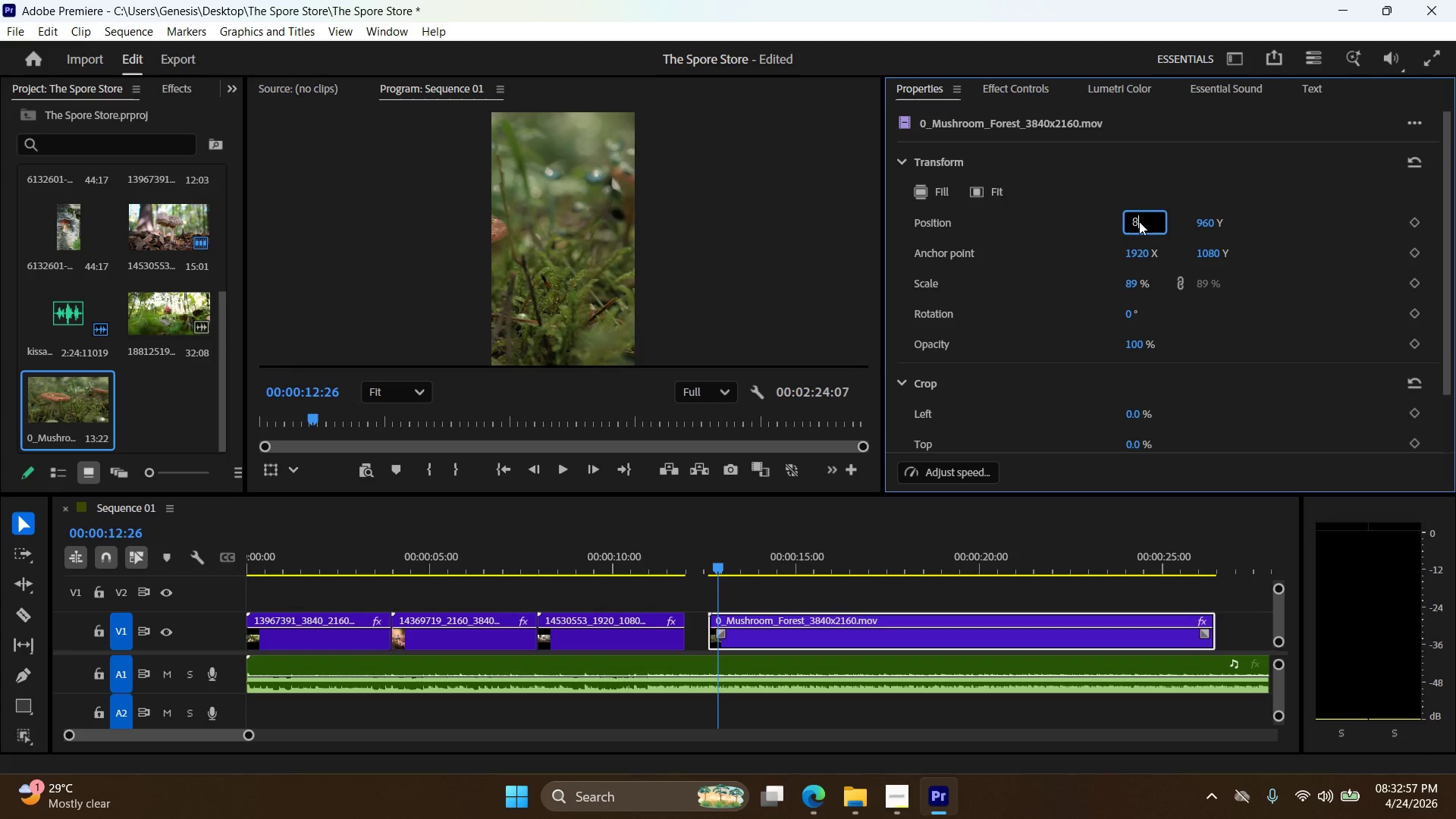 
key(Numpad0)
 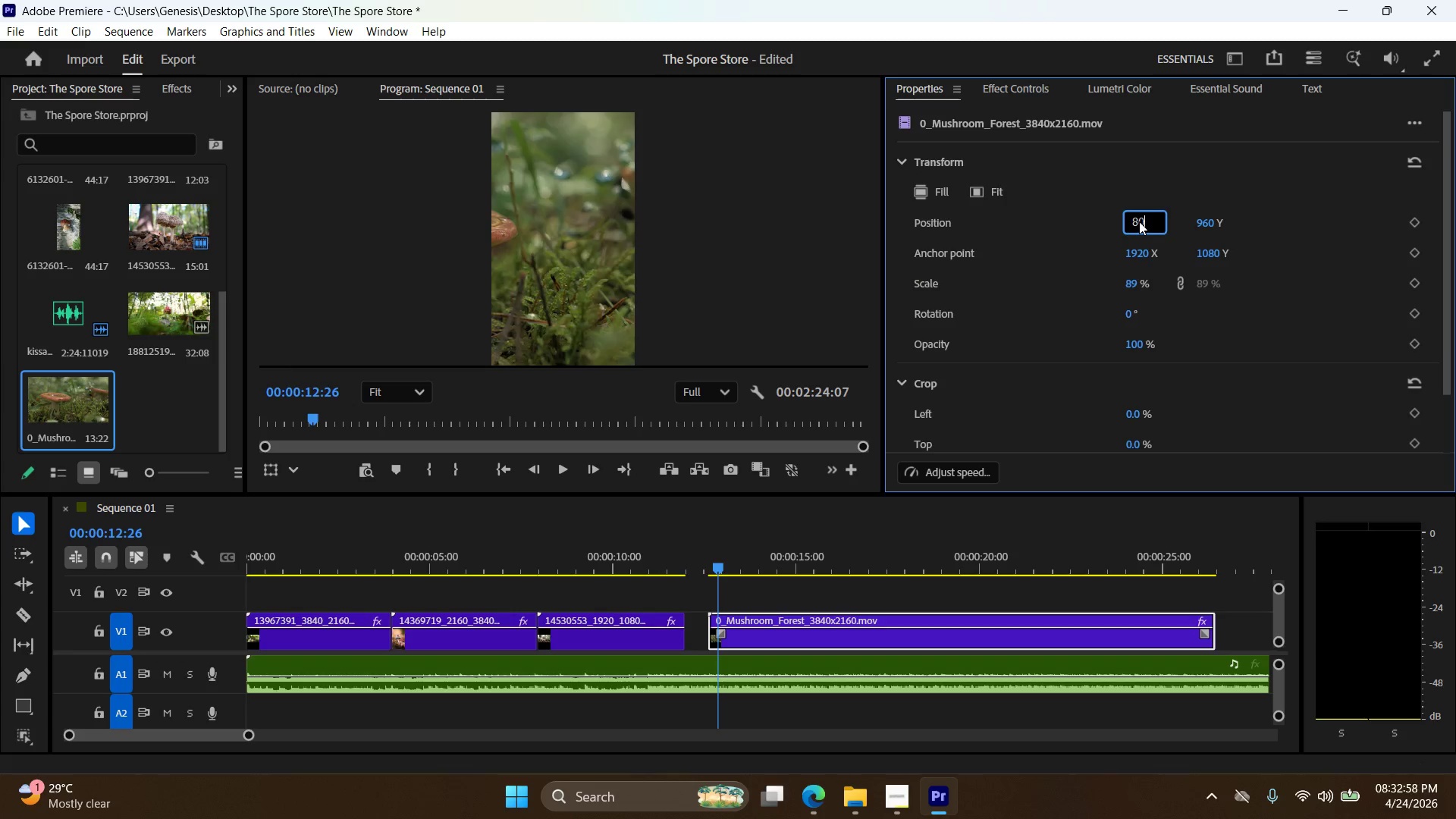 
key(Numpad0)
 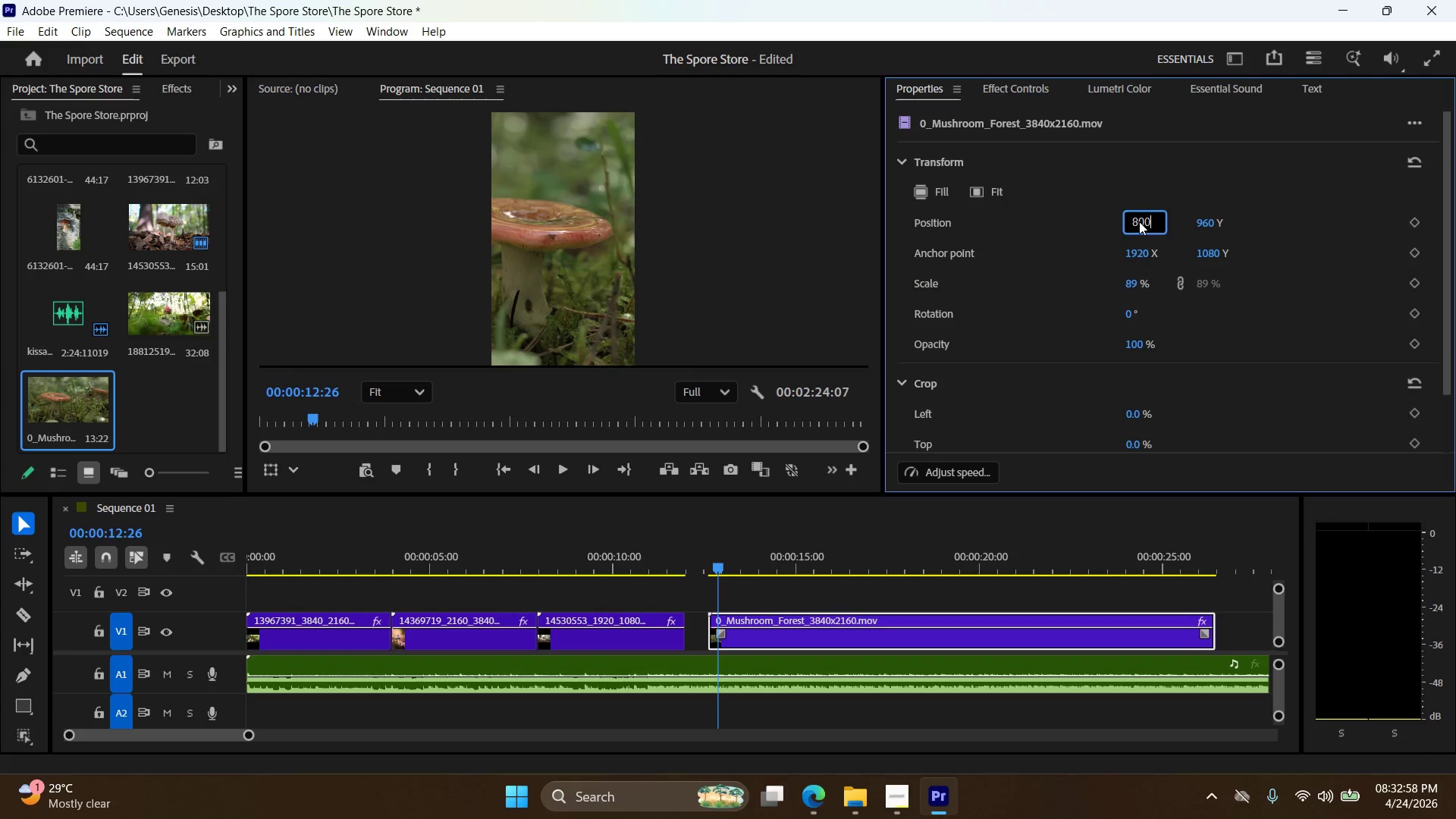 
key(NumpadEnter)
 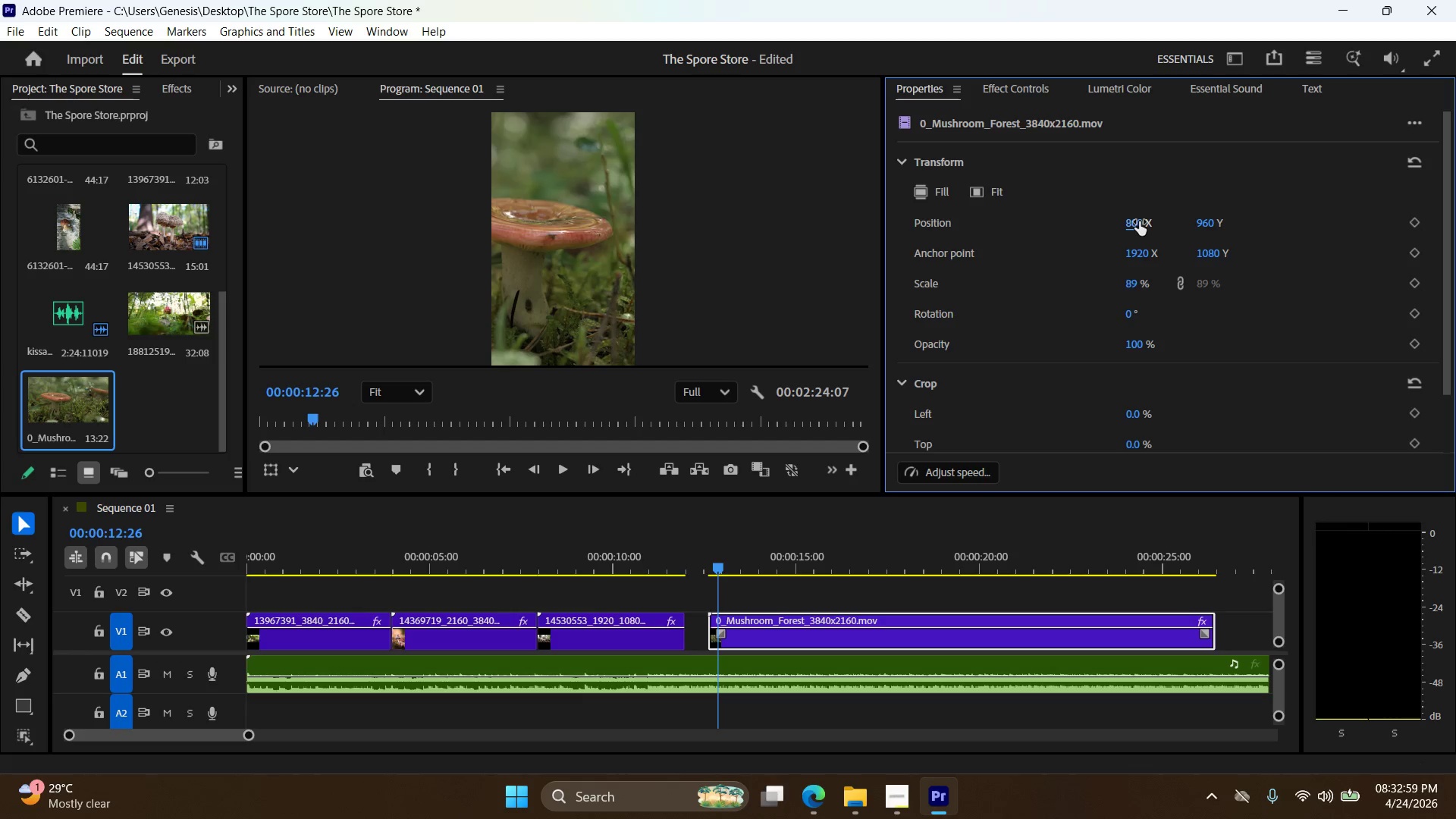 
double_click([1138, 222])
 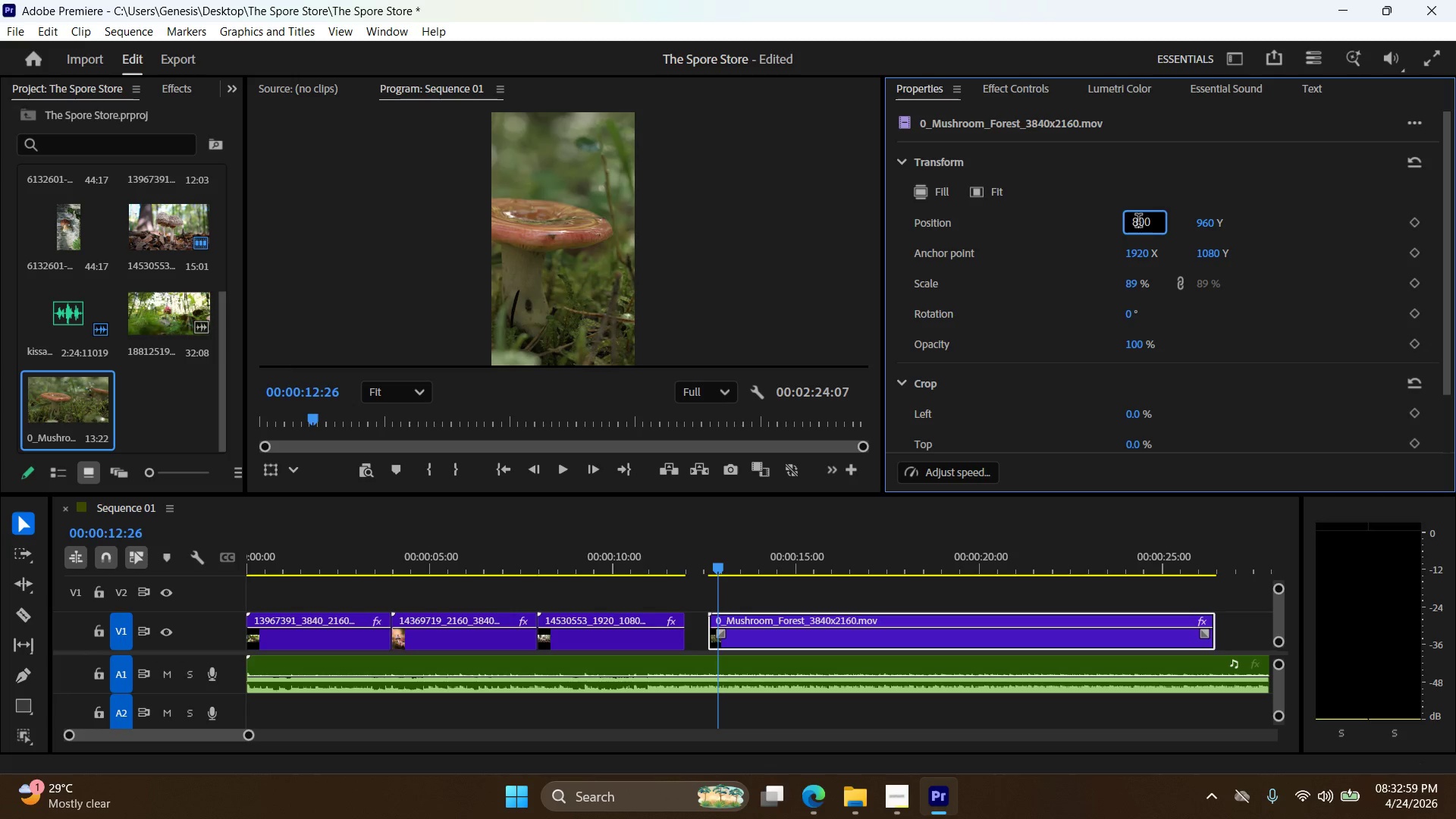 
triple_click([1138, 222])
 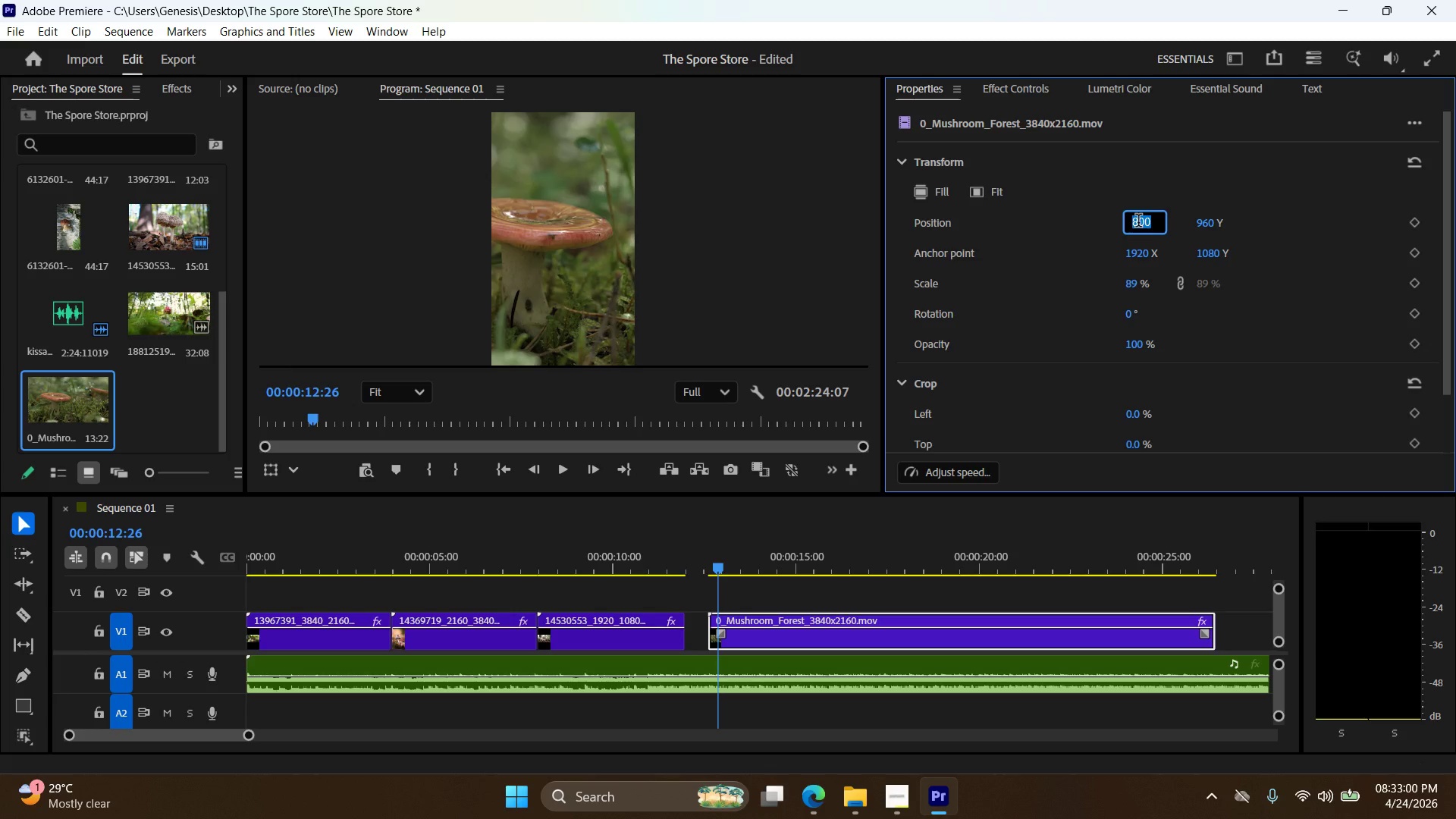 
key(Numpad9)
 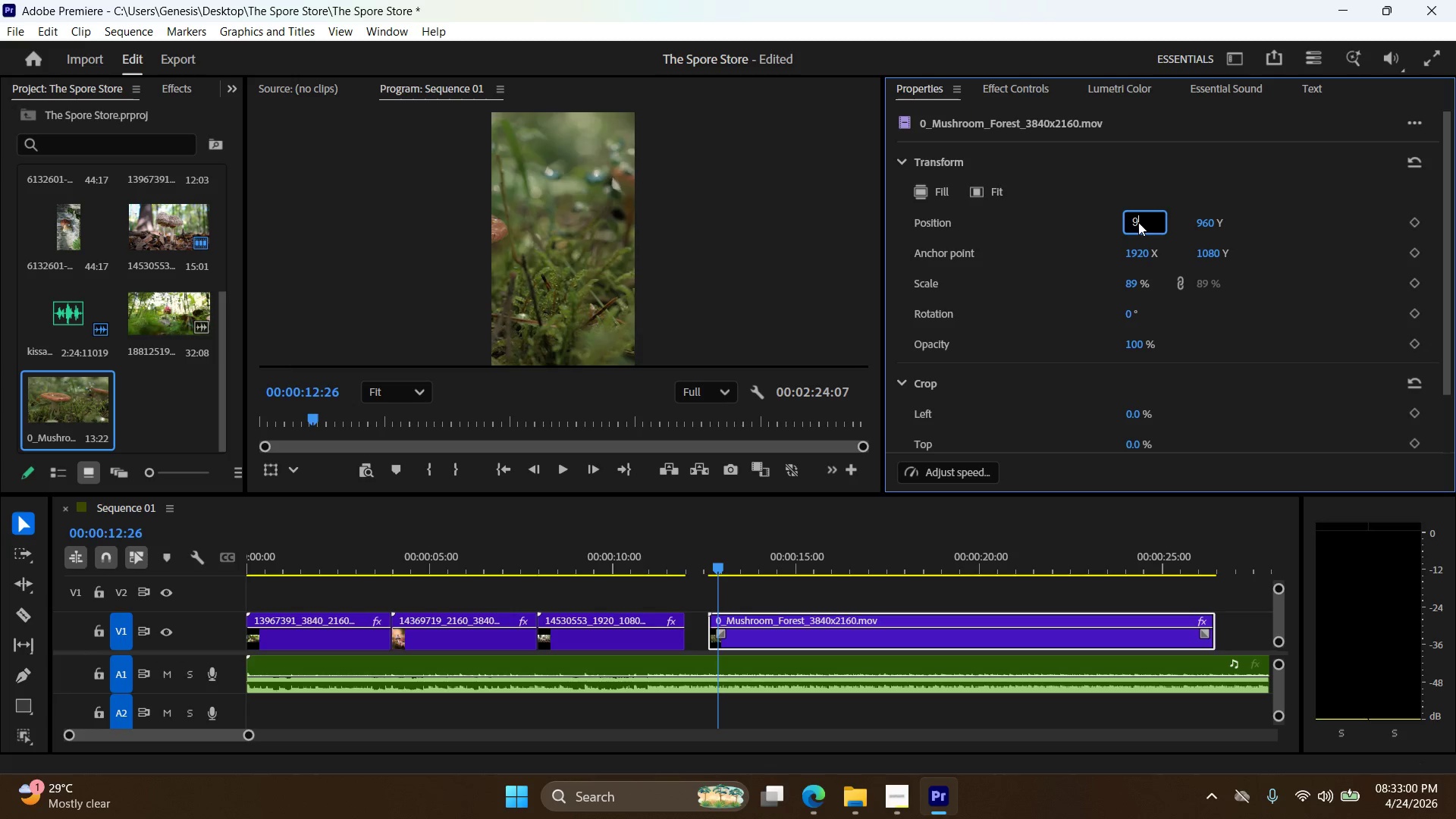 
key(Numpad0)
 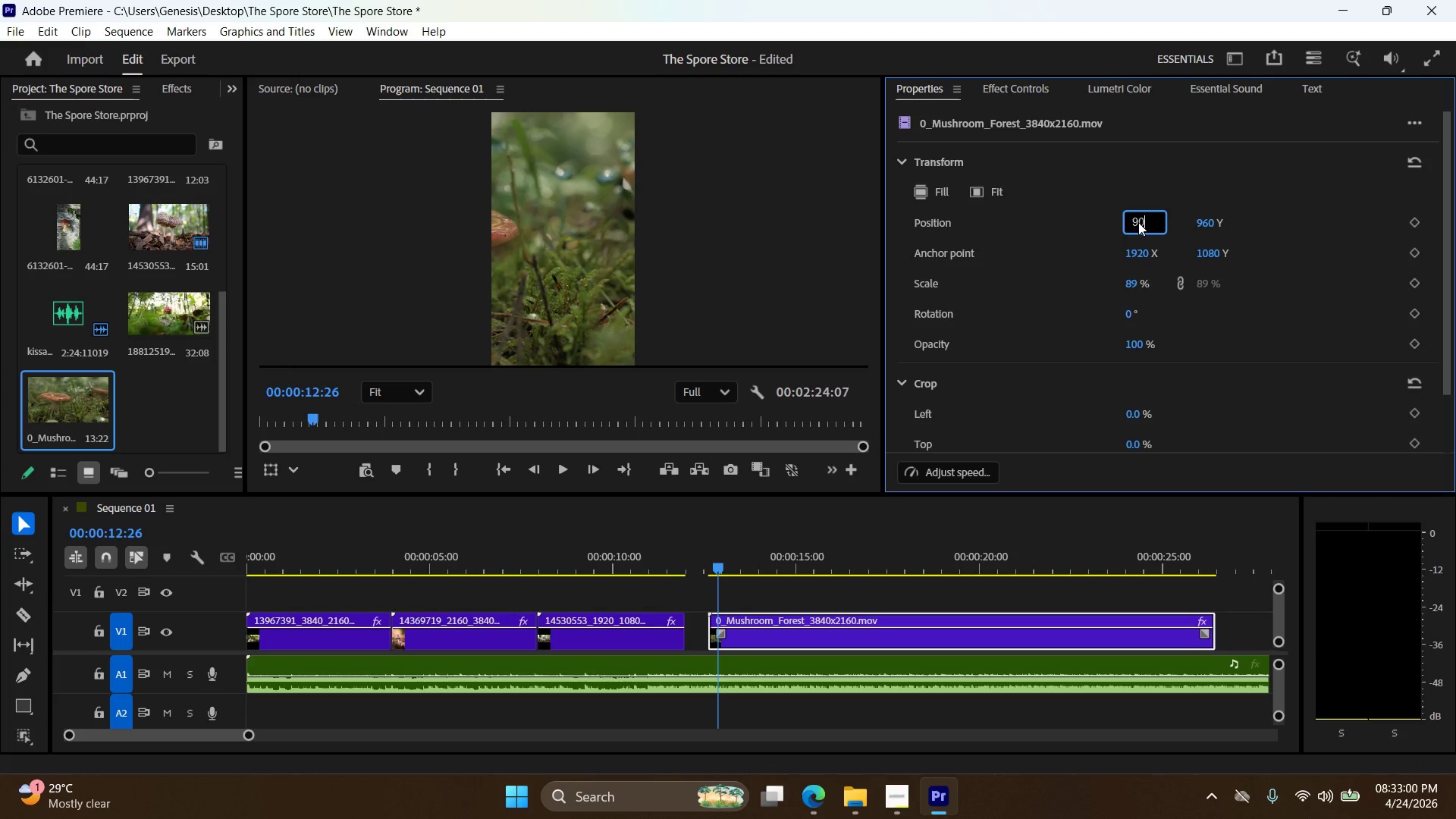 
key(Numpad0)
 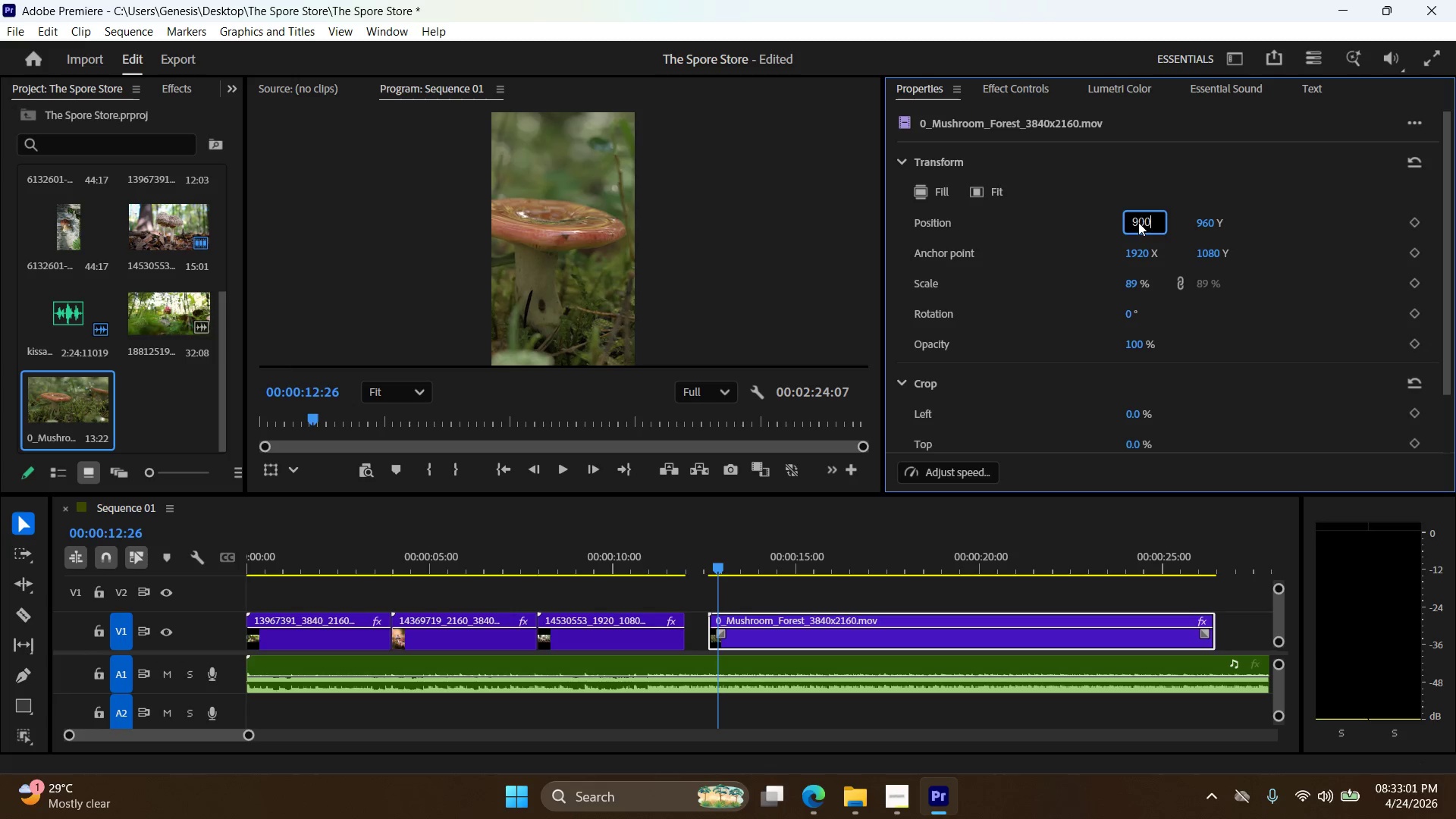 
key(NumpadEnter)
 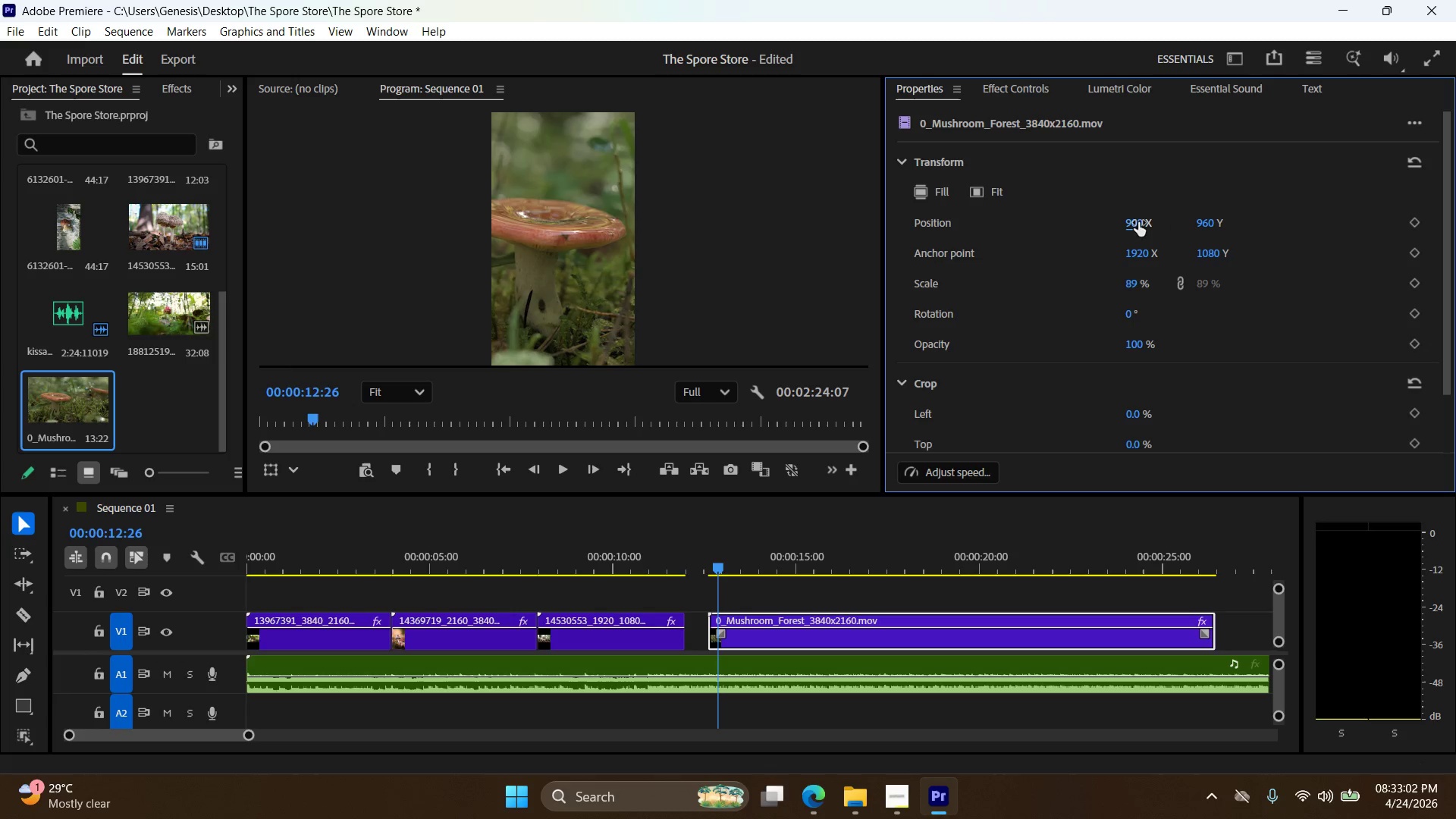 
double_click([1138, 222])
 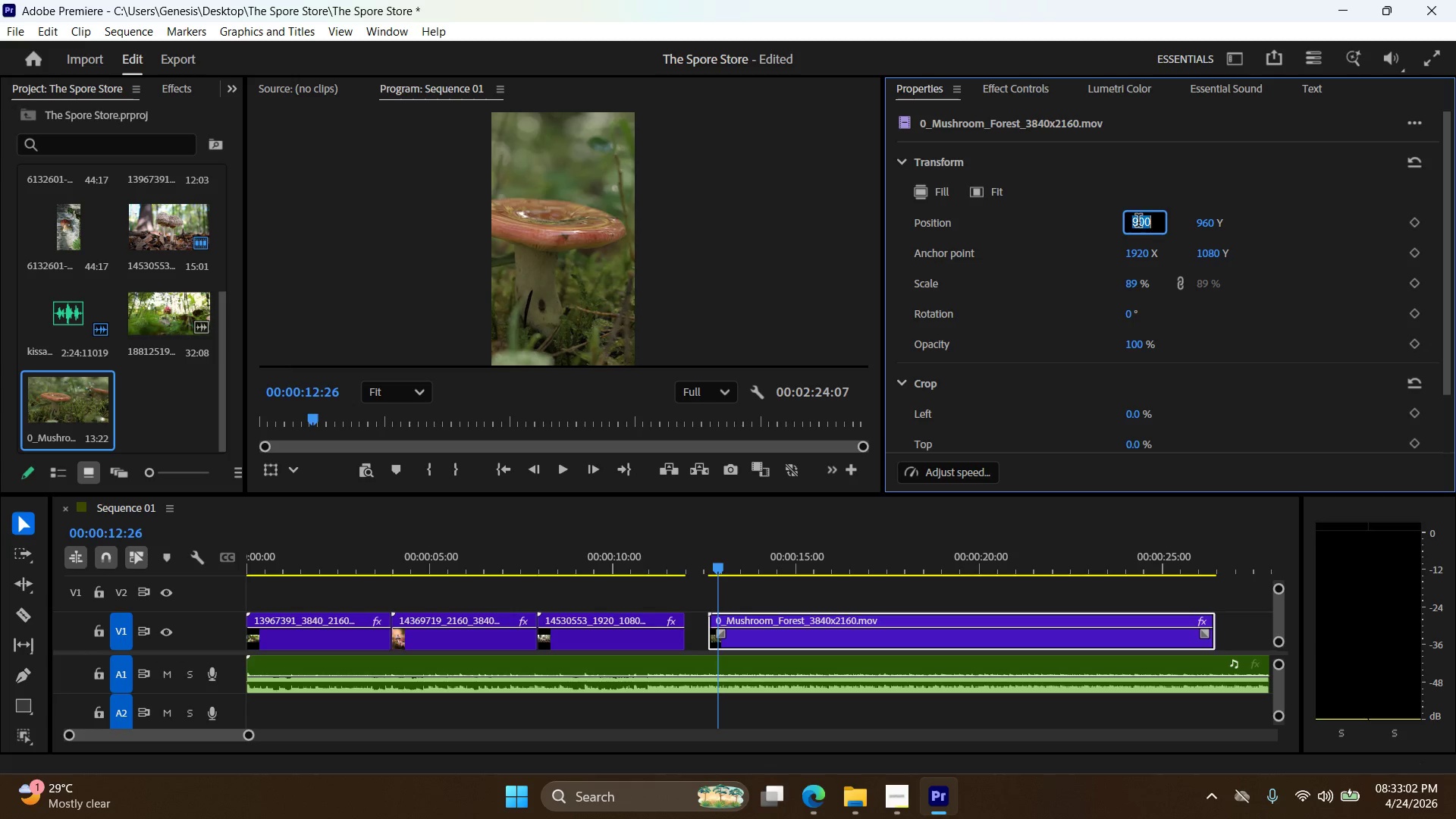 
triple_click([1138, 222])
 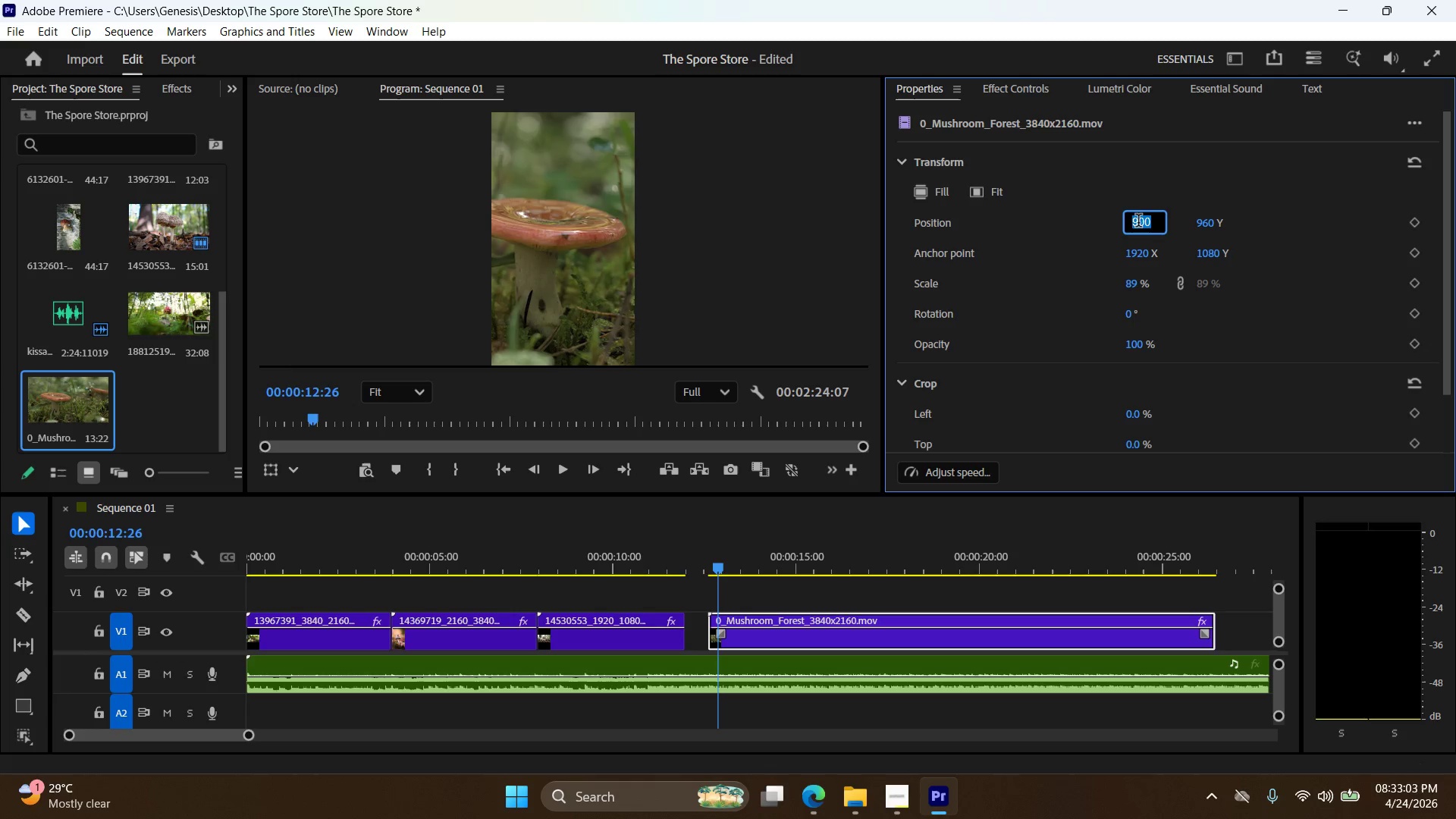 
key(Numpad2)
 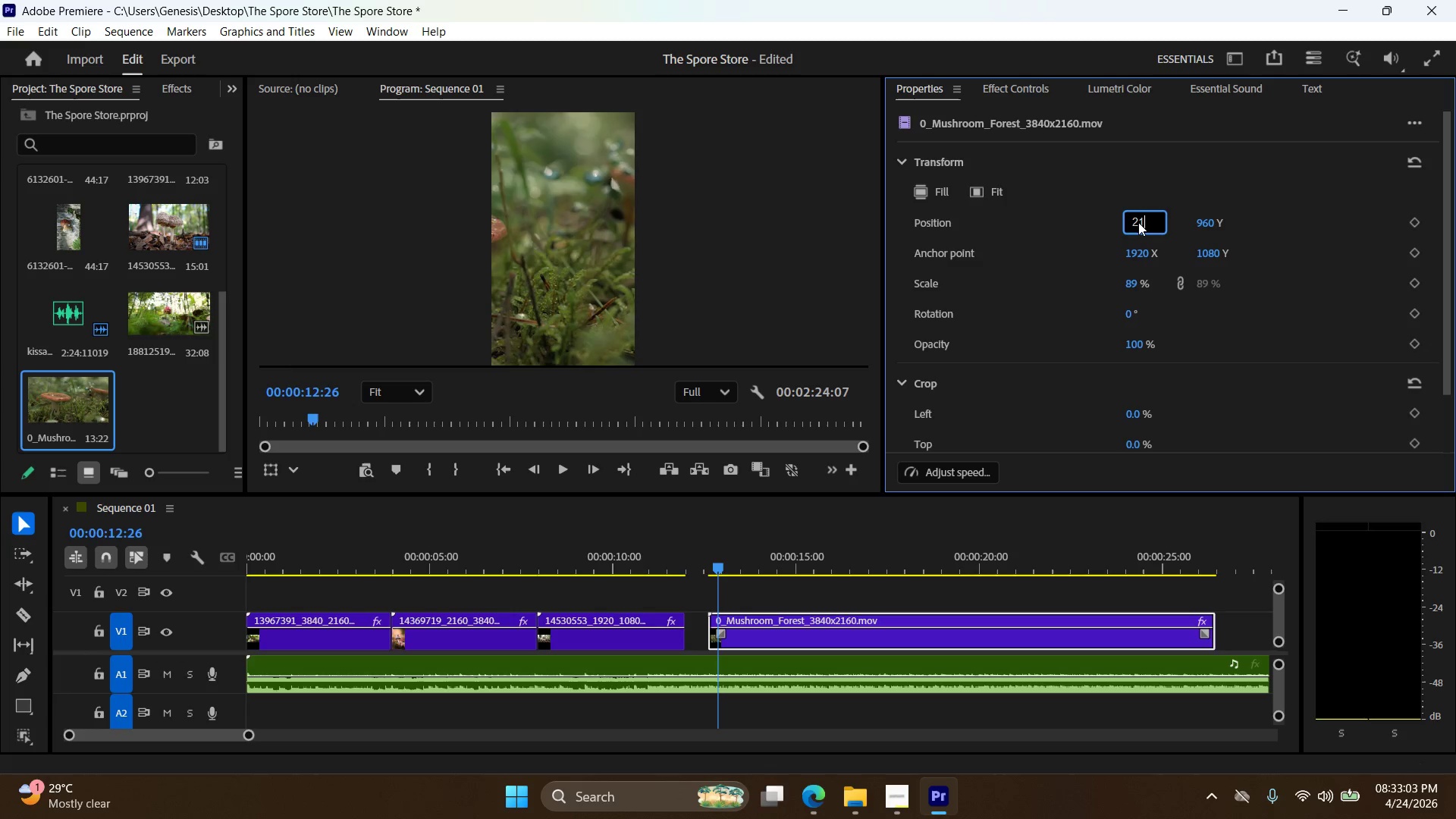 
key(Numpad1)
 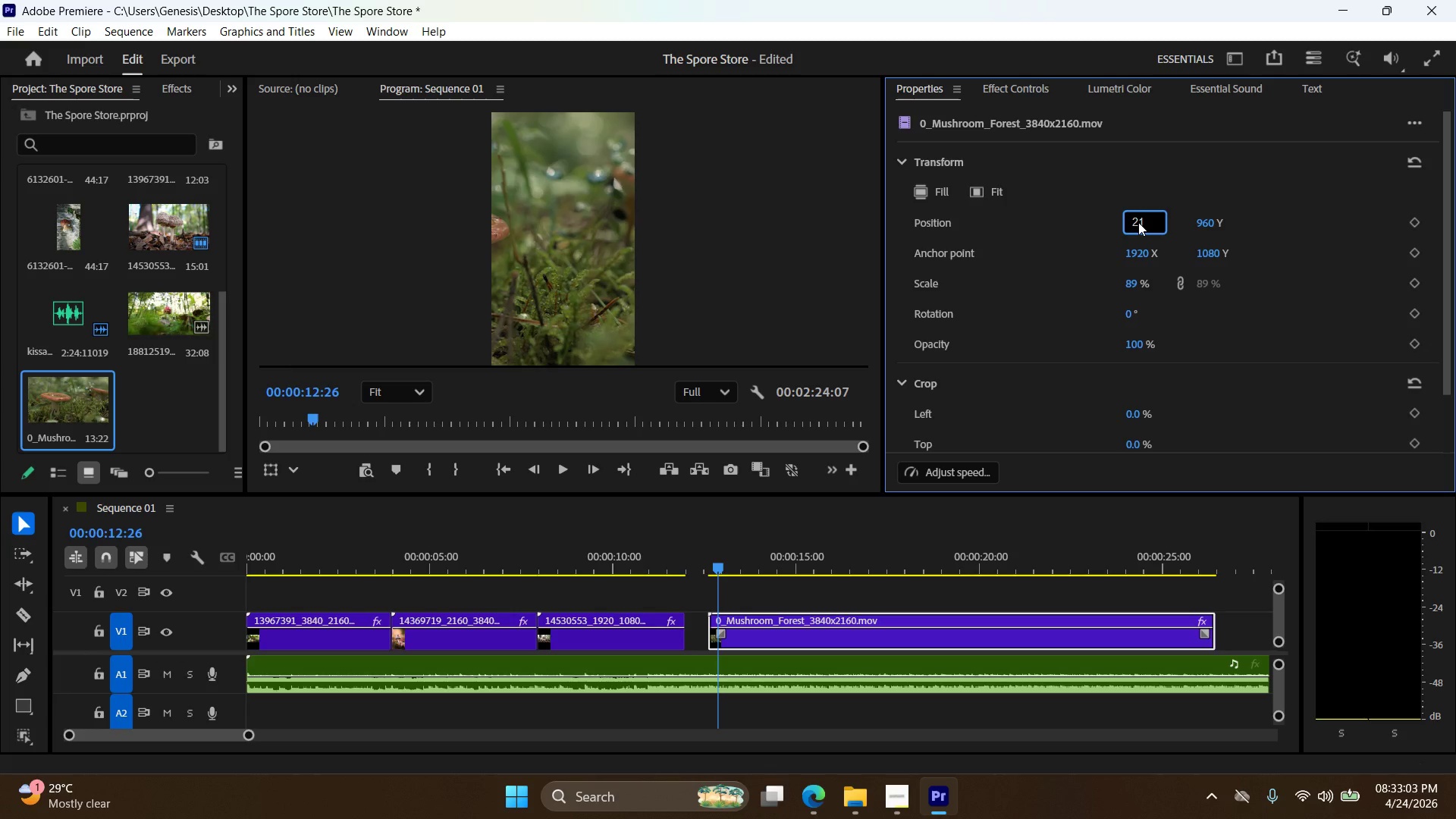 
key(Backspace)
 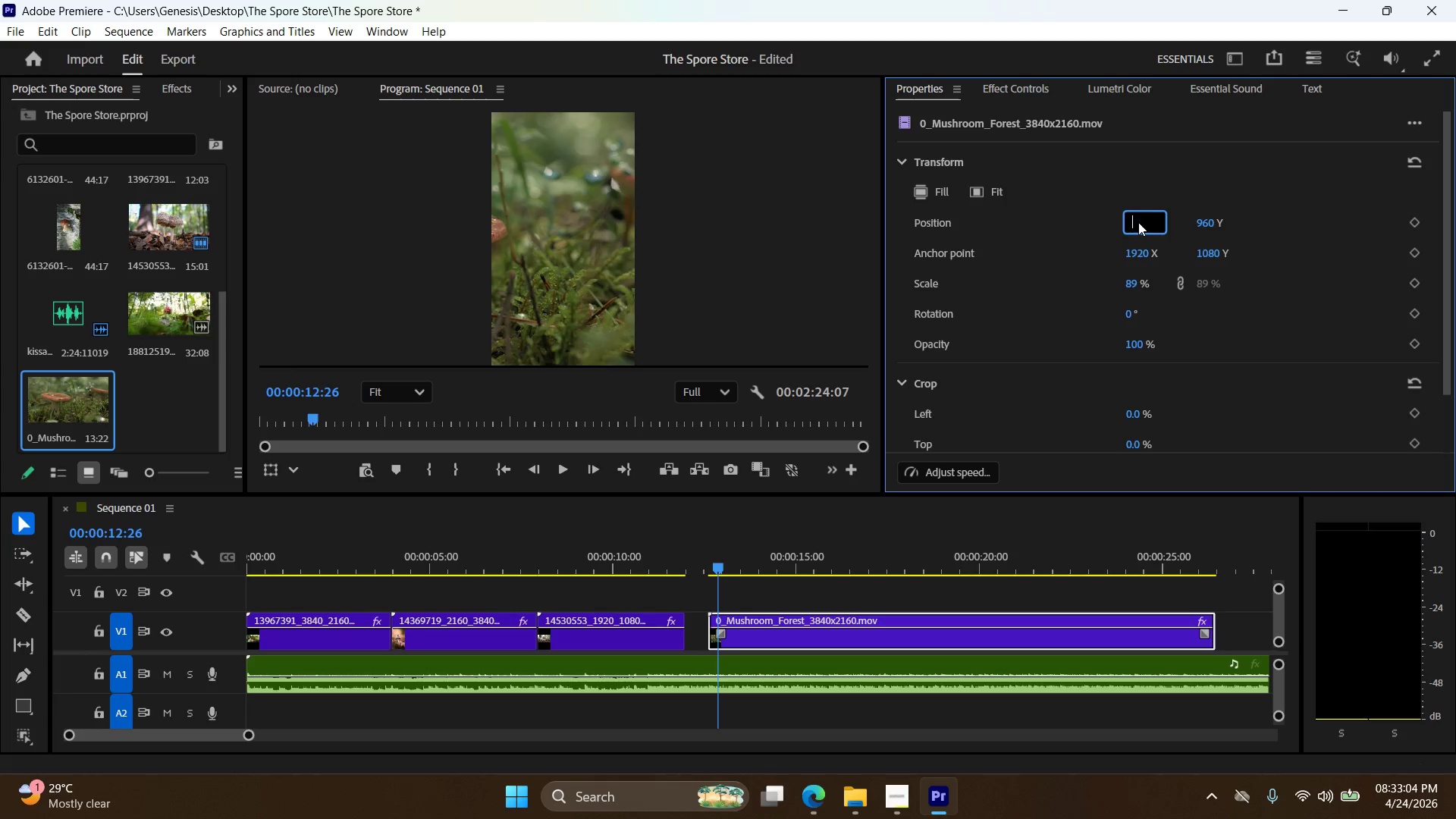 
key(Backspace)
 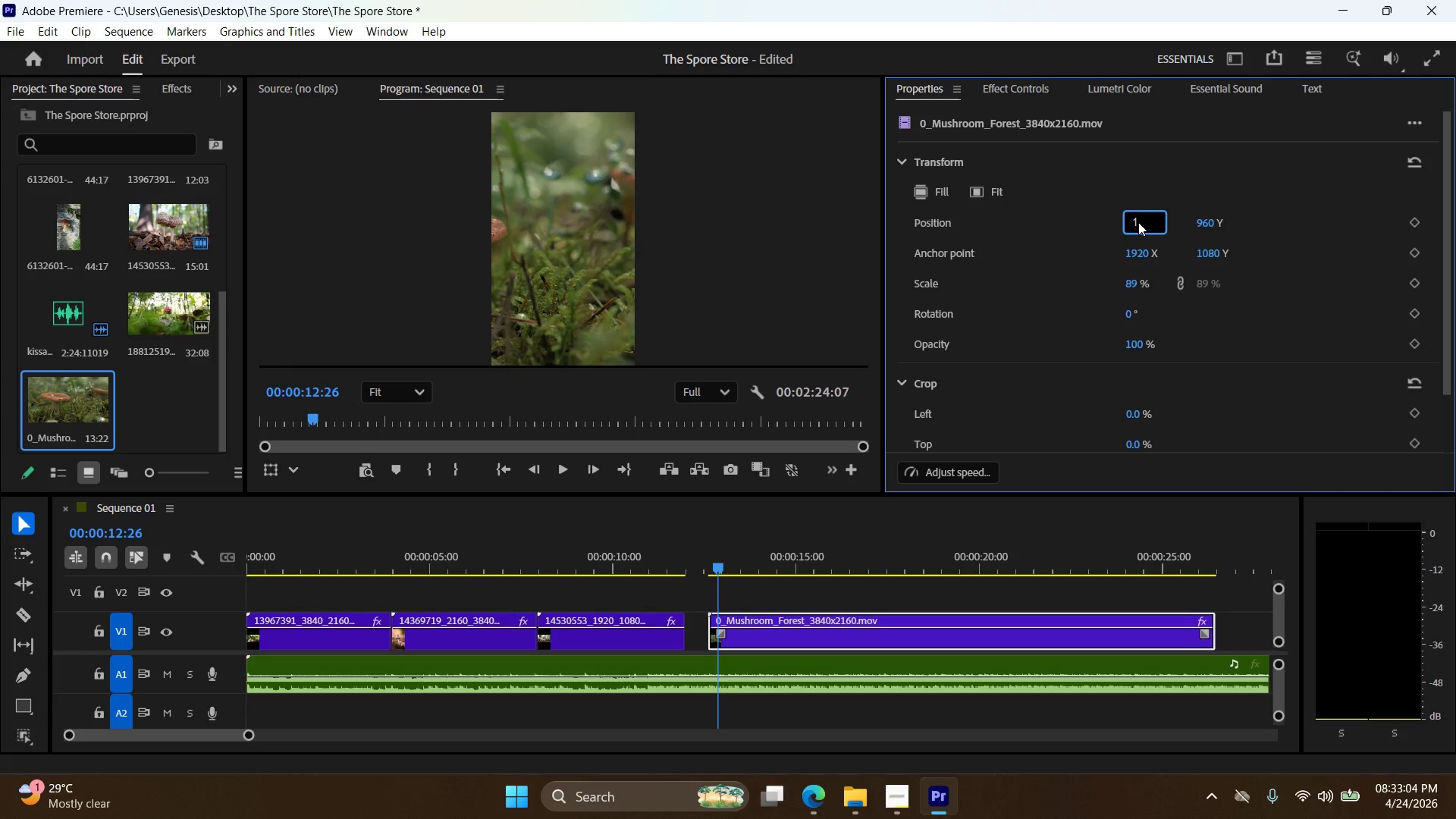 
key(Numpad1)
 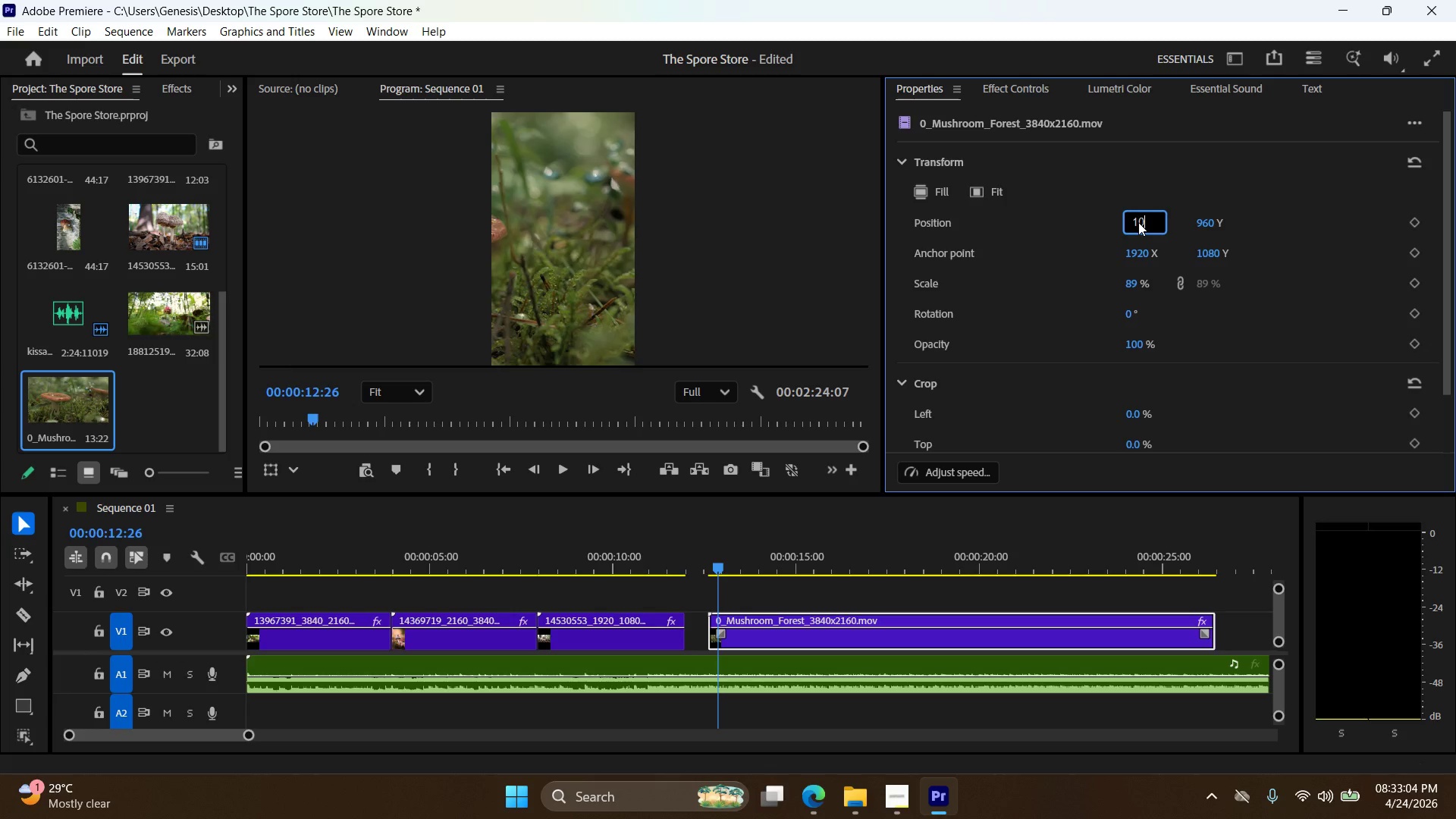 
key(Numpad0)
 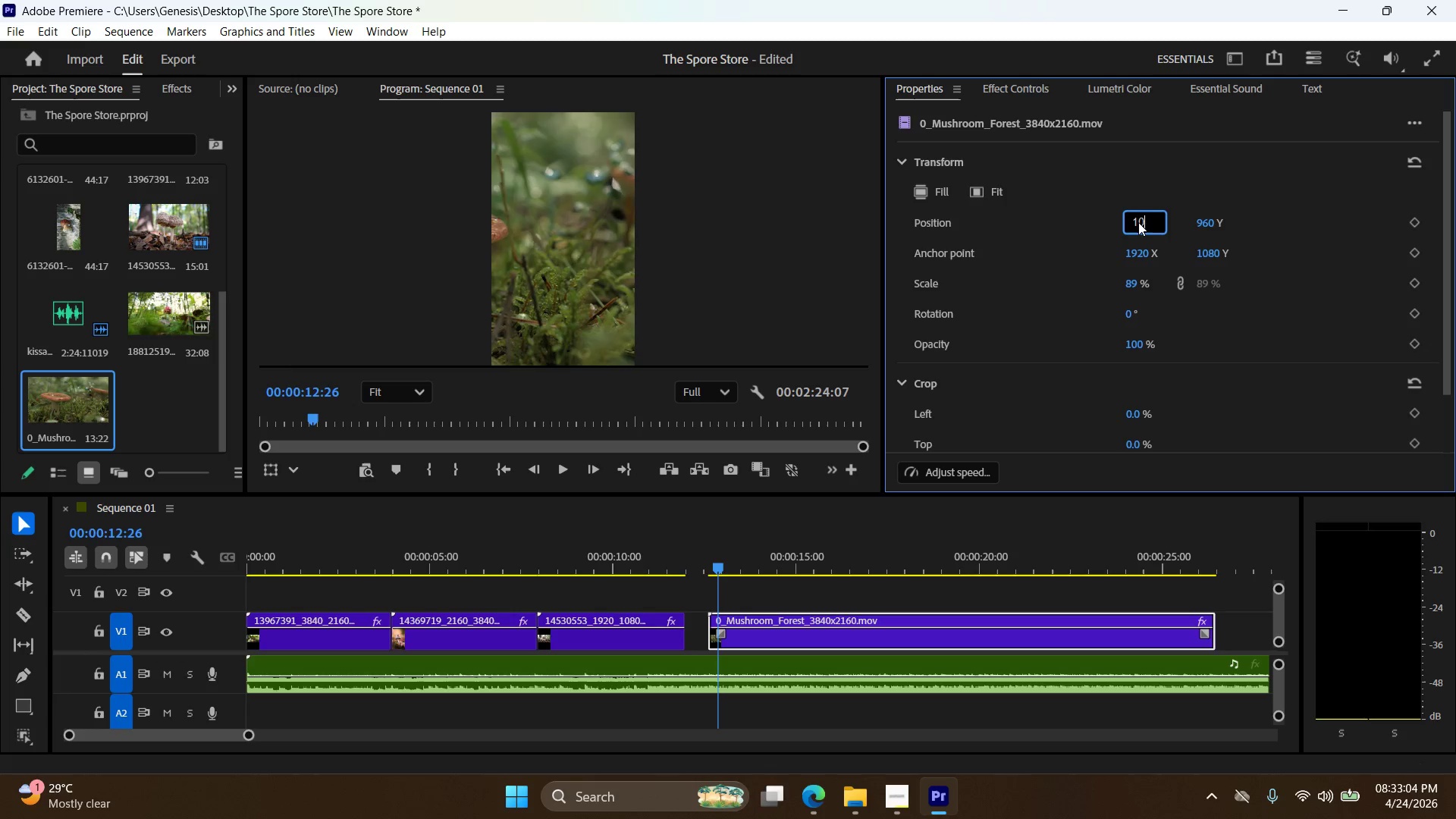 
key(Numpad0)
 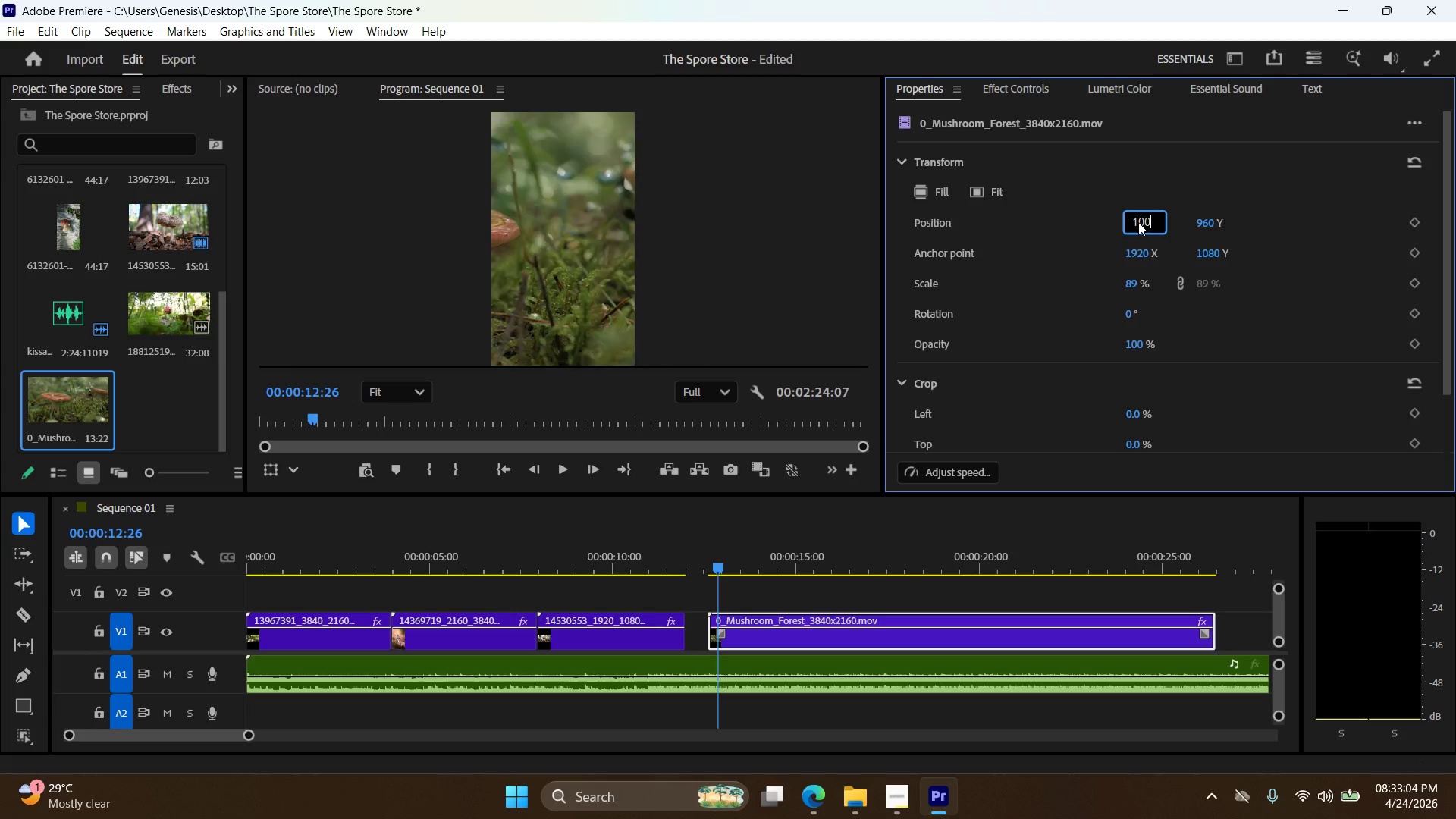 
key(Numpad0)
 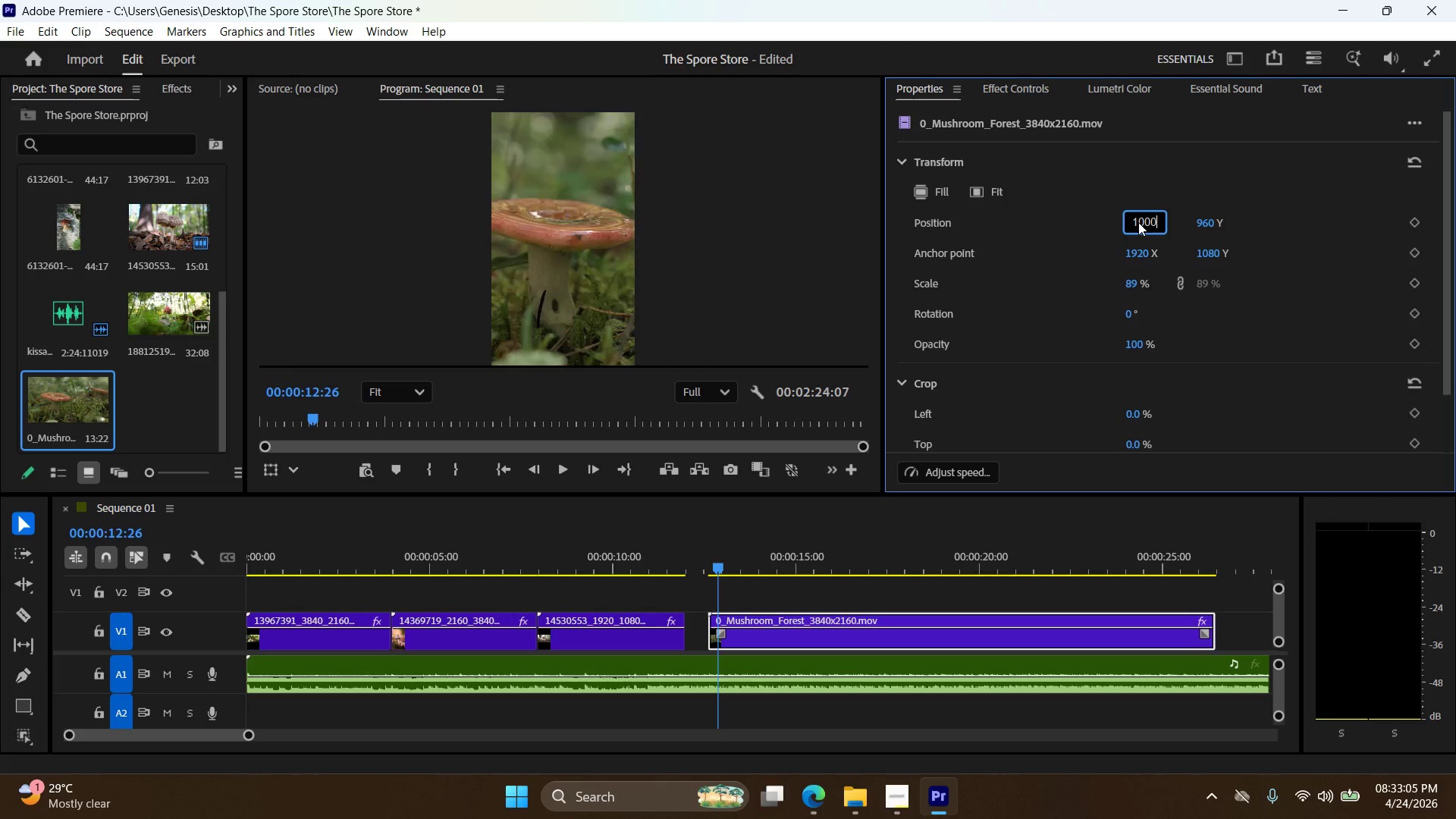 
key(Numpad0)
 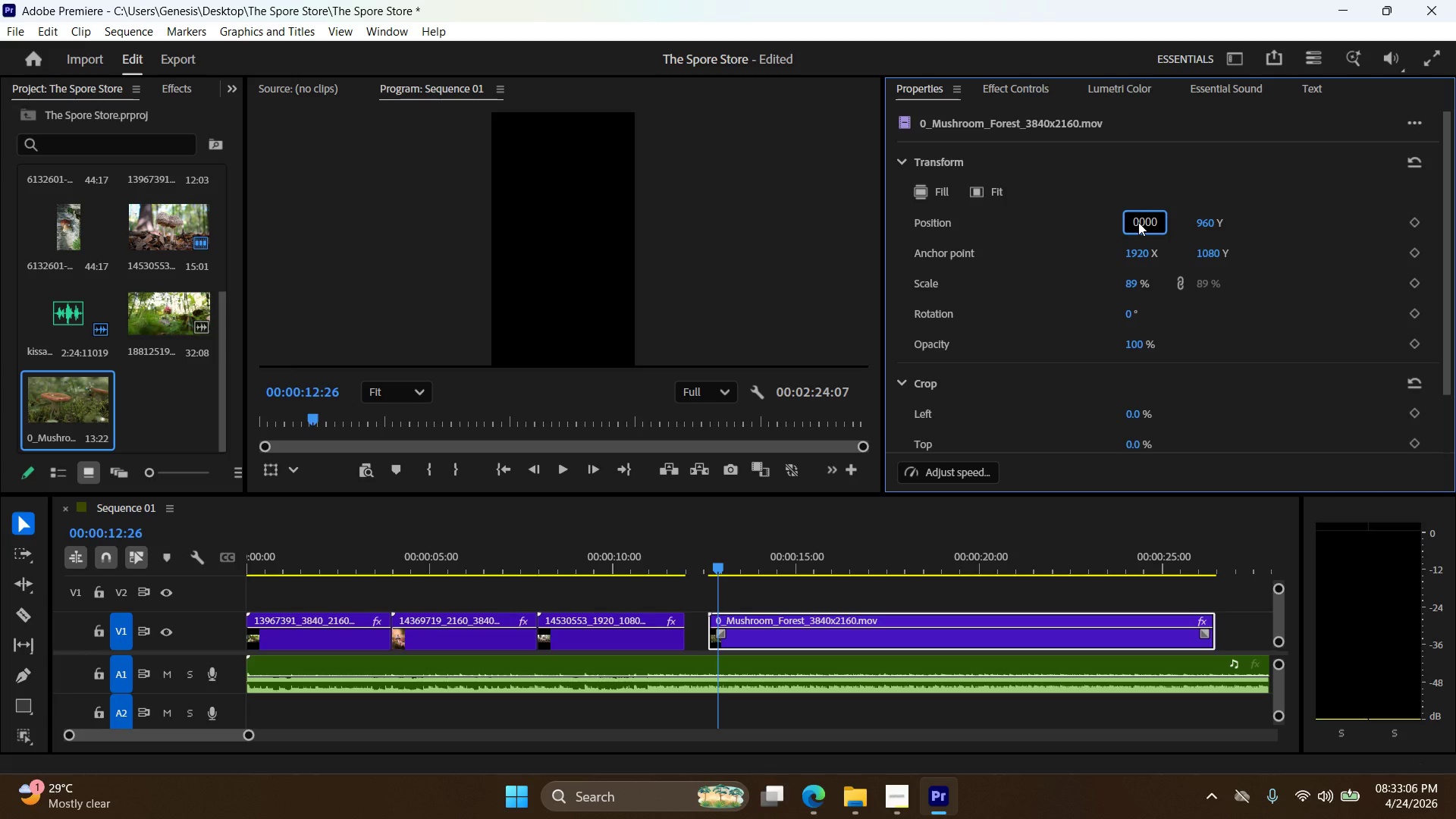 
key(Backspace)
 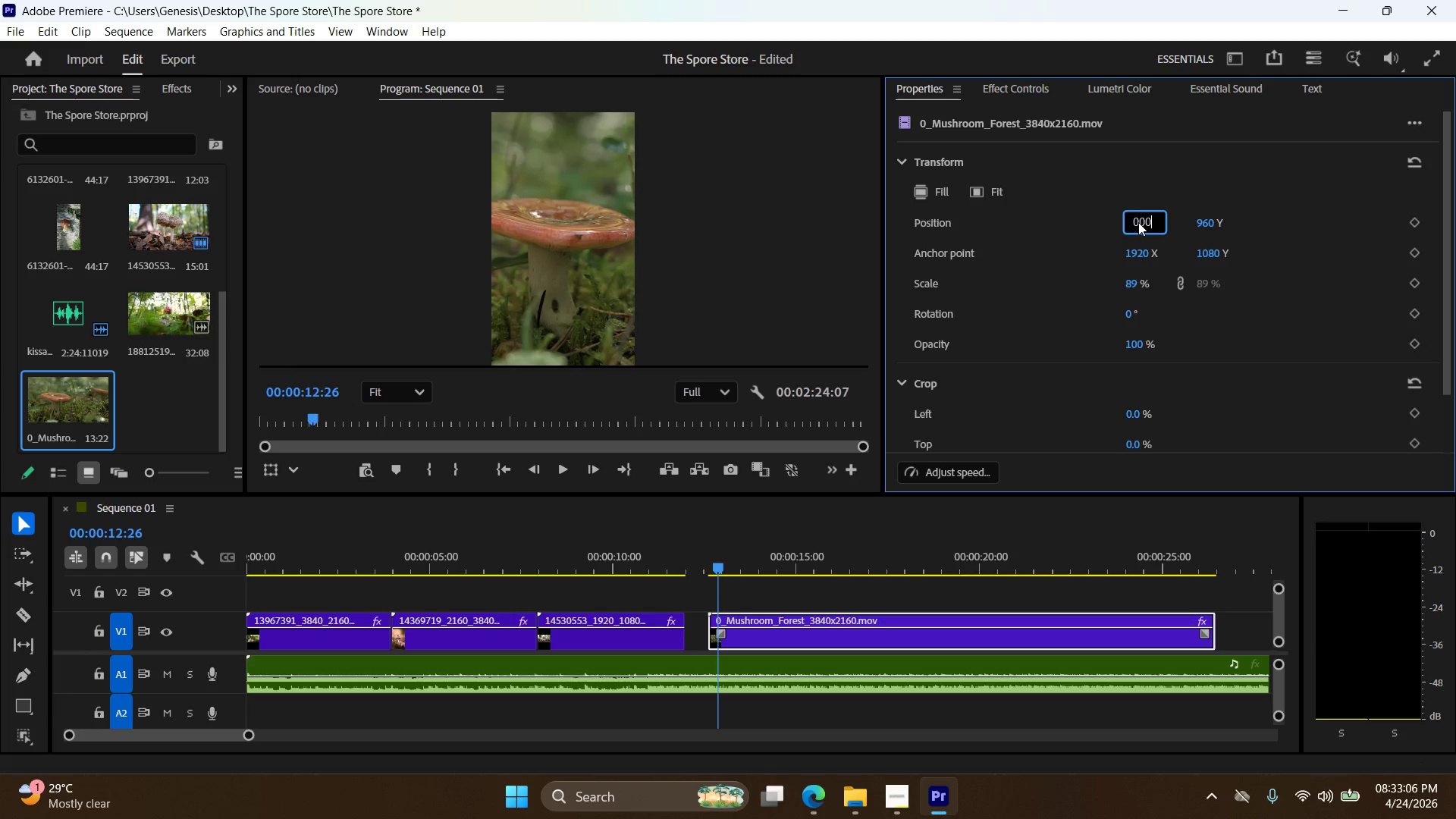 
key(Backspace)
 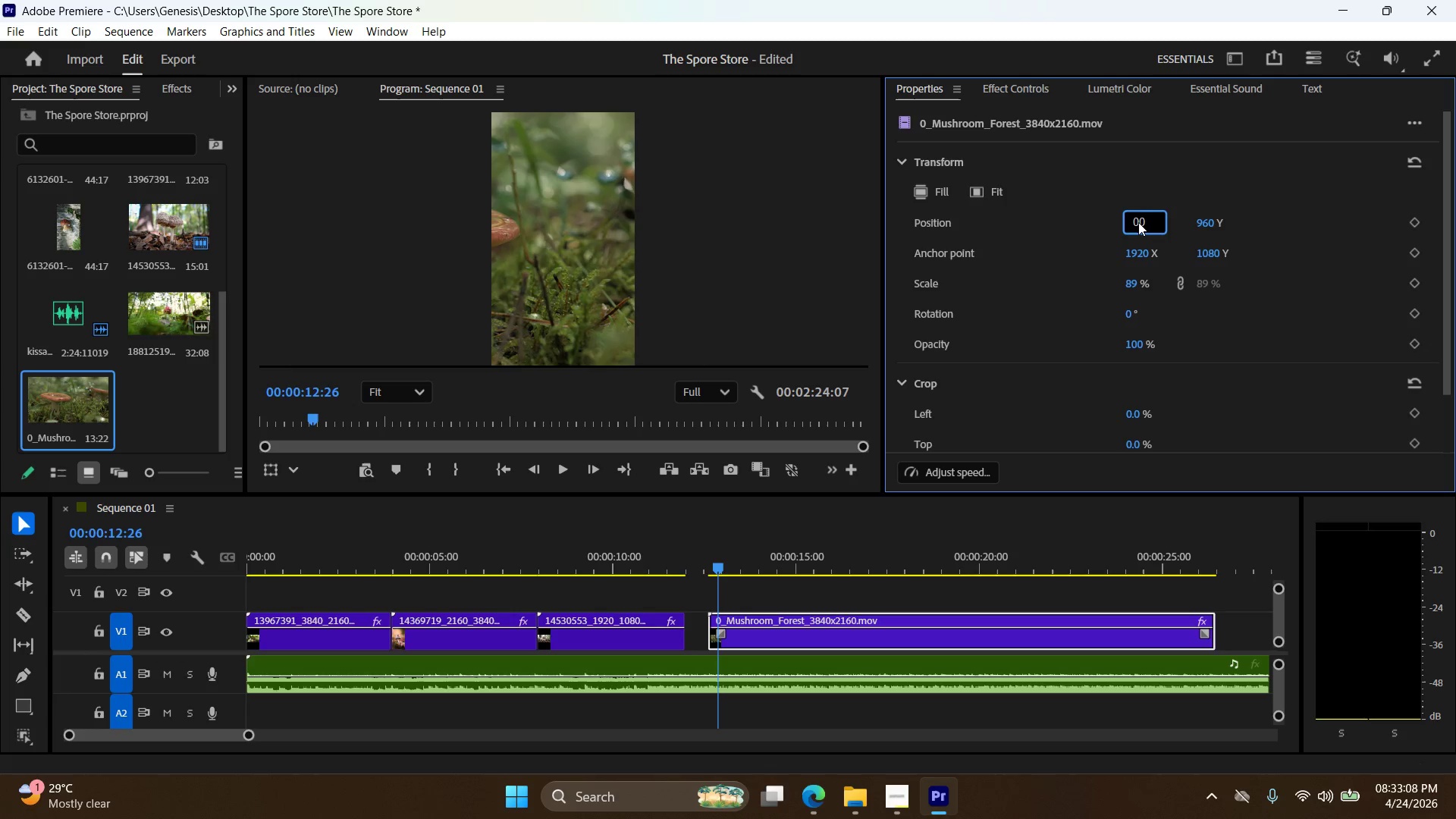 
key(Numpad0)
 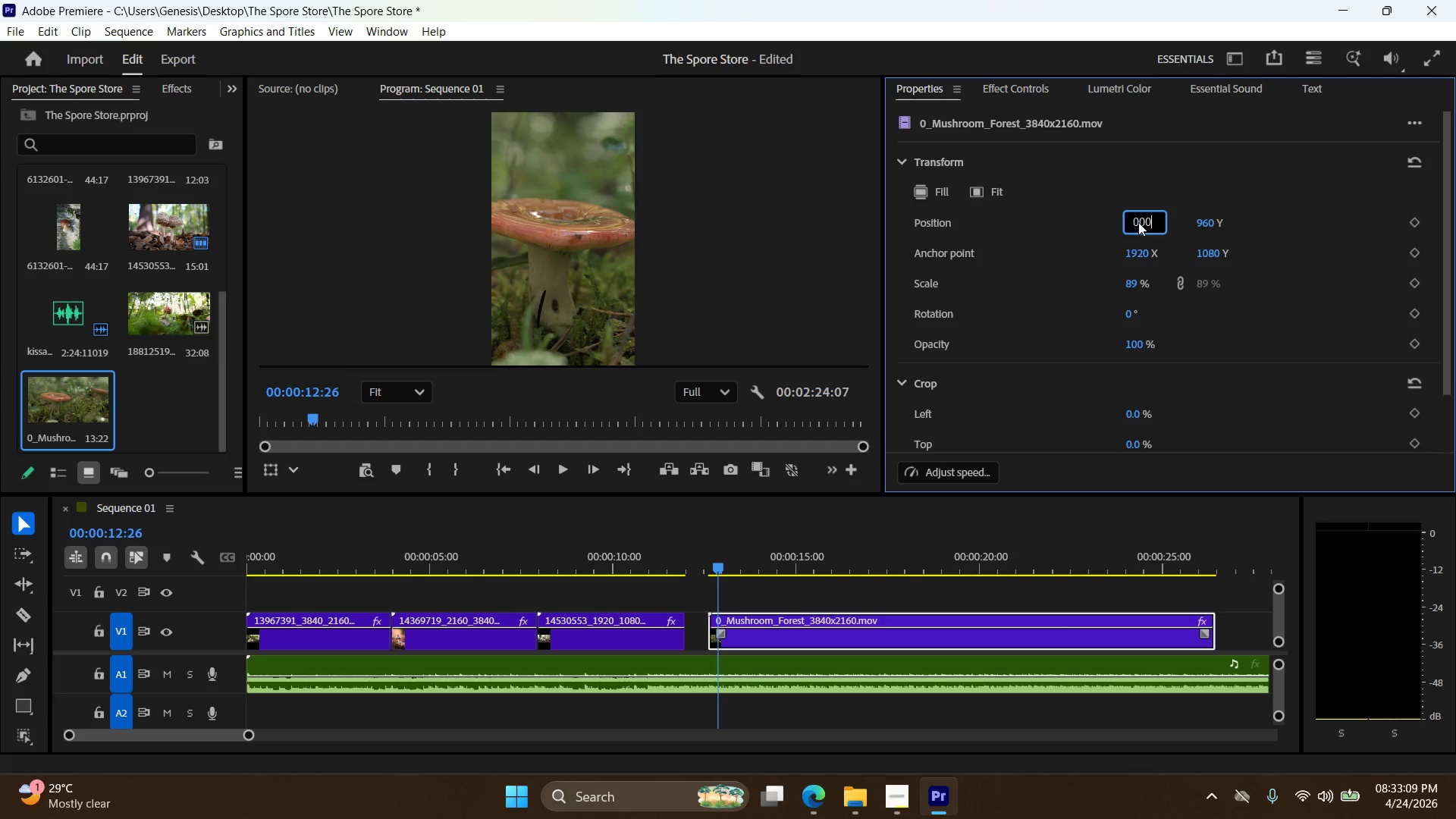 
key(NumpadEnter)
 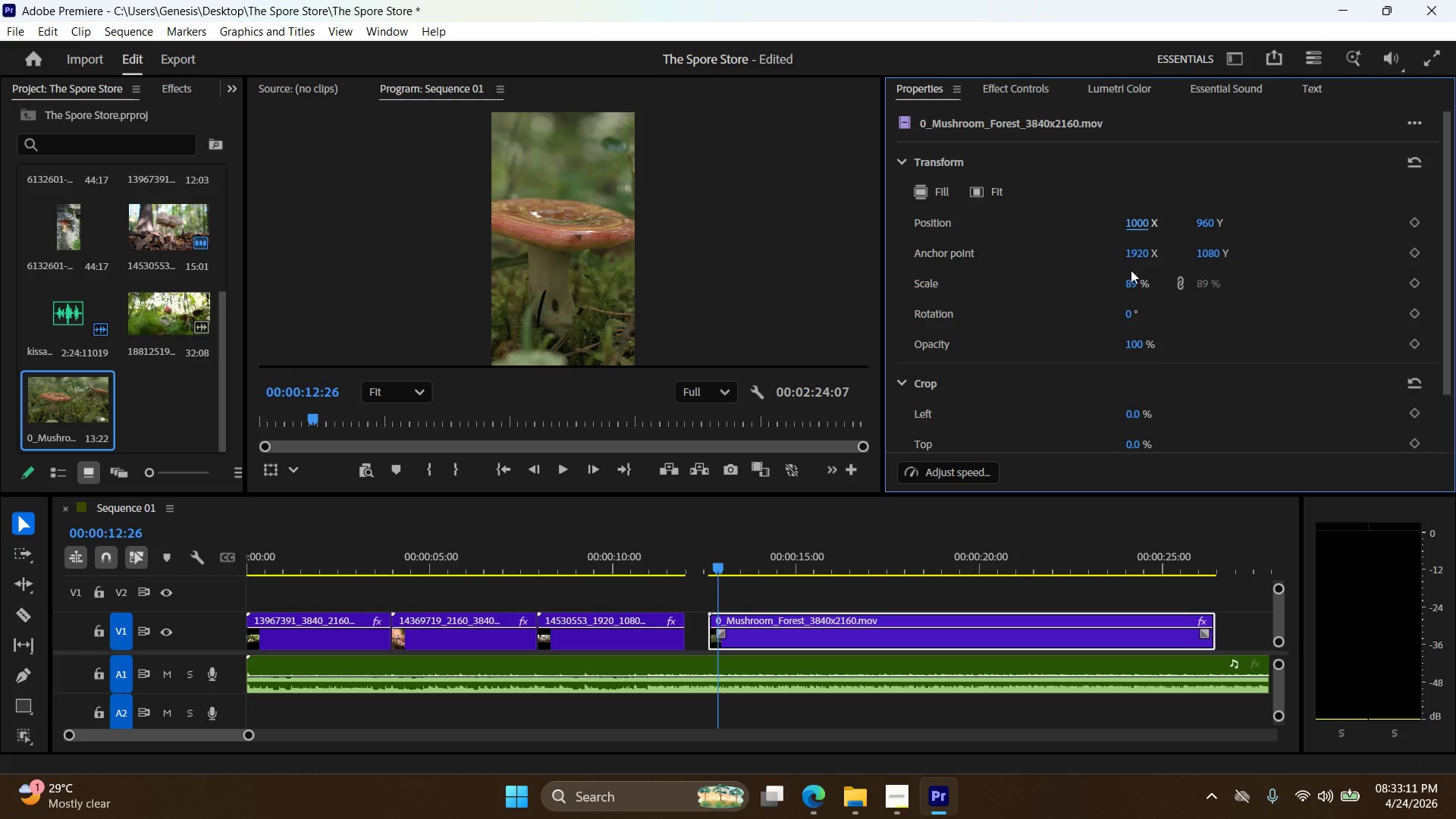 
double_click([1134, 280])
 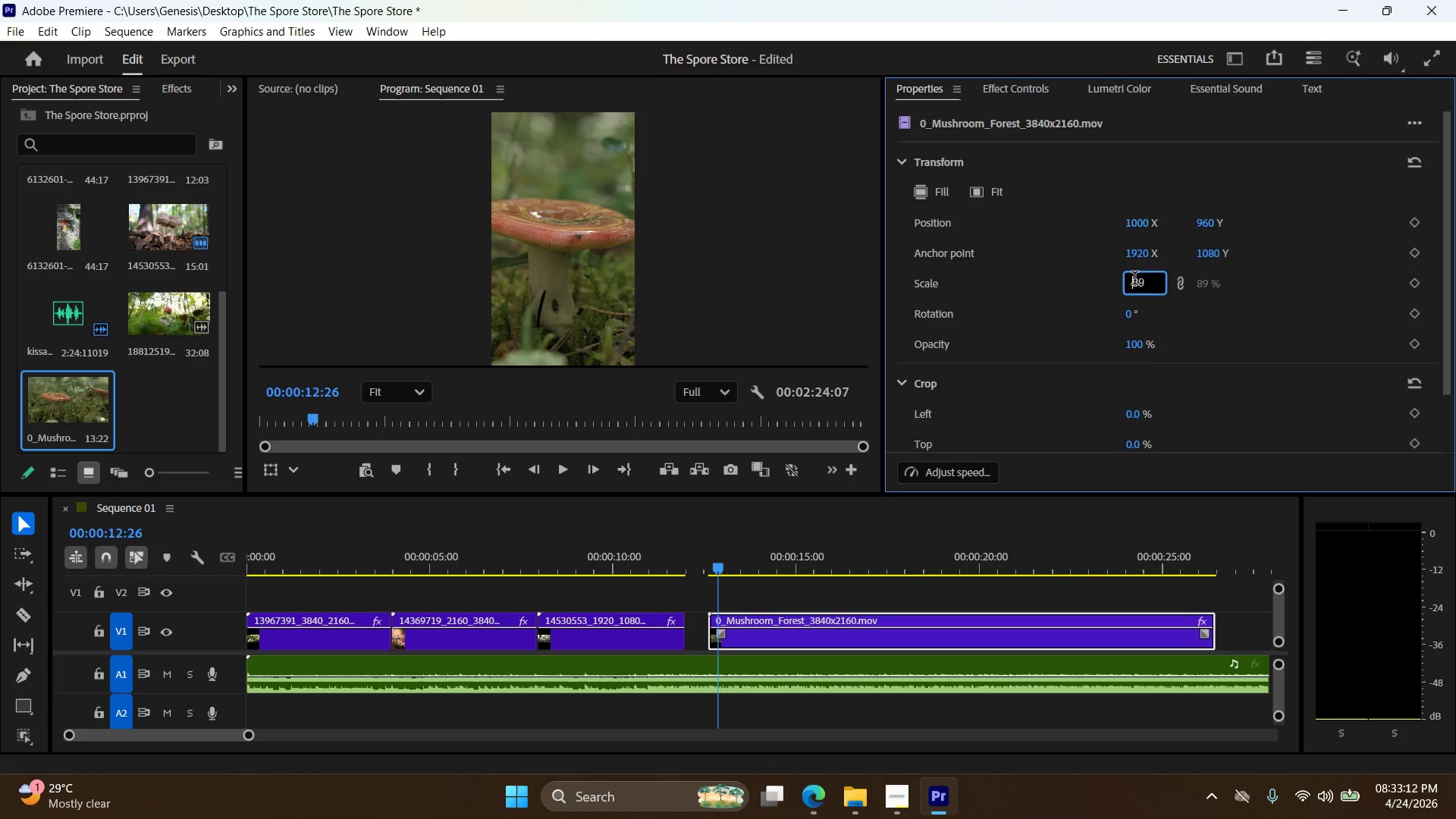 
triple_click([1134, 280])
 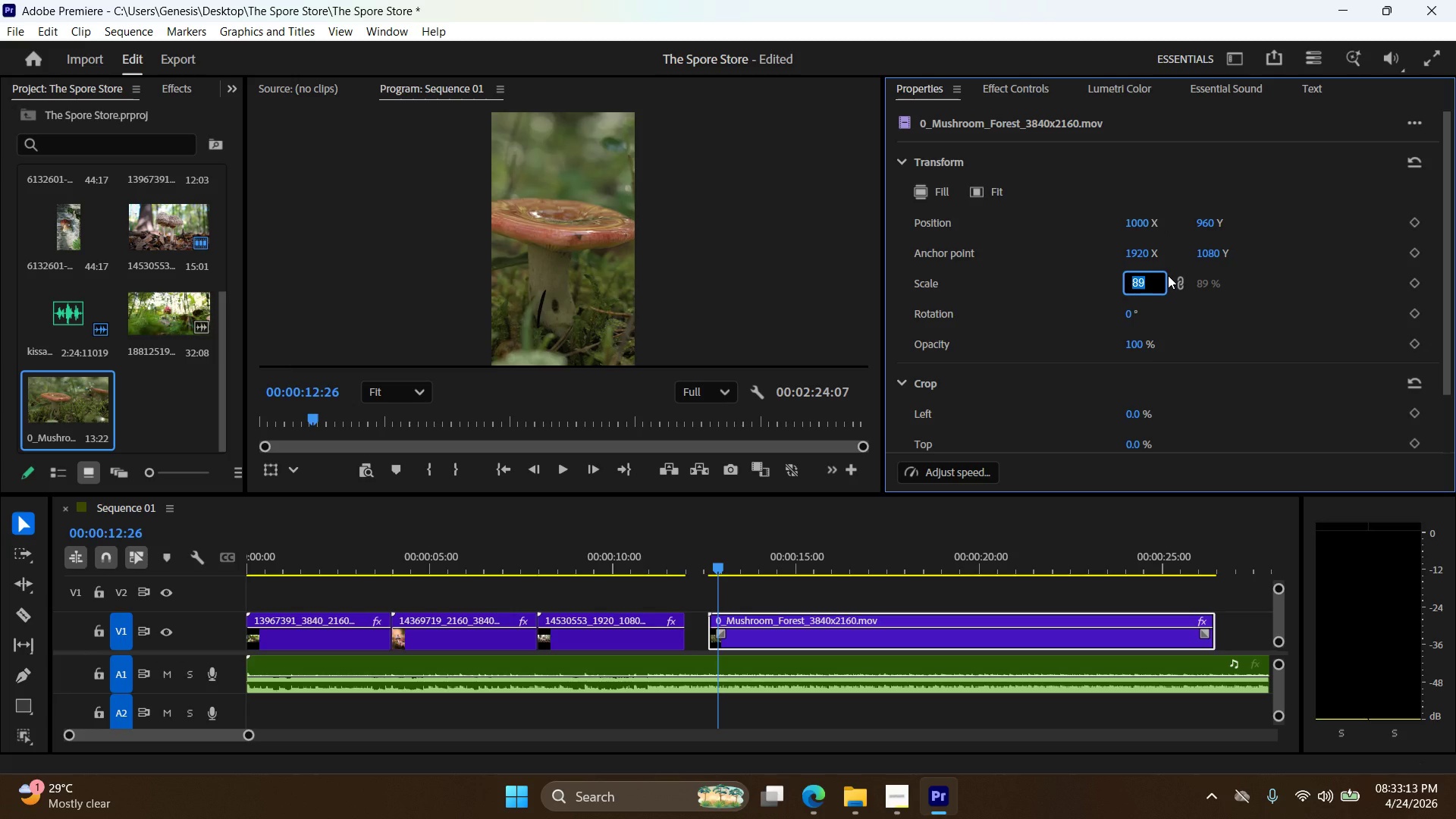 
key(Numpad7)
 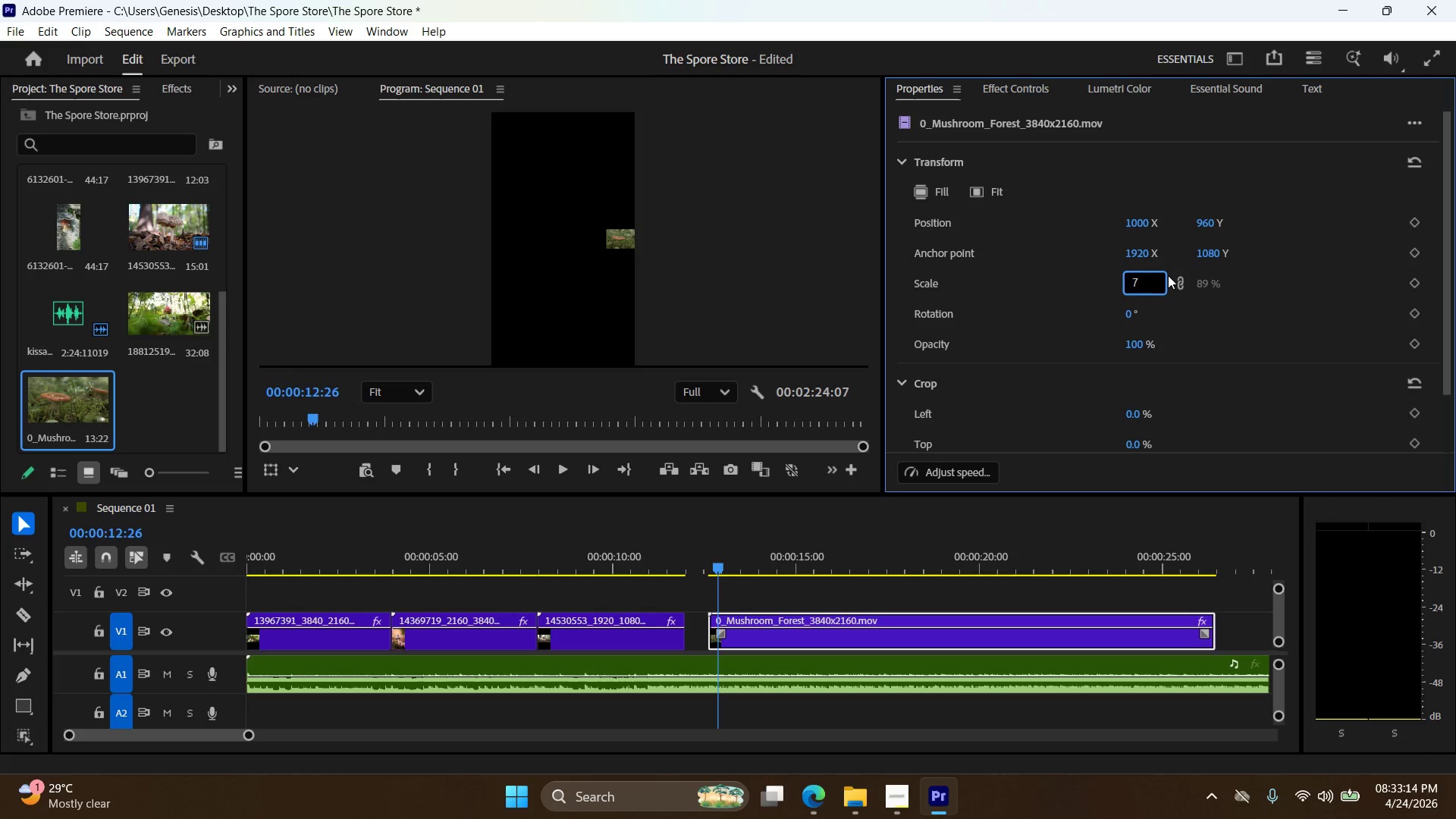 
key(Backspace)
 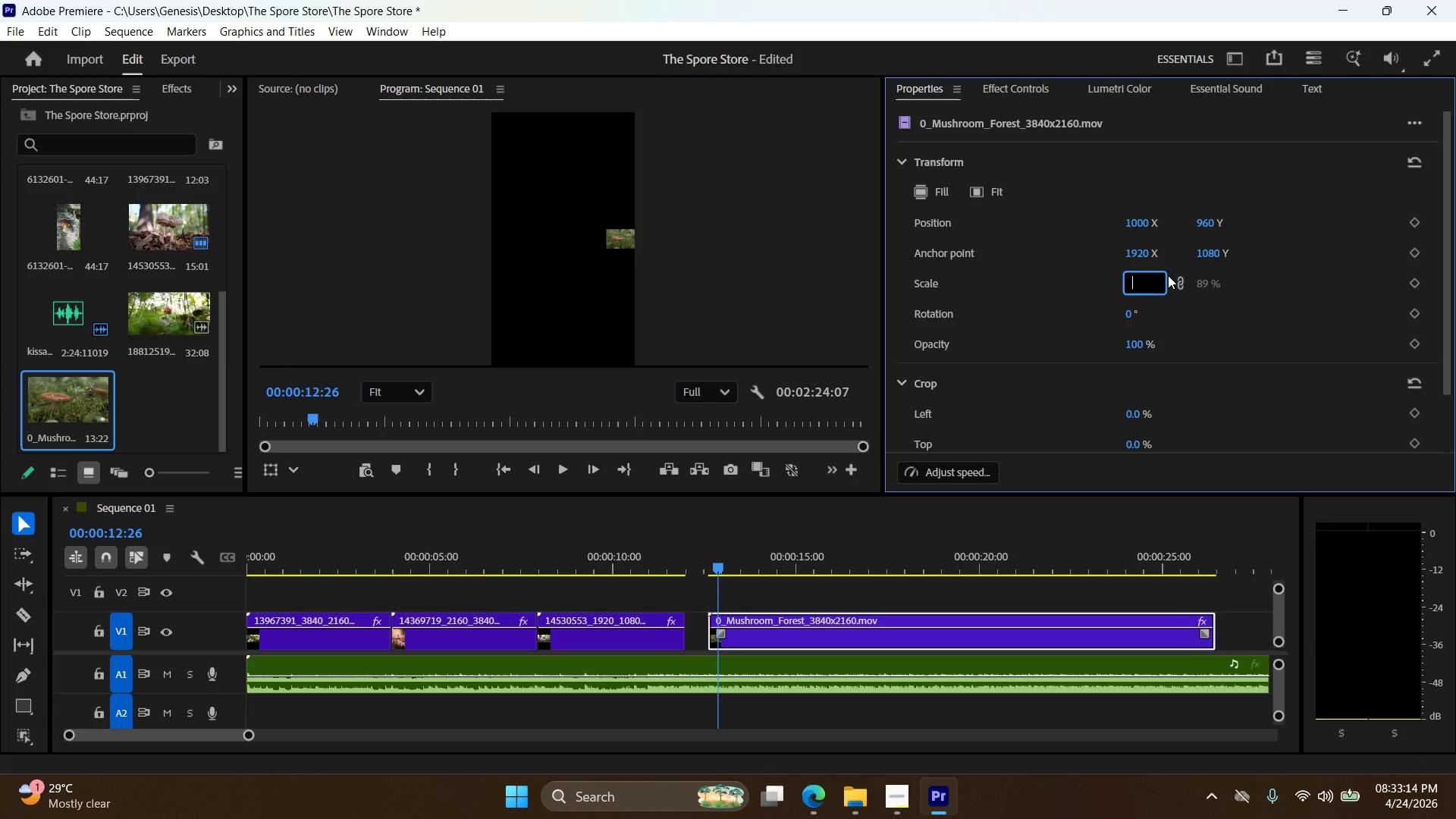 
key(Numpad7)
 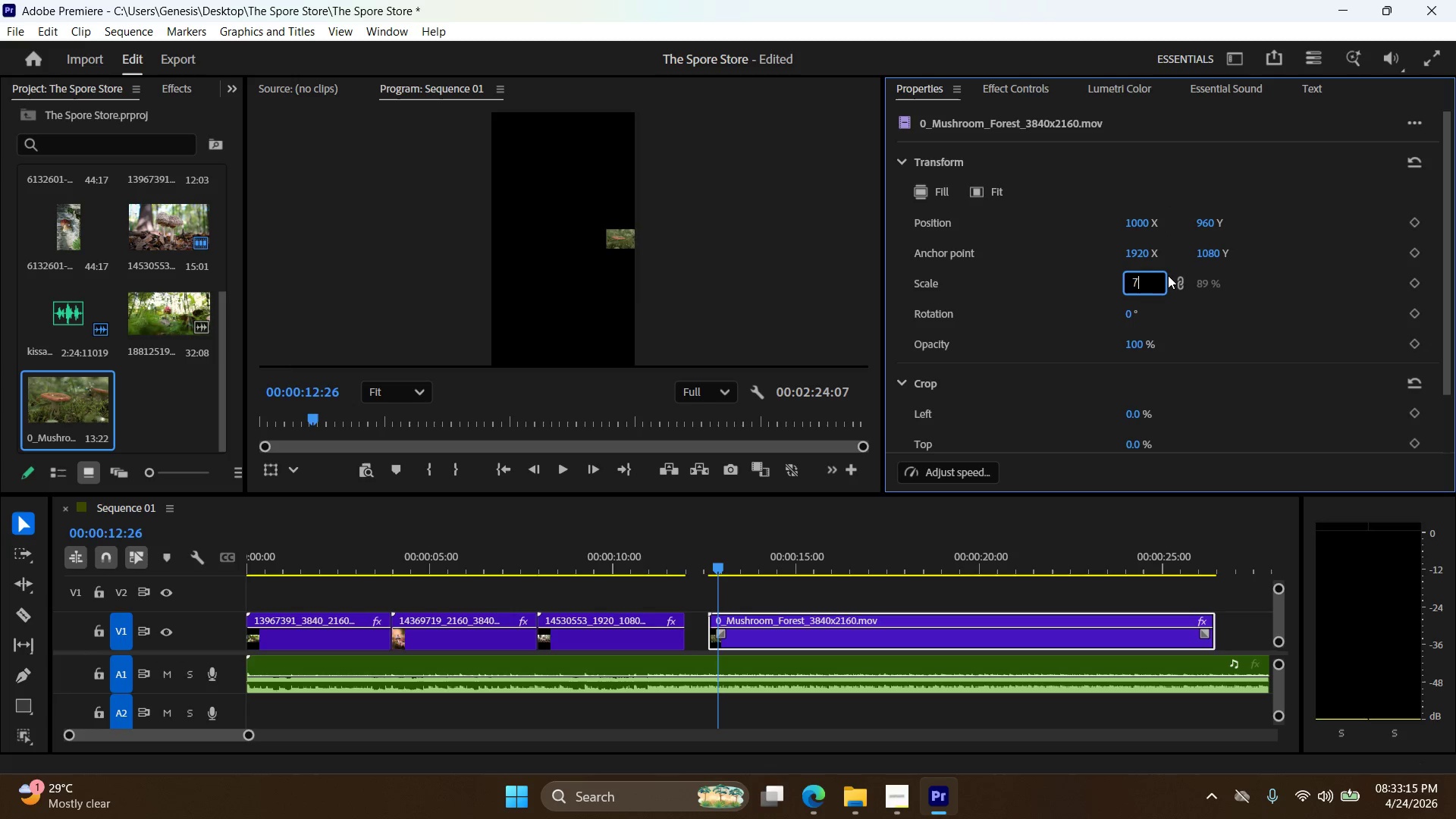 
key(Numpad0)
 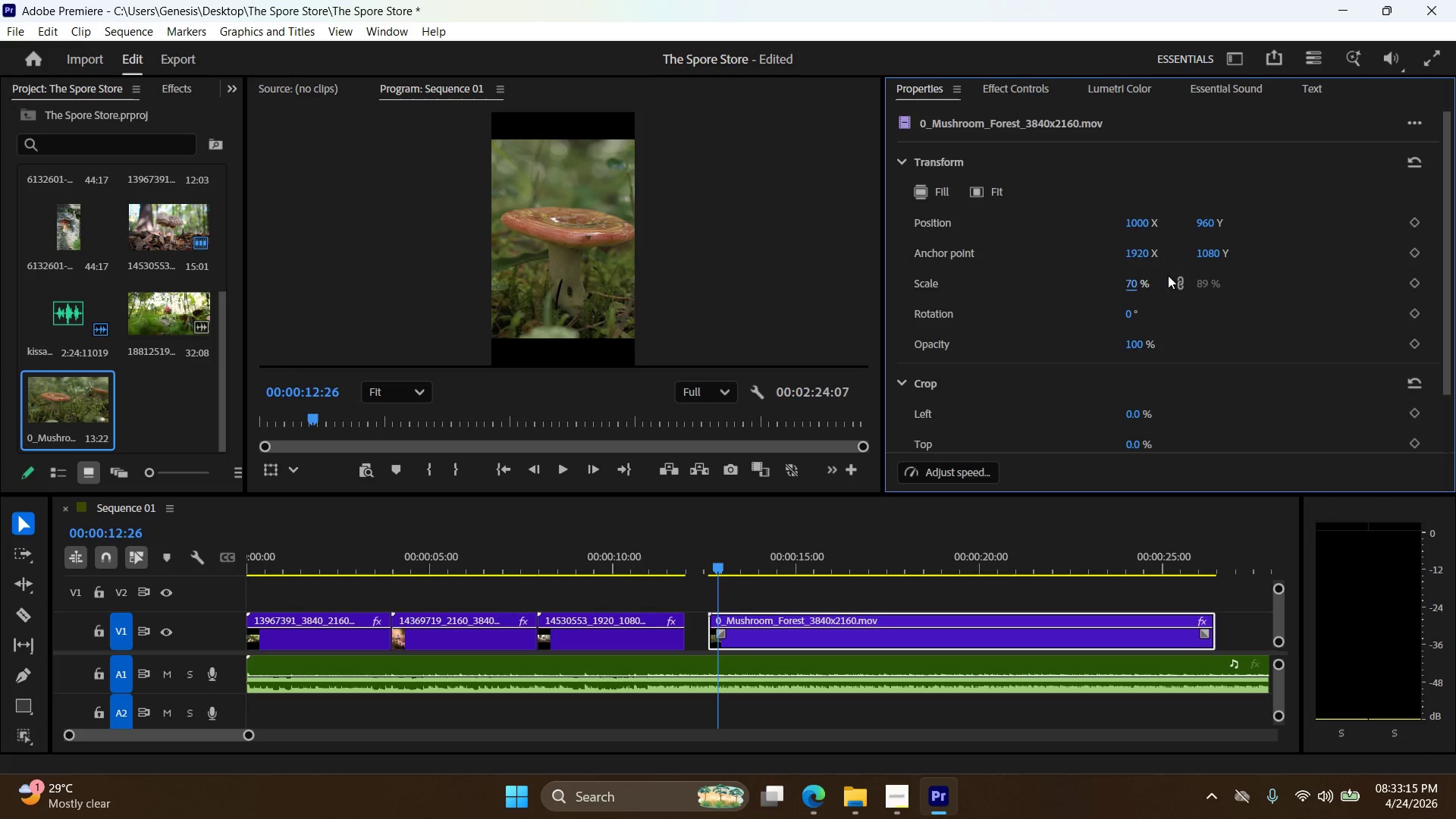 
key(NumpadEnter)
 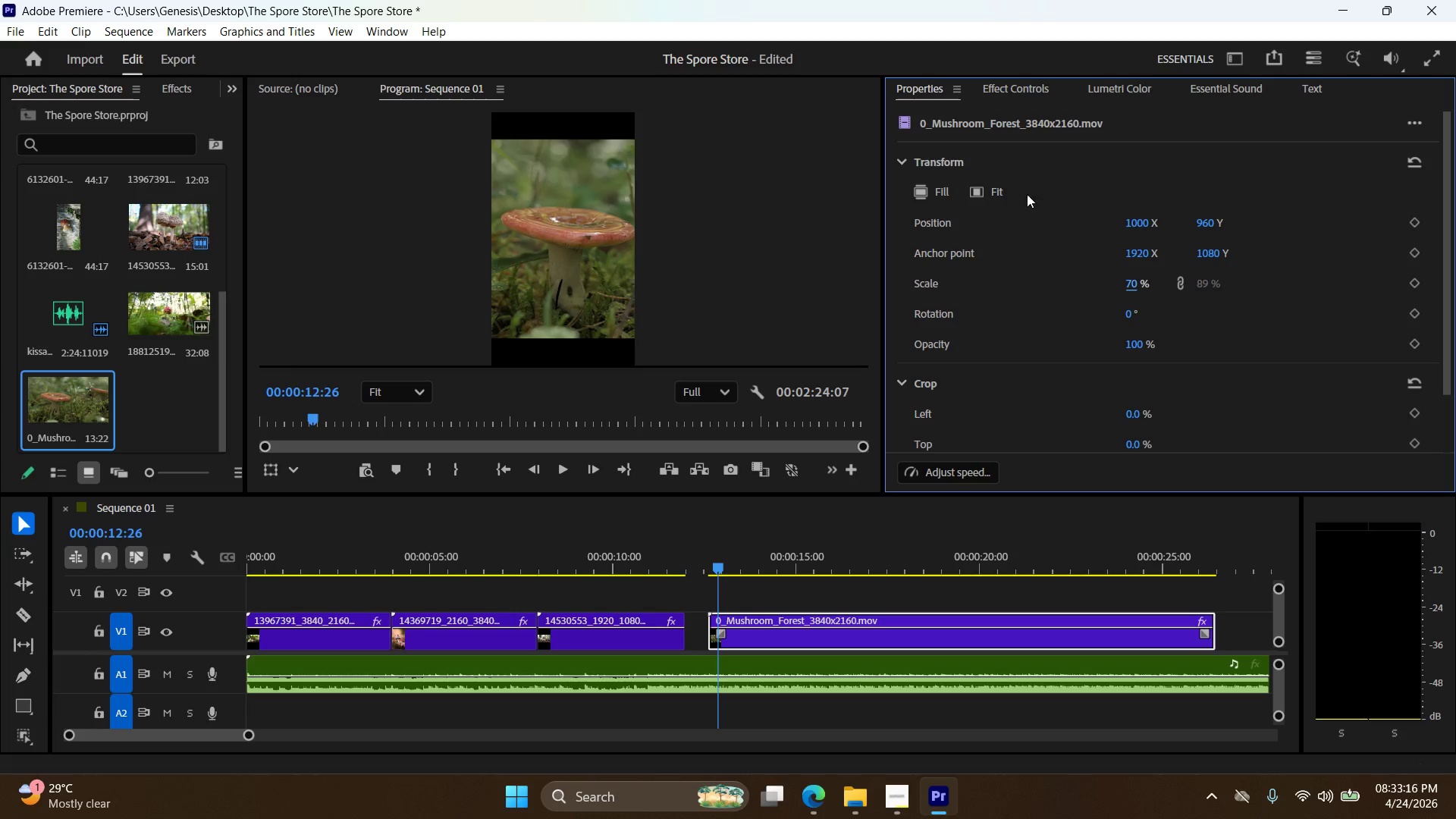 
left_click([927, 193])
 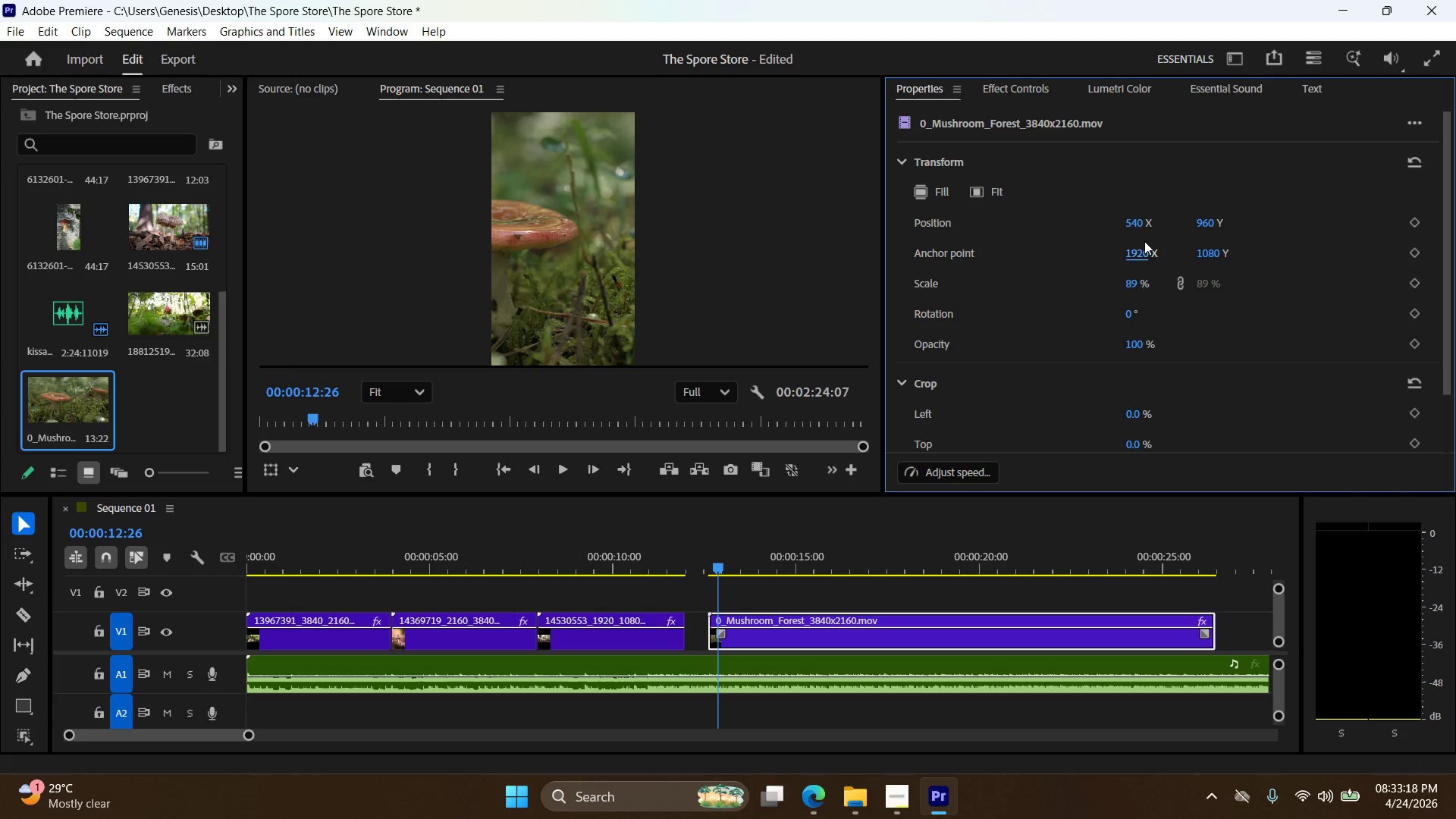 
double_click([1141, 224])
 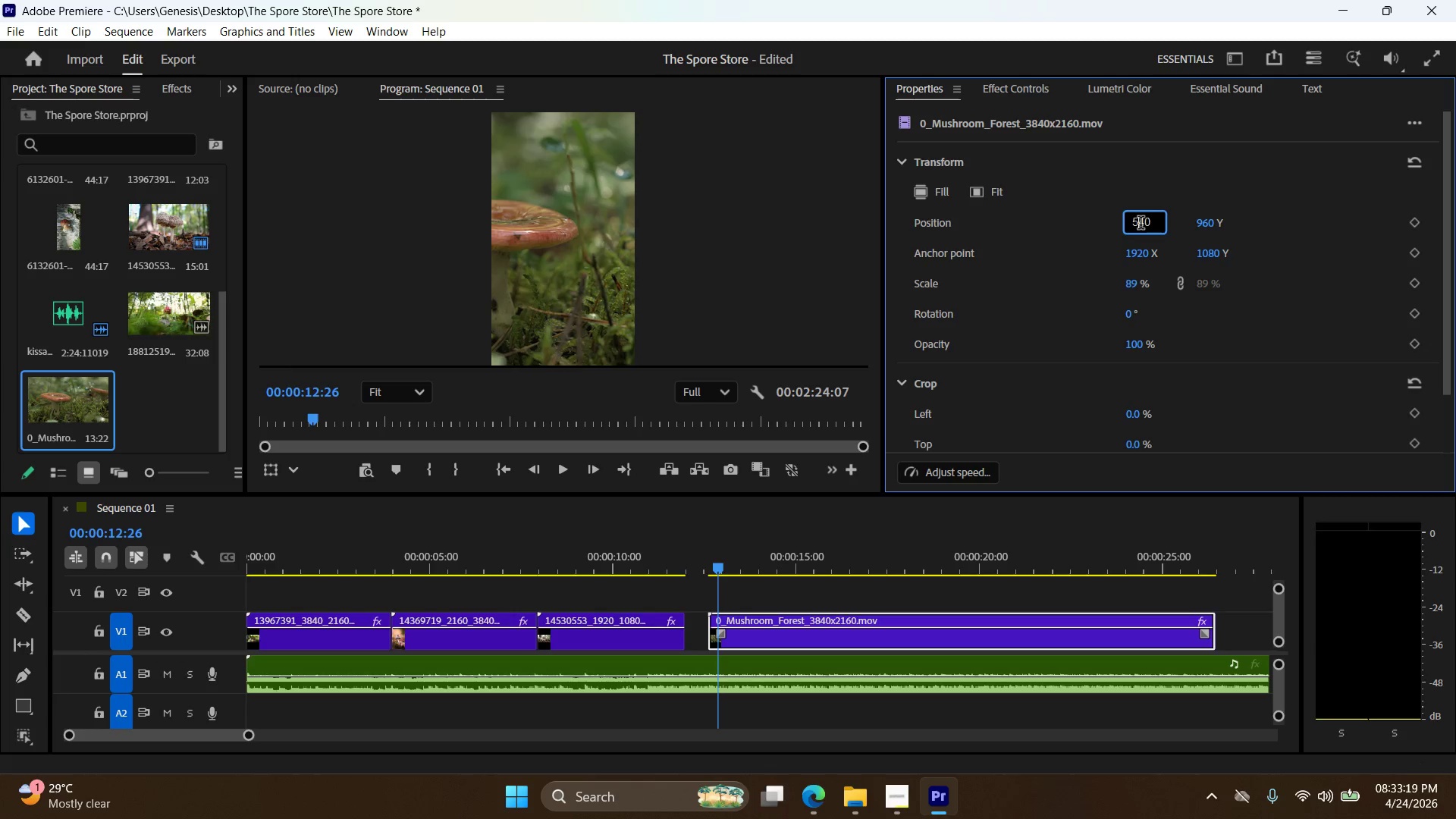 
triple_click([1141, 224])
 